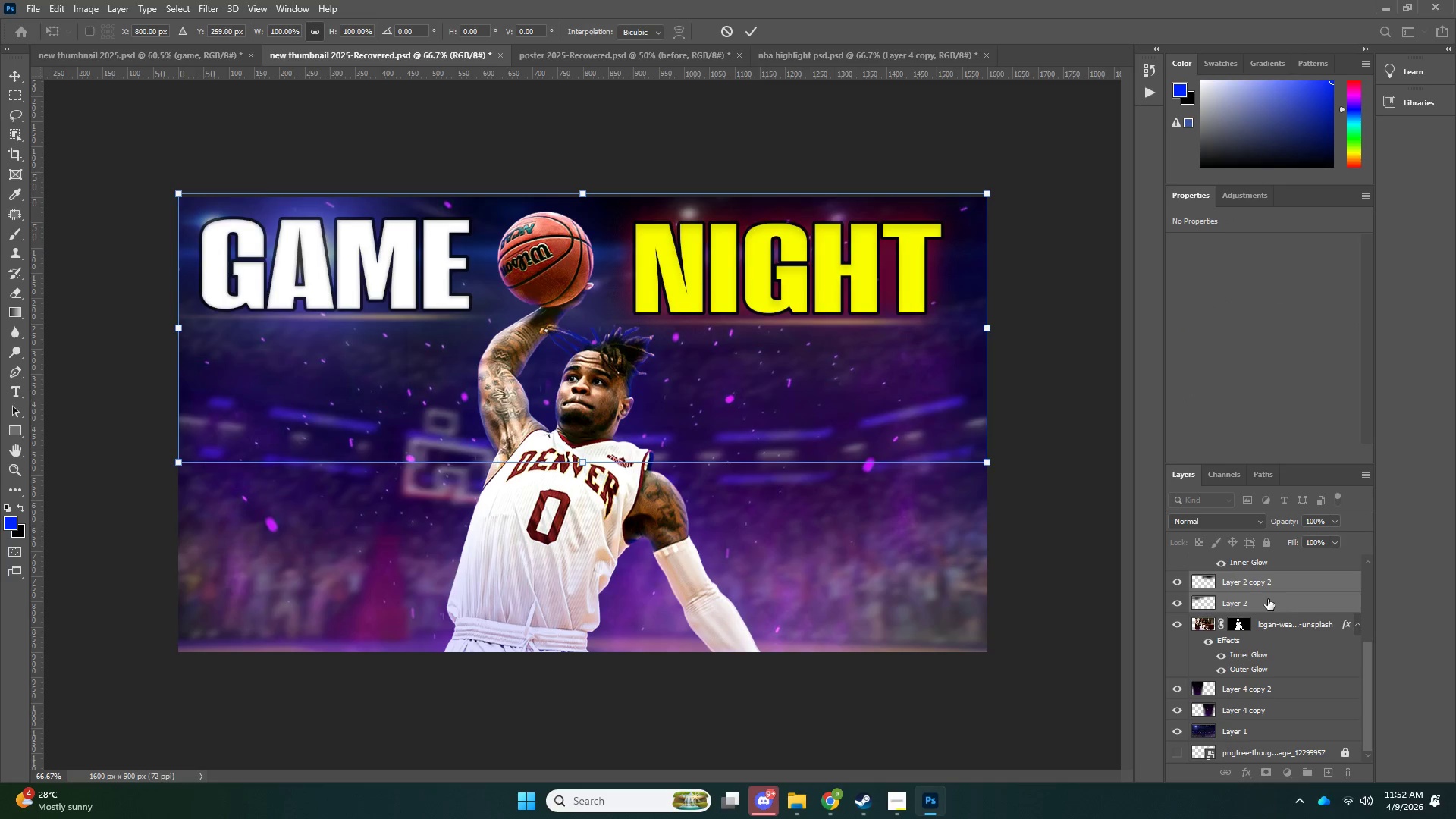 
key(ArrowUp)
 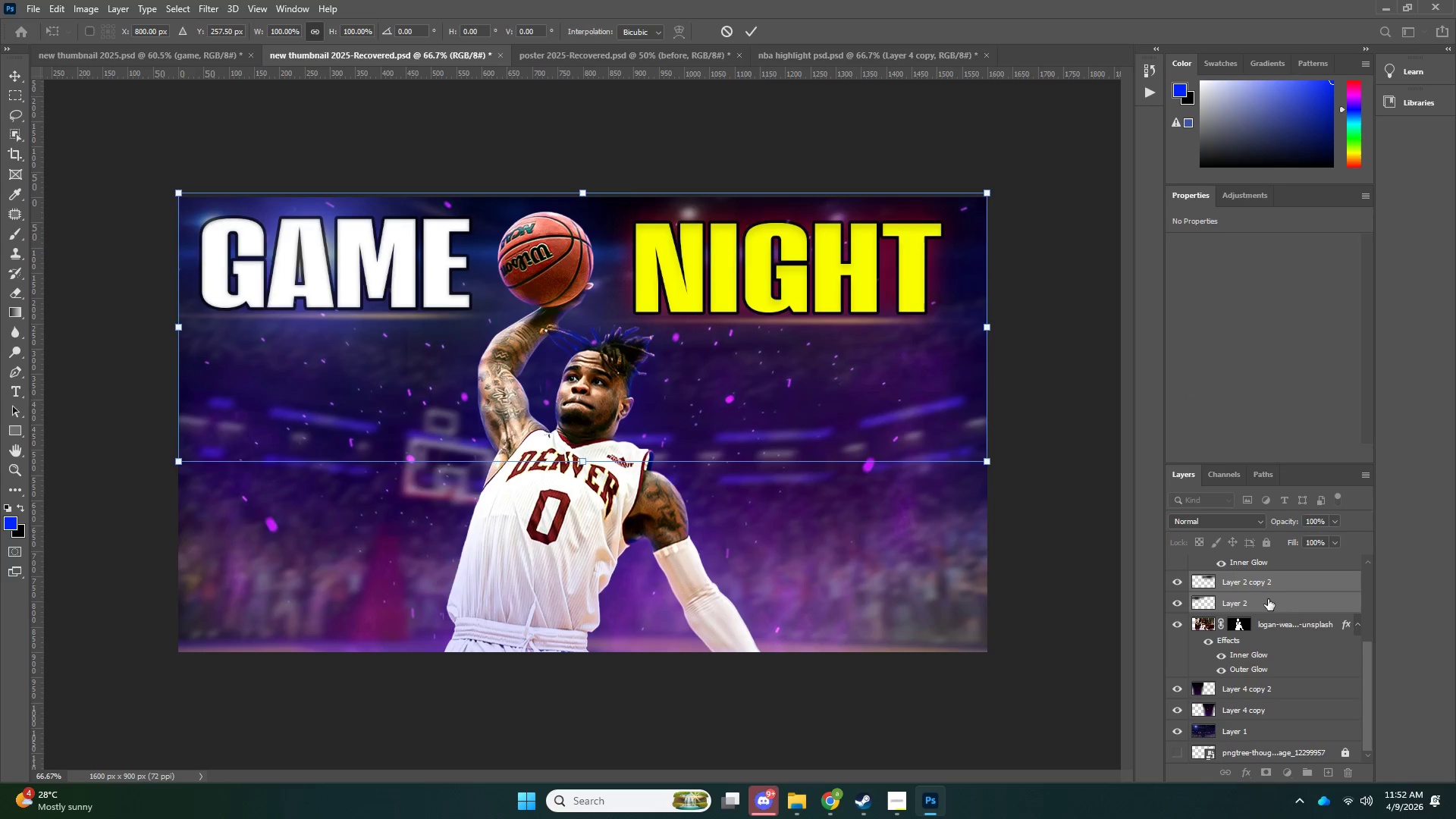 
key(ArrowUp)
 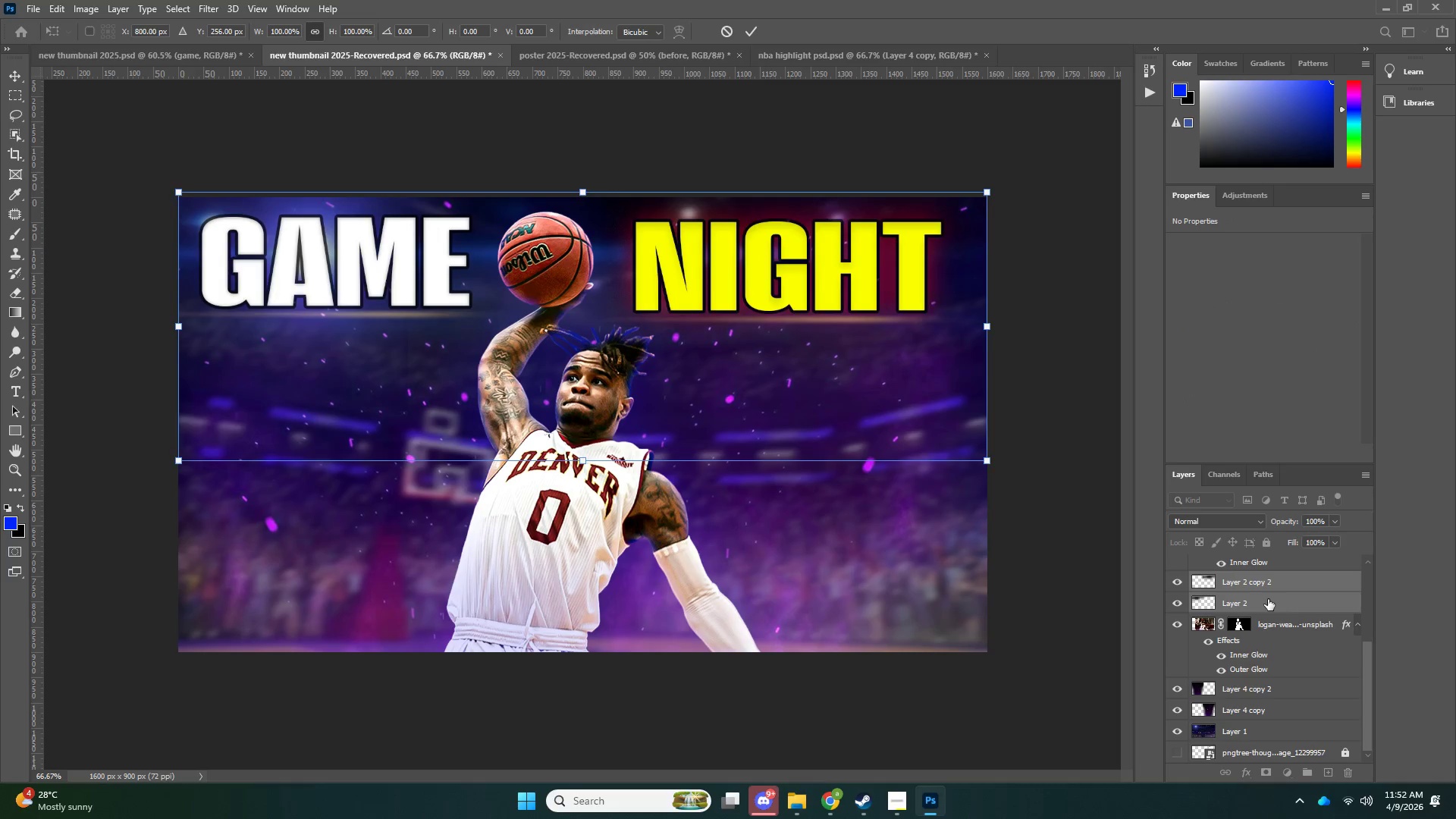 
key(NumpadEnter)
 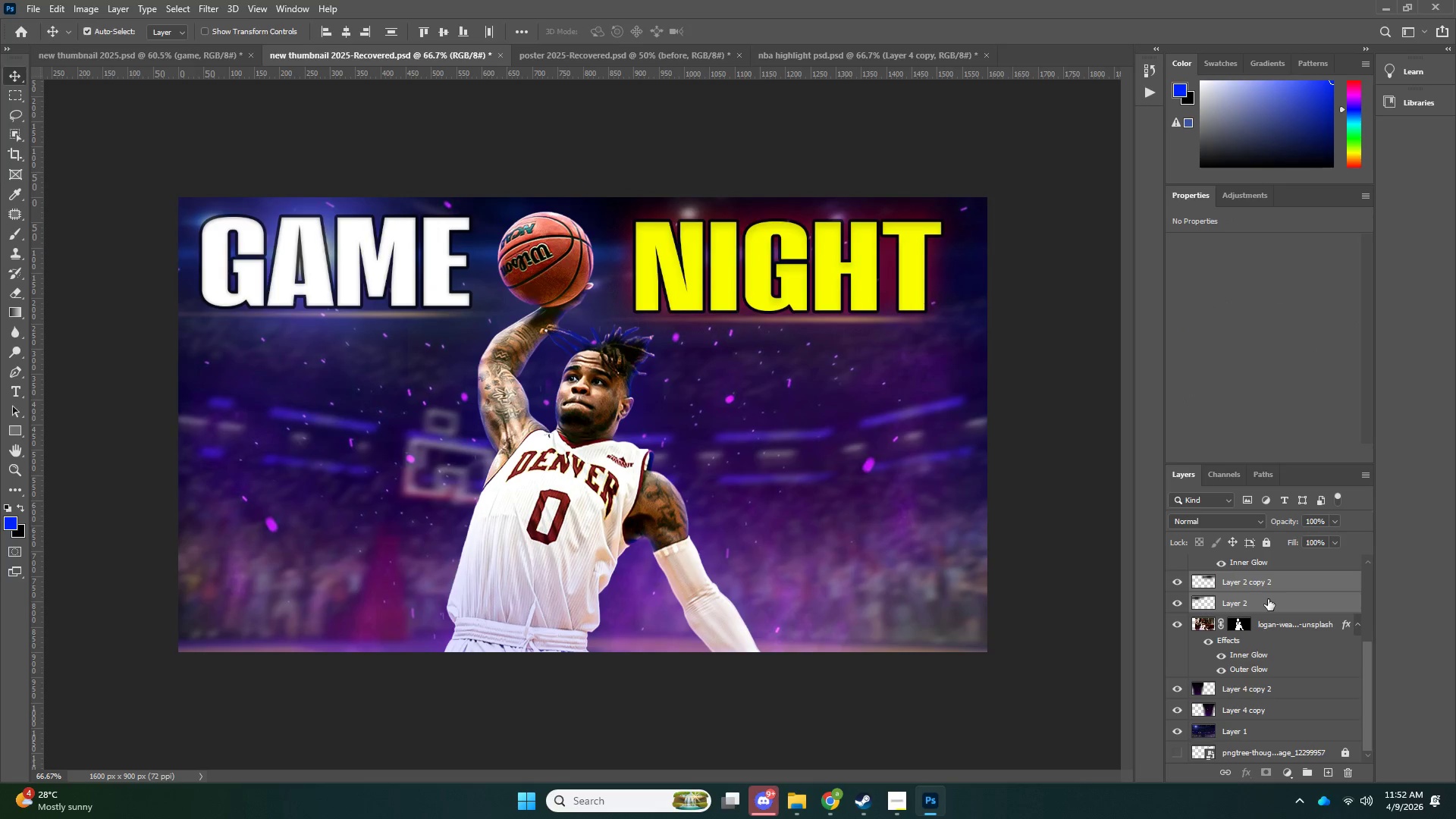 
key(V)
 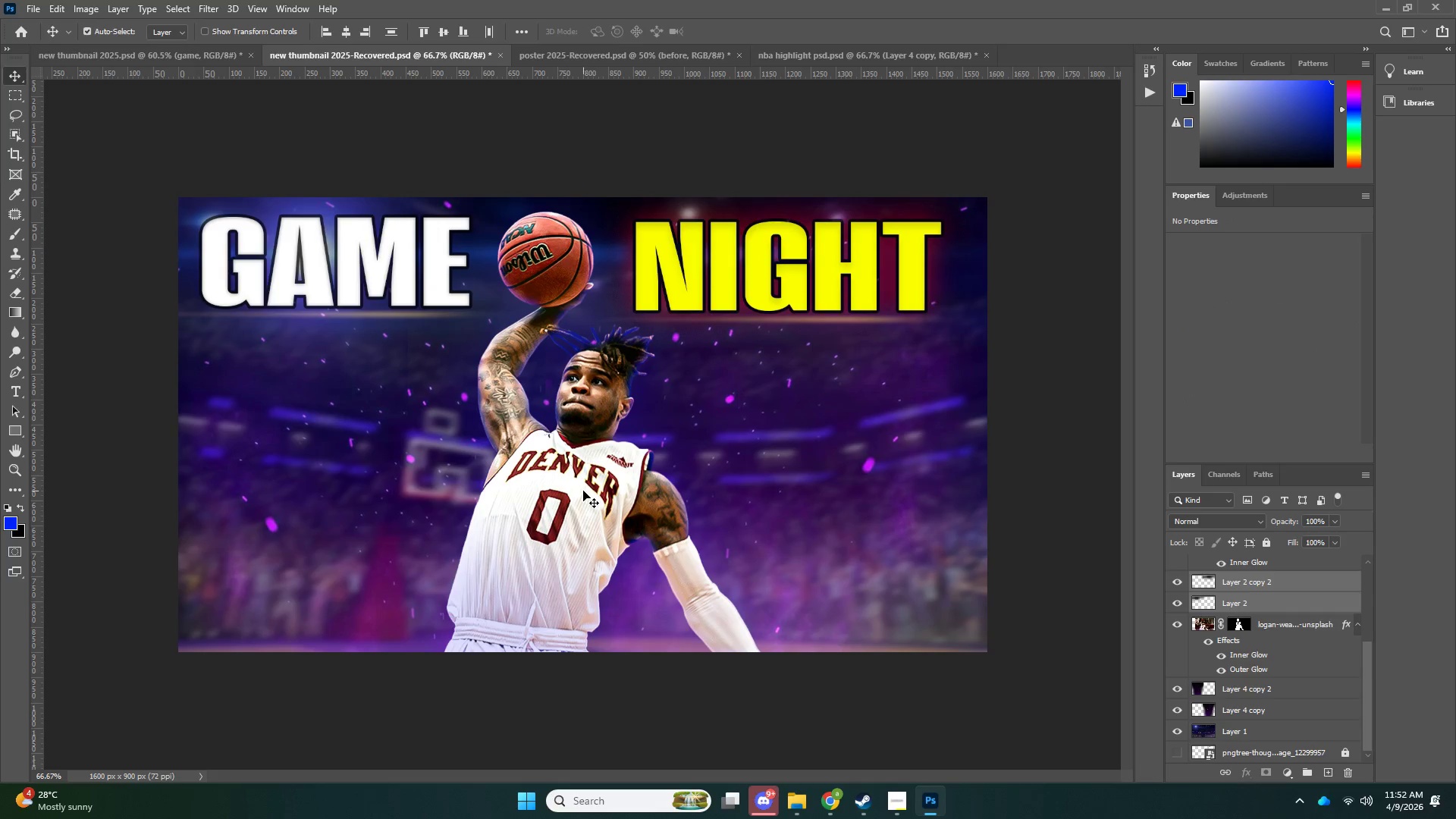 
key(Control+ControlLeft)
 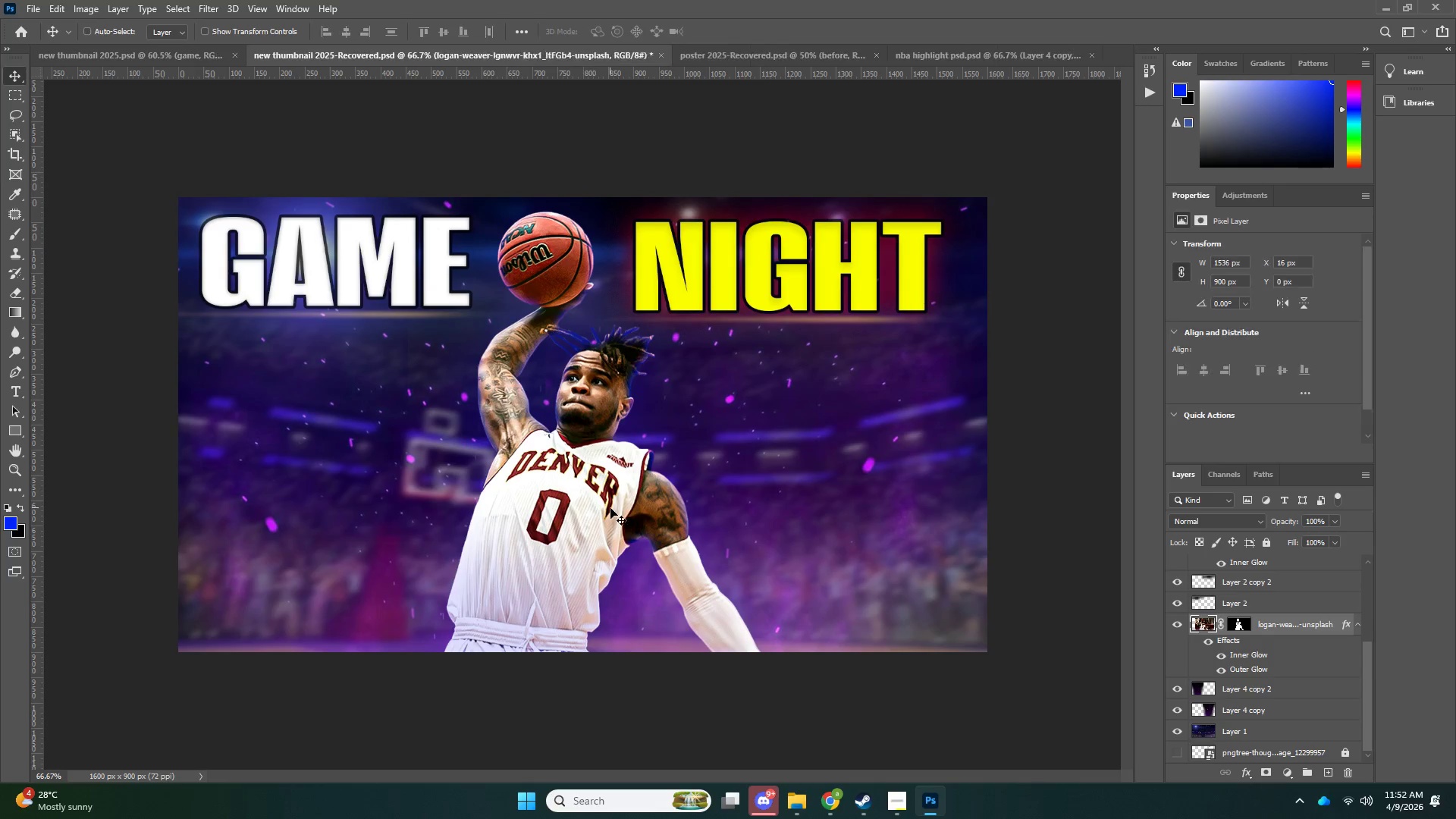 
key(Control+T)
 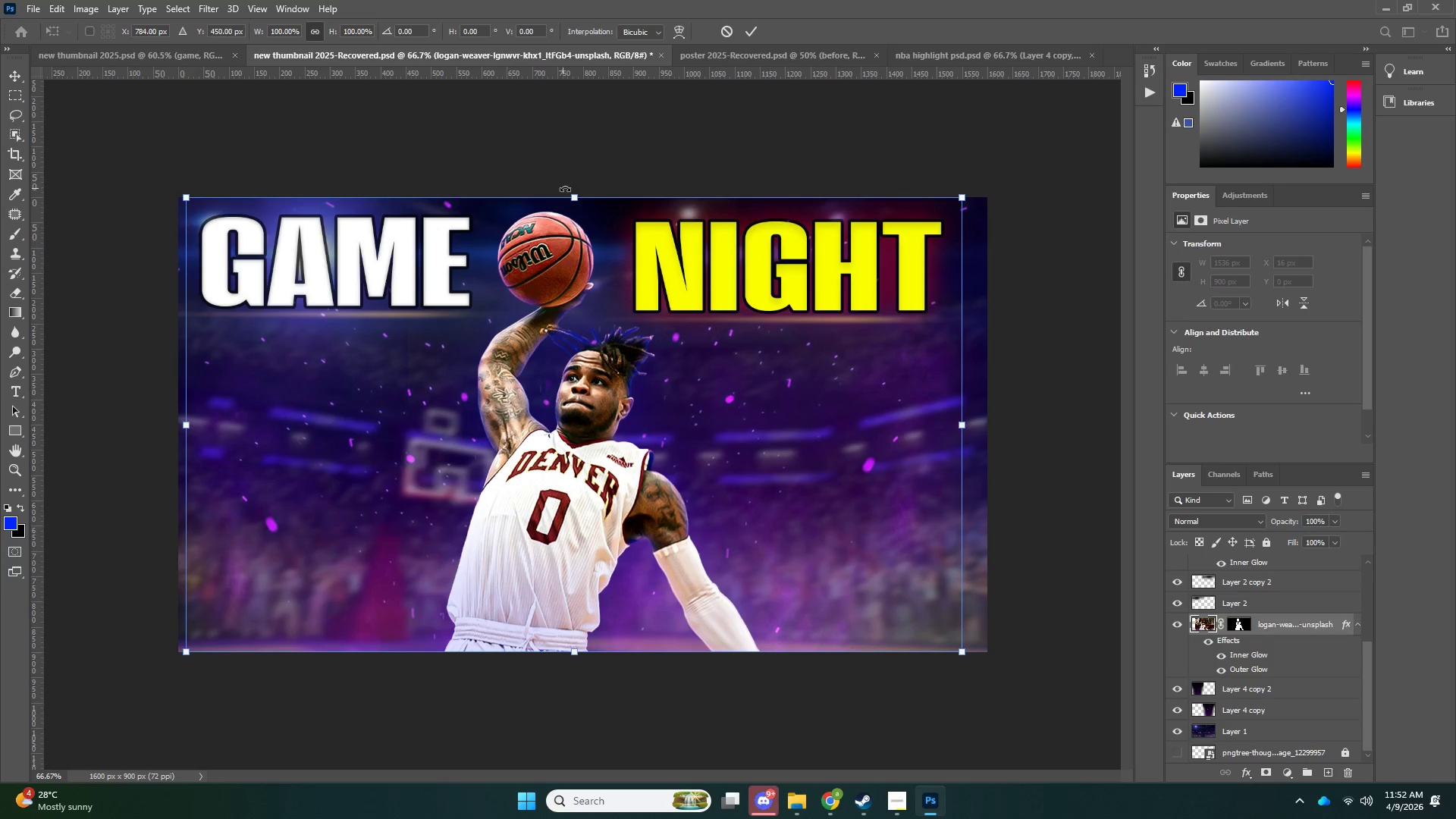 
hold_key(key=AltLeft, duration=1.59)
left_click_drag(start_coordinate=[577, 191], to_coordinate=[580, 182])
 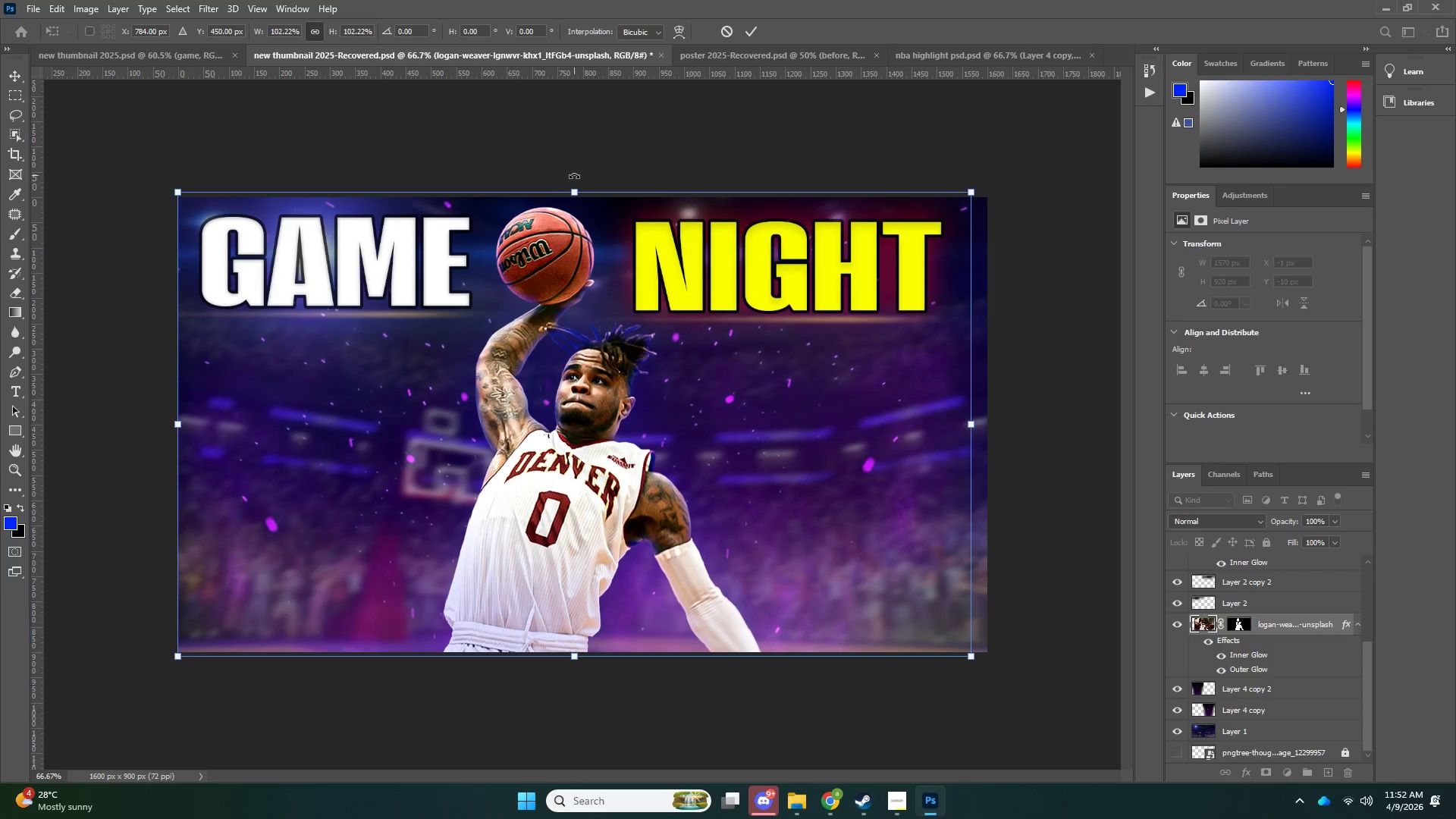 
key(NumpadEnter)
 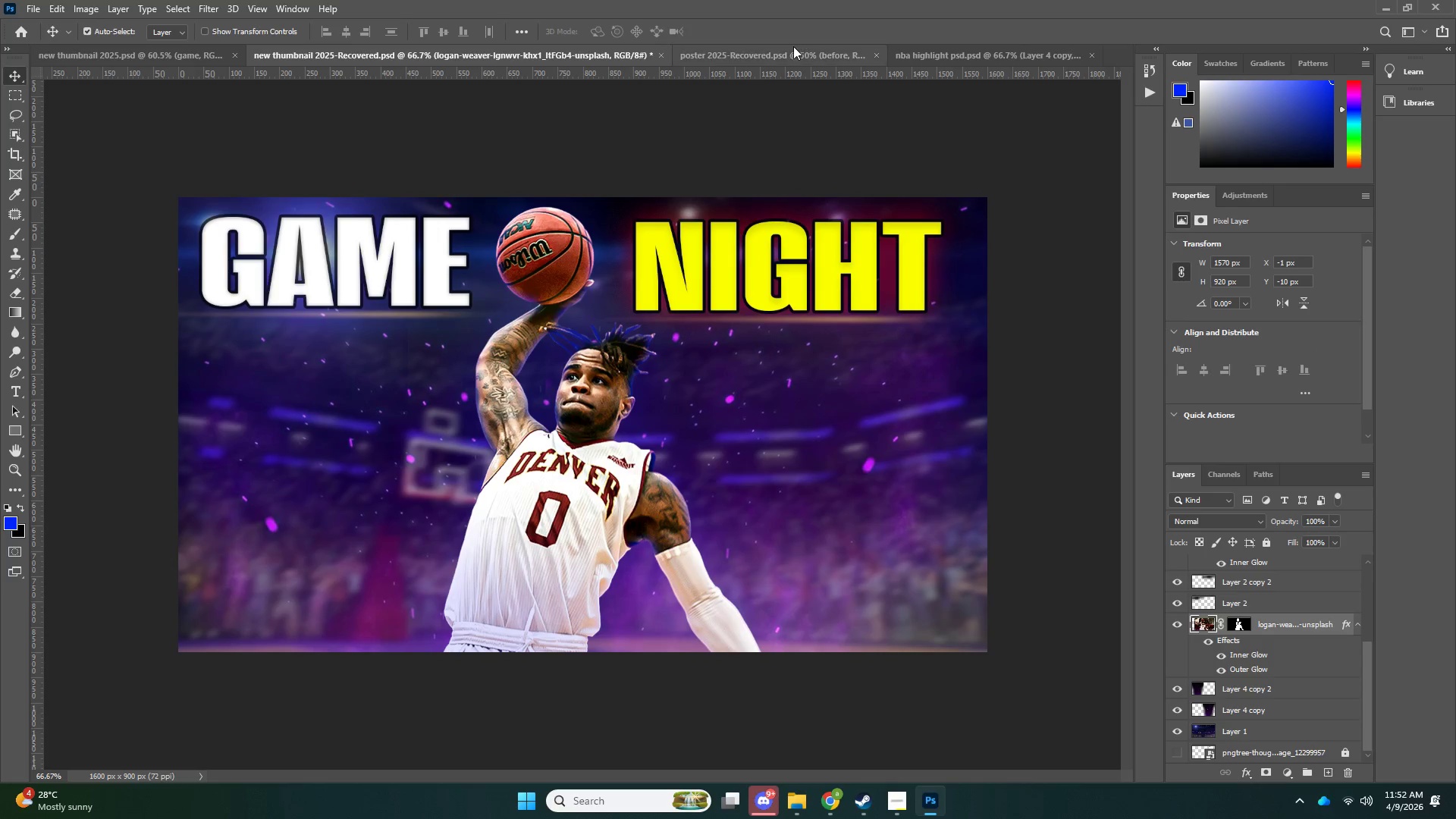 
double_click([922, 59])
 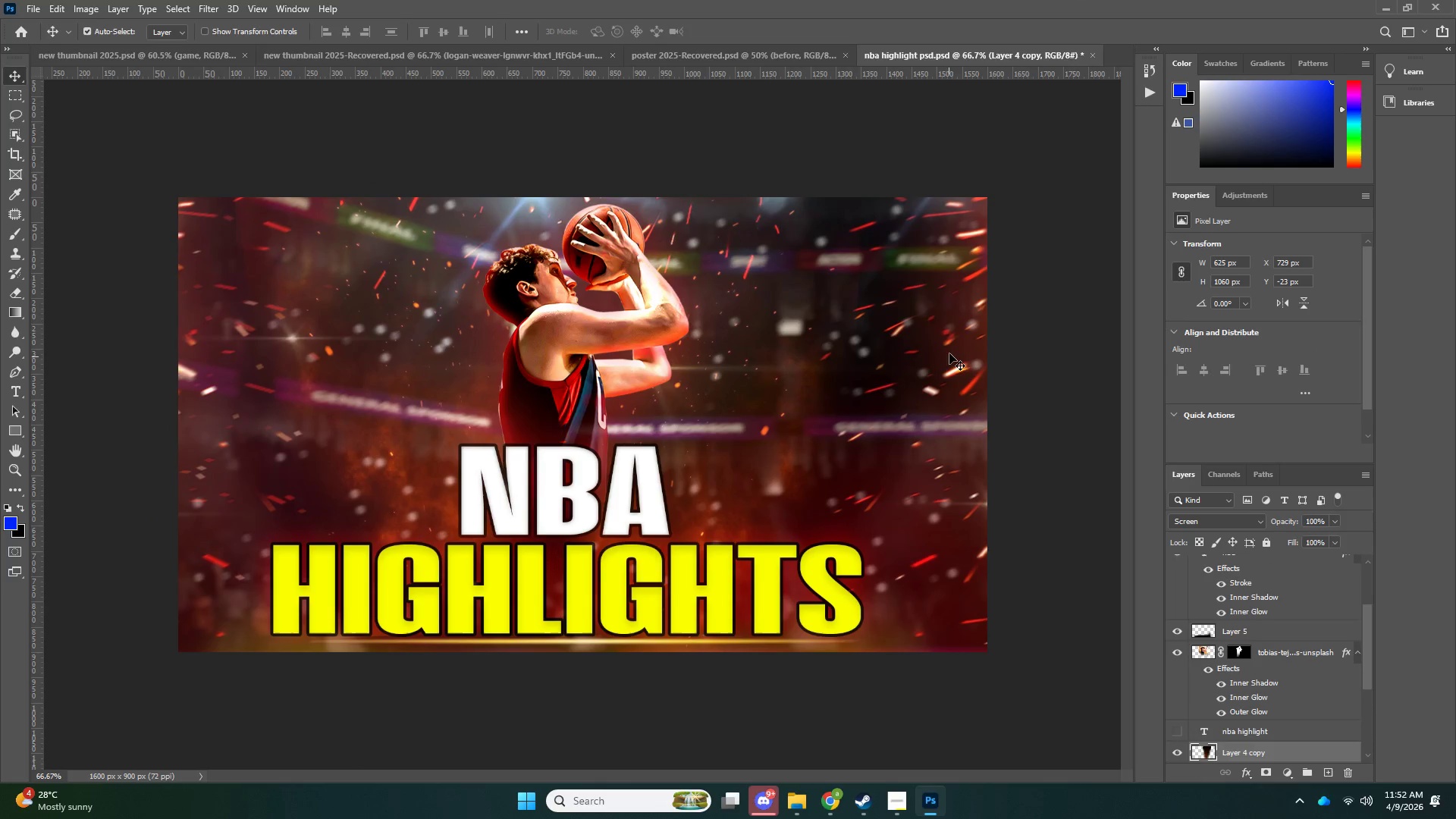 
left_click([981, 269])
 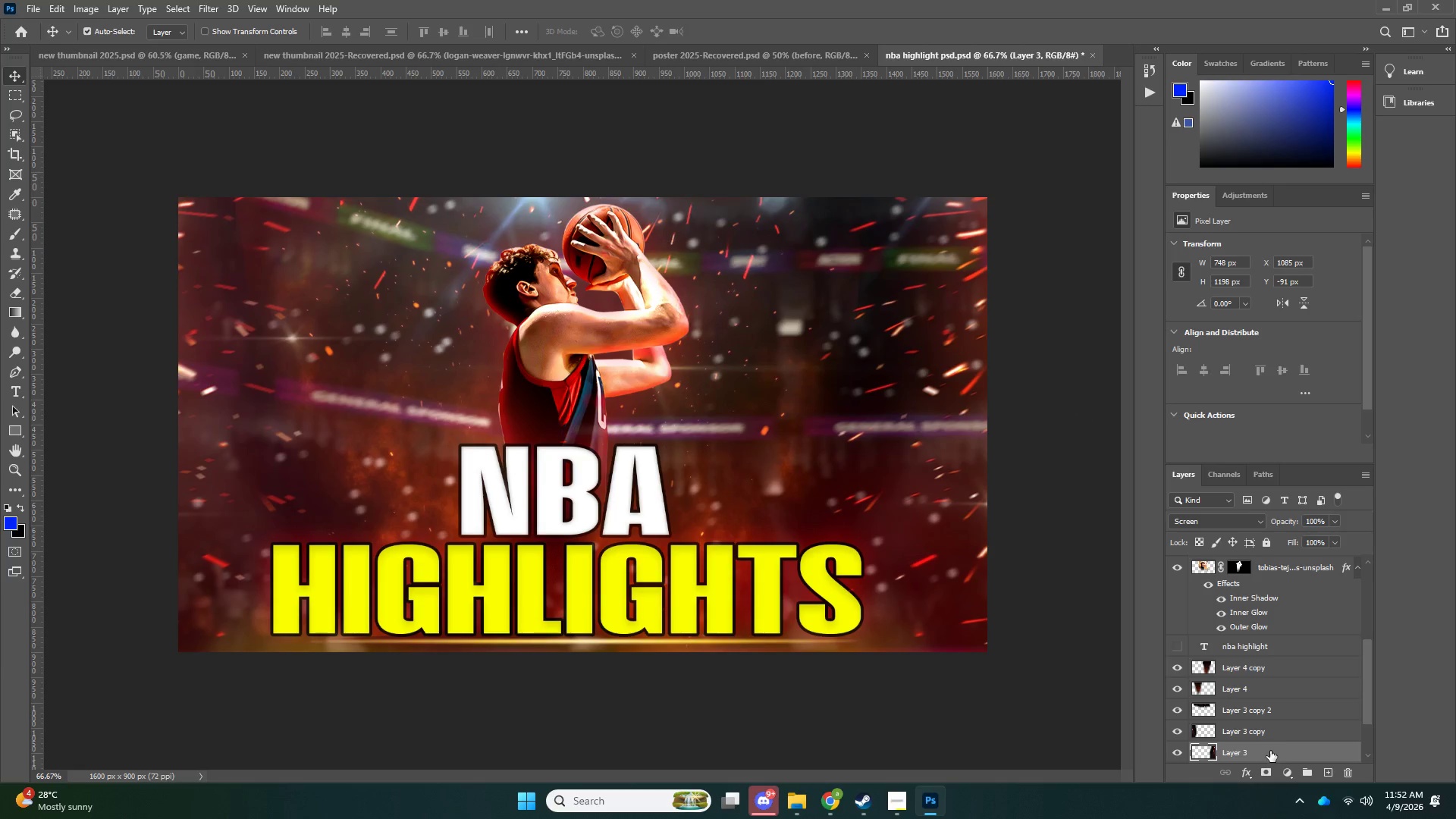 
left_click_drag(start_coordinate=[1268, 754], to_coordinate=[378, 58])
 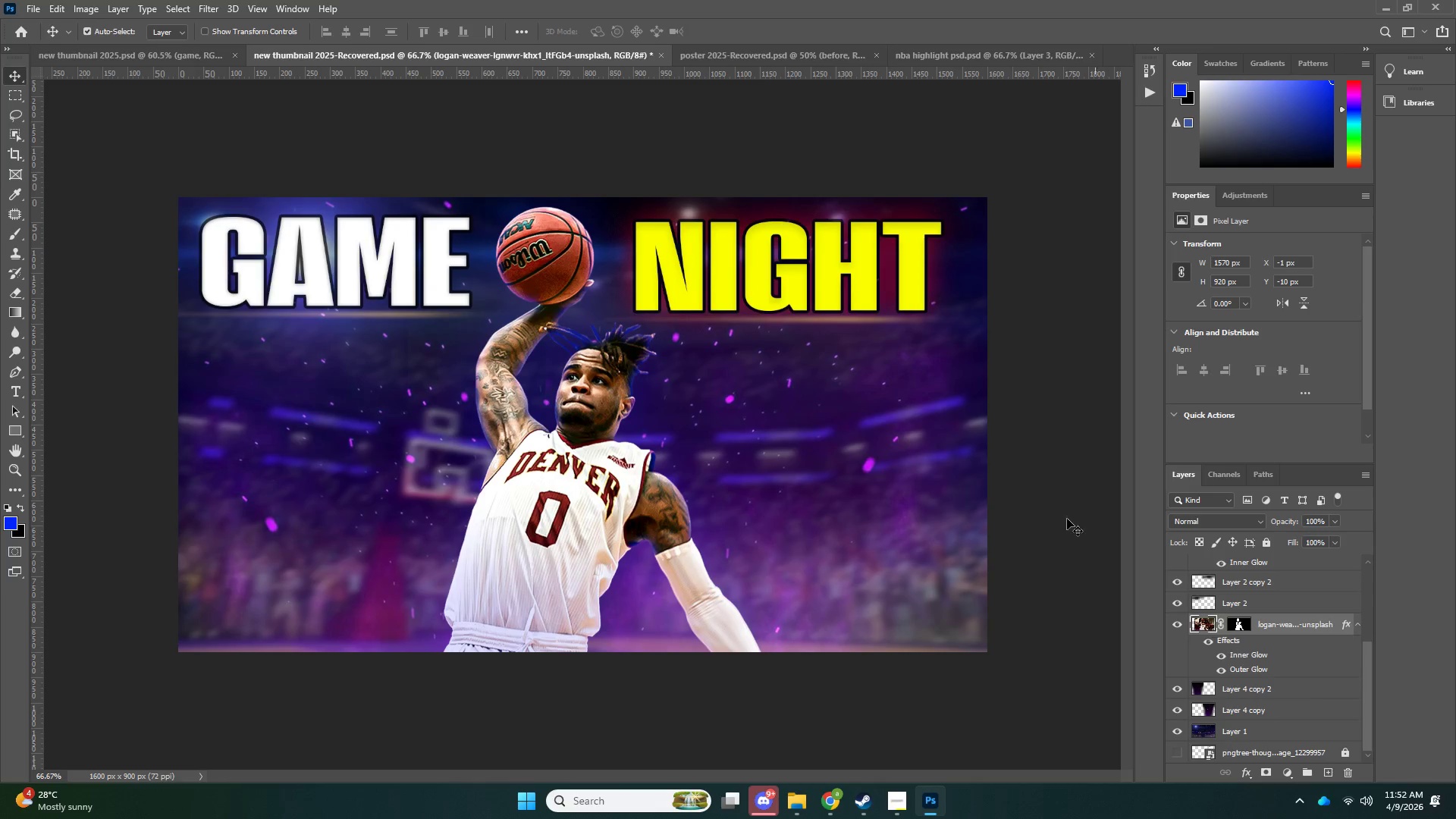 
left_click([943, 49])
 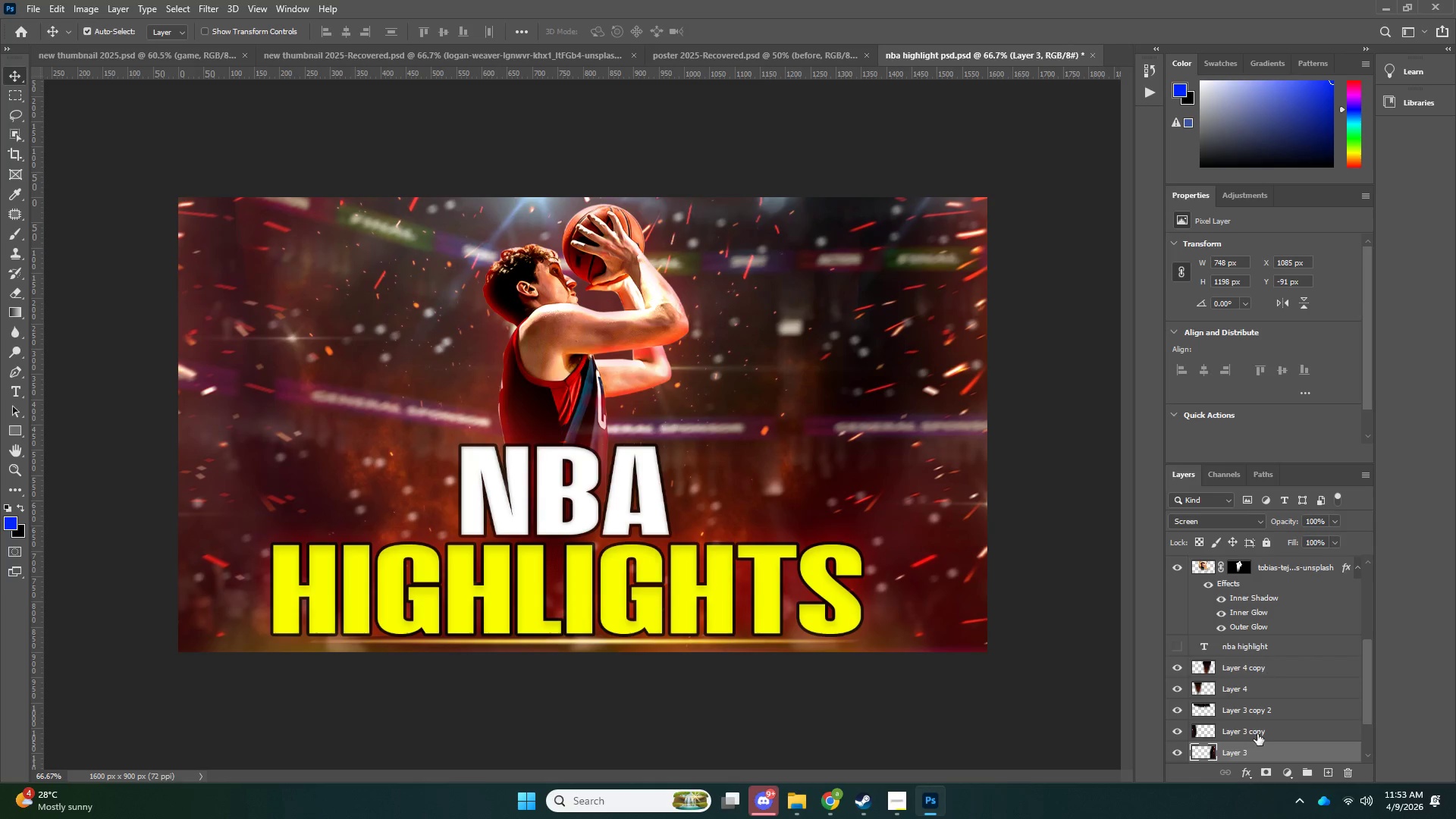 
left_click_drag(start_coordinate=[1245, 752], to_coordinate=[391, 390])
 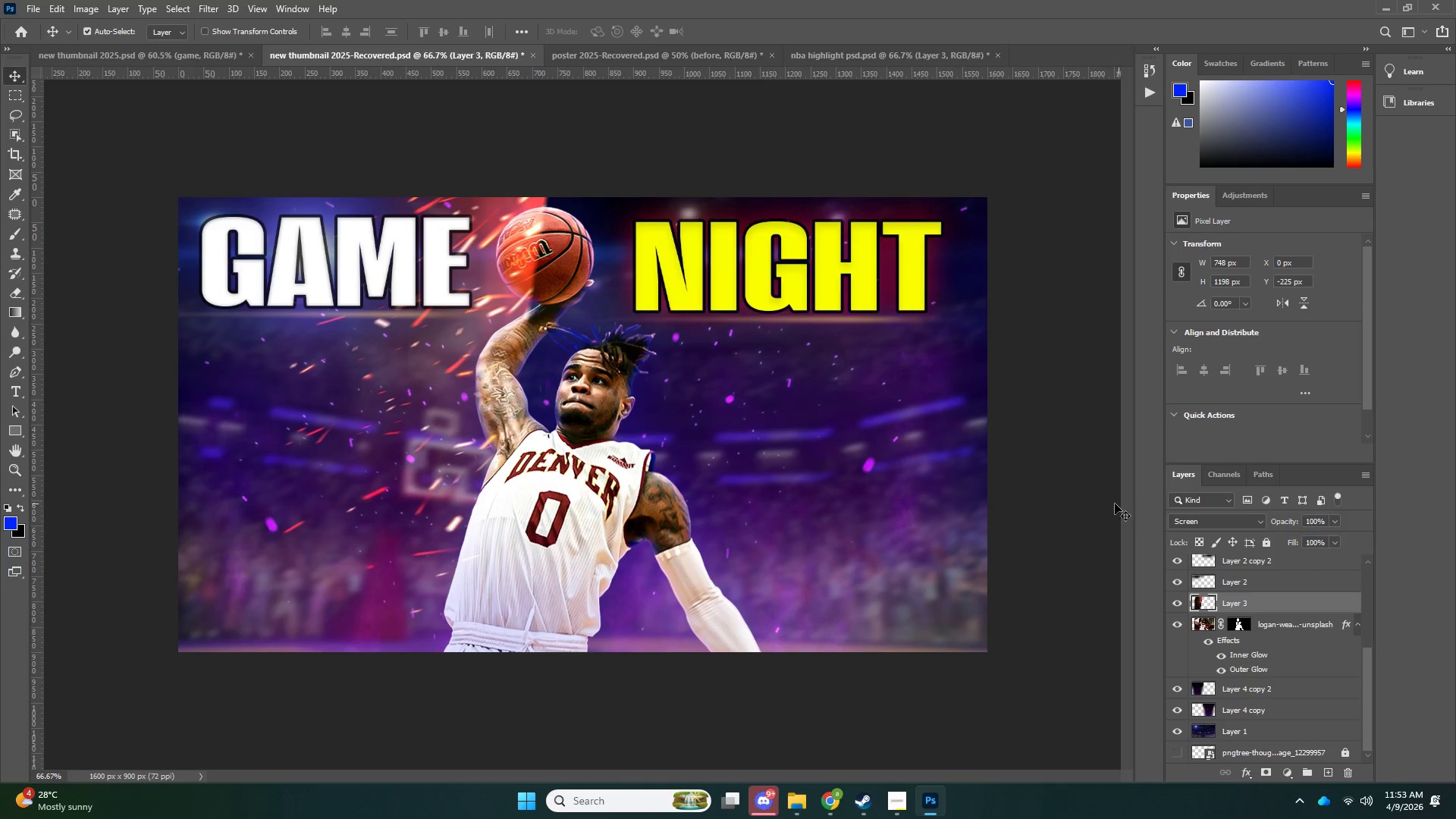 
key(Control+ControlLeft)
 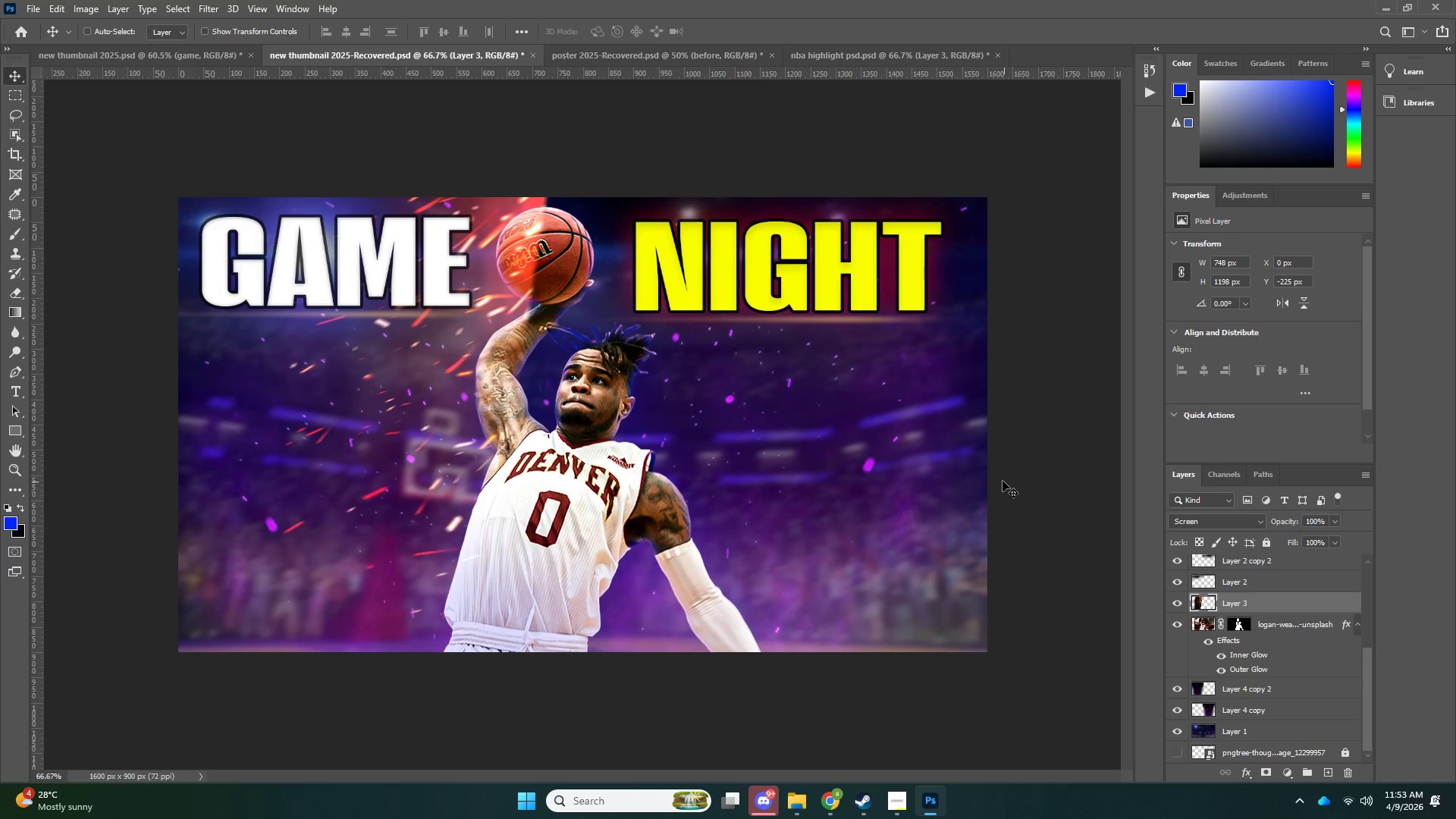 
key(Control+U)
 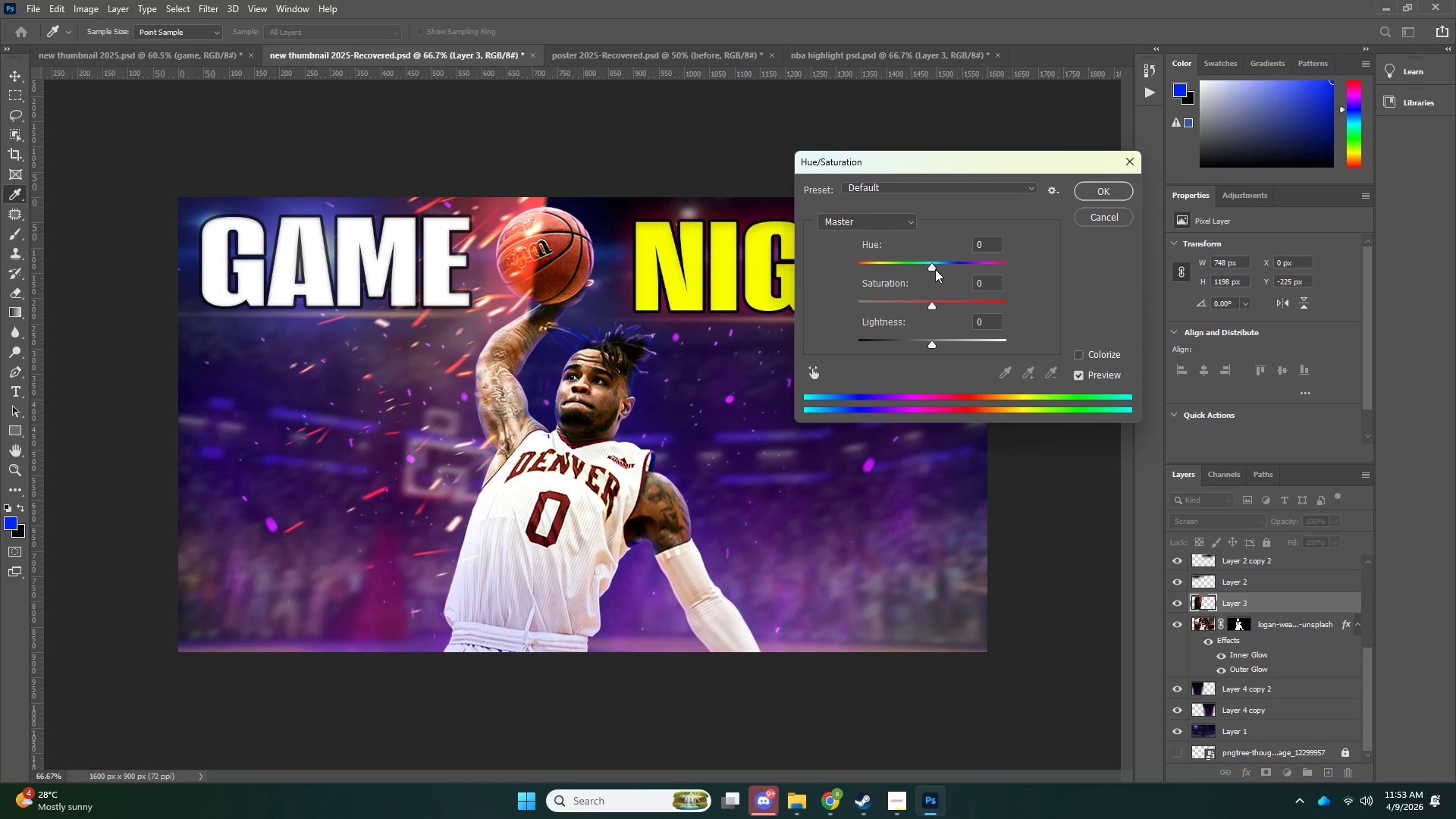 
left_click_drag(start_coordinate=[934, 267], to_coordinate=[1014, 272])
 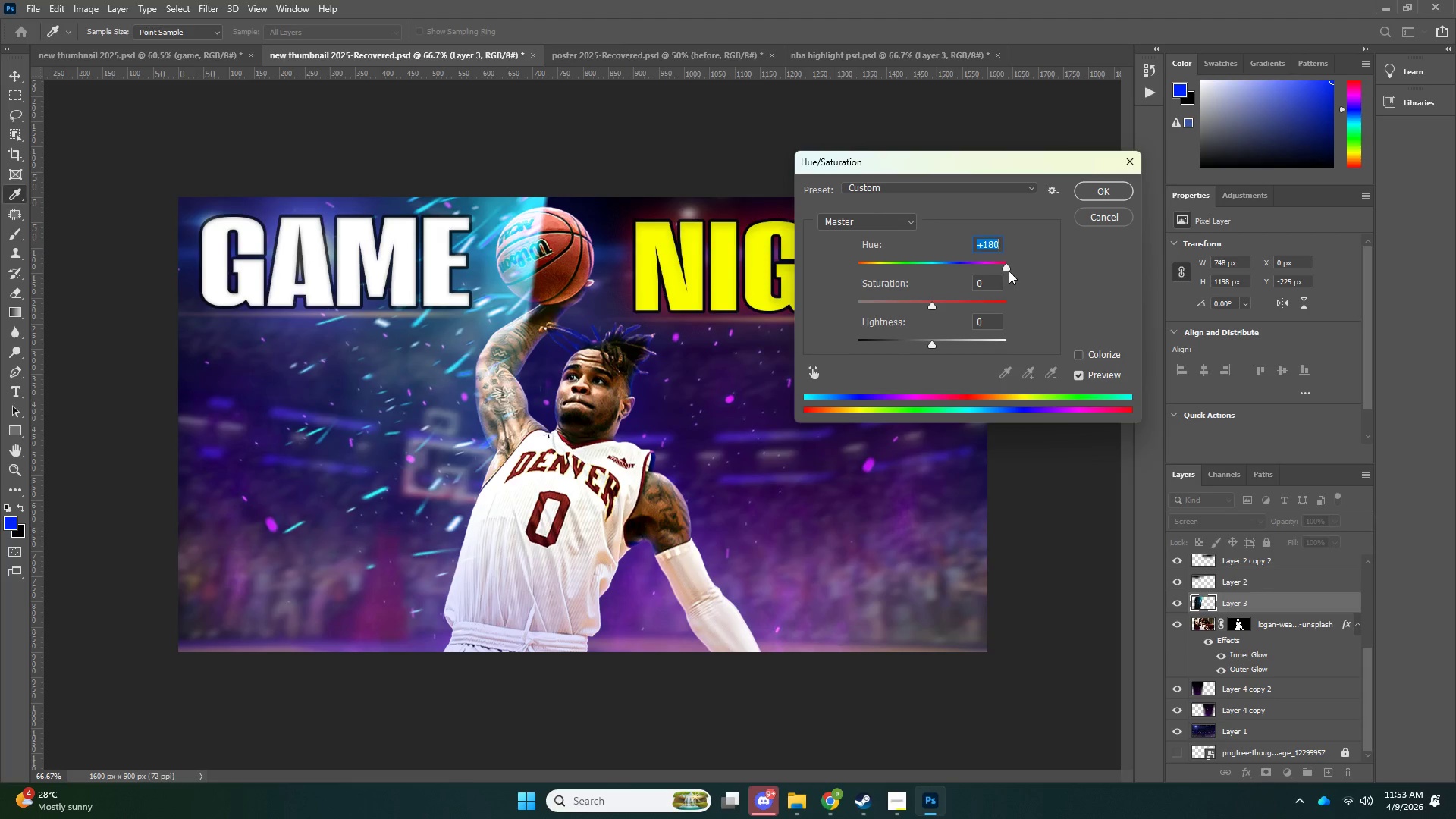 
key(NumpadEnter)
 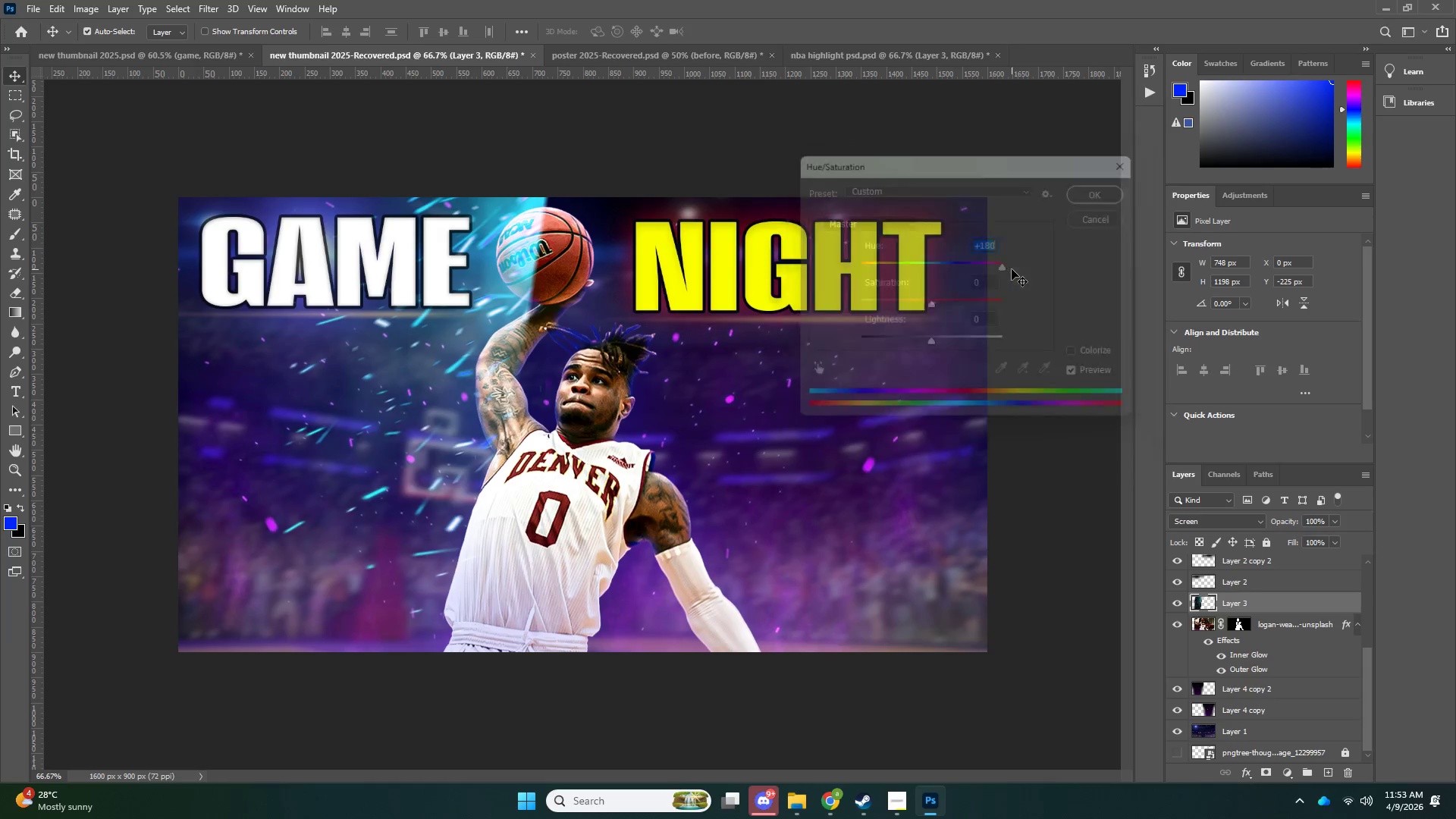 
key(Control+ControlLeft)
 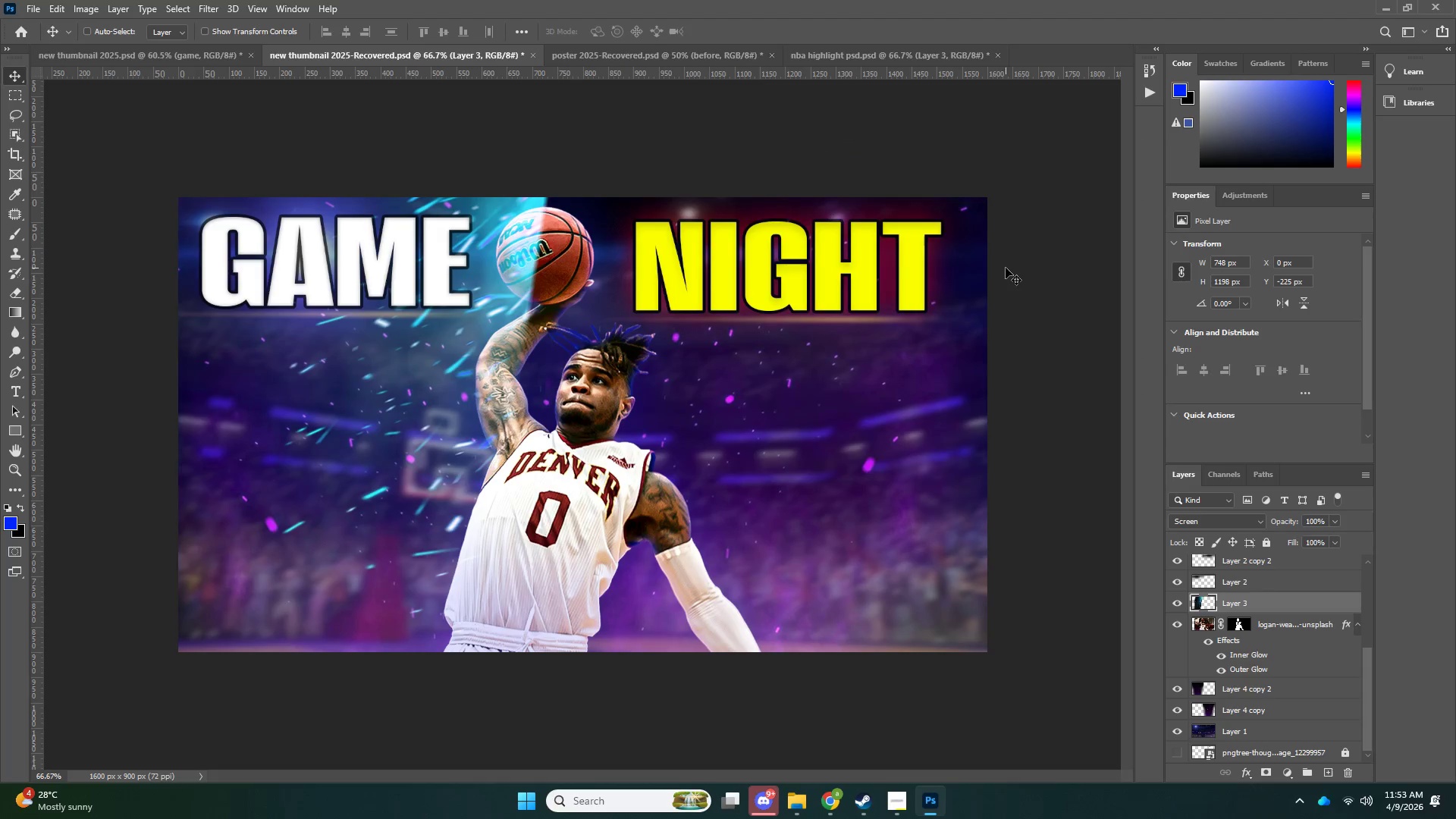 
key(Control+T)
 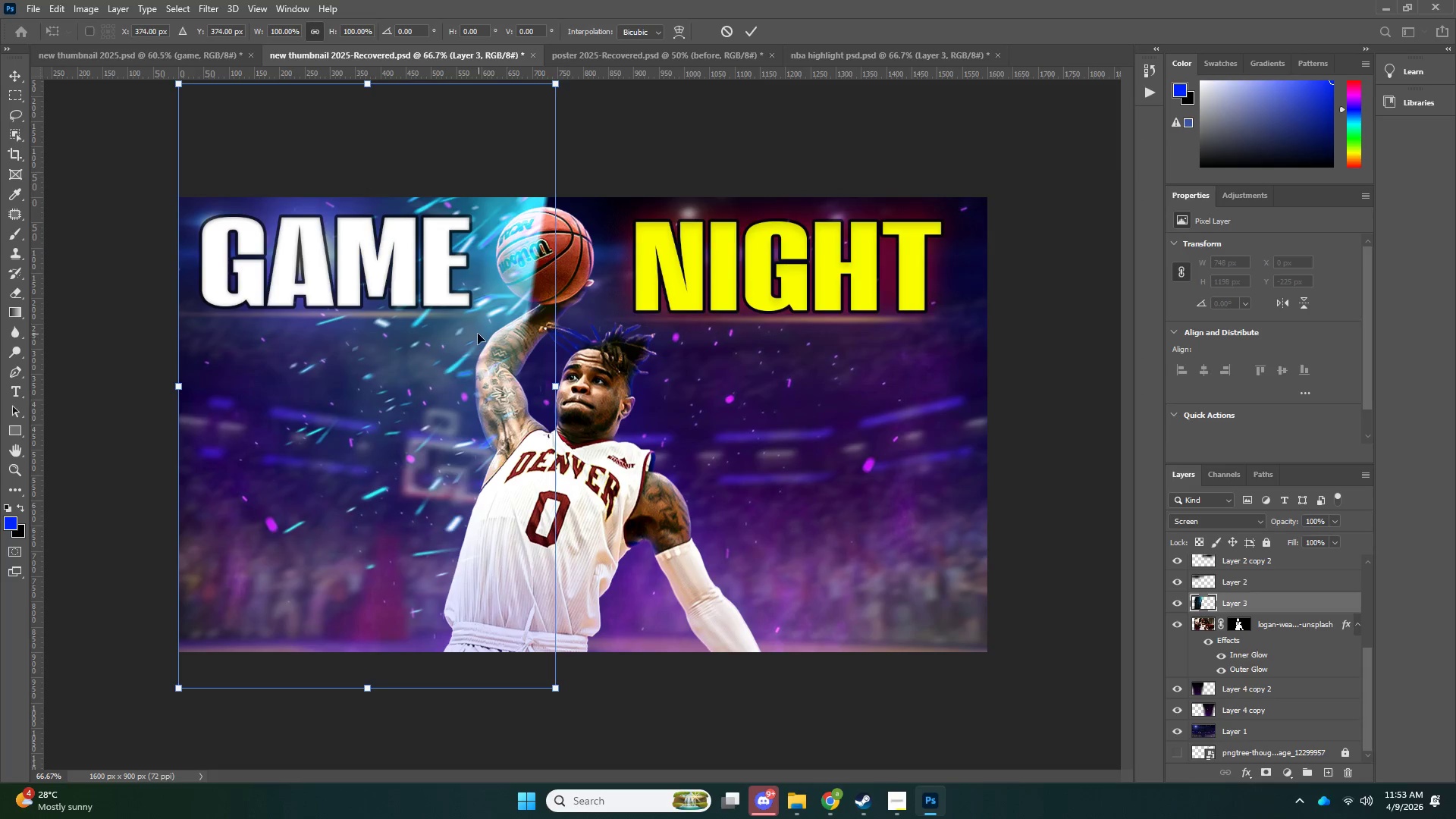 
left_click_drag(start_coordinate=[475, 336], to_coordinate=[228, 506])
 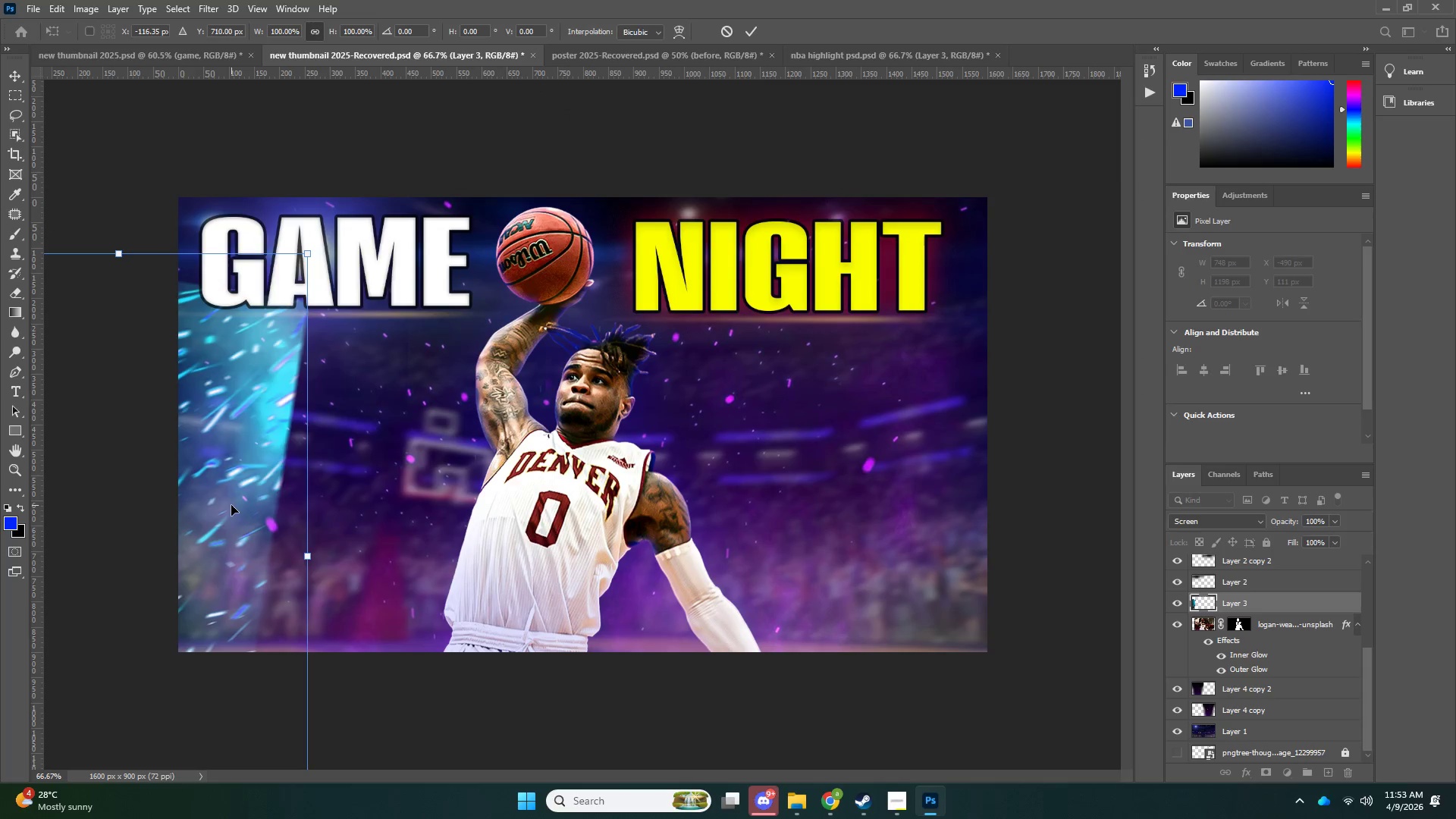 
right_click([231, 505])
 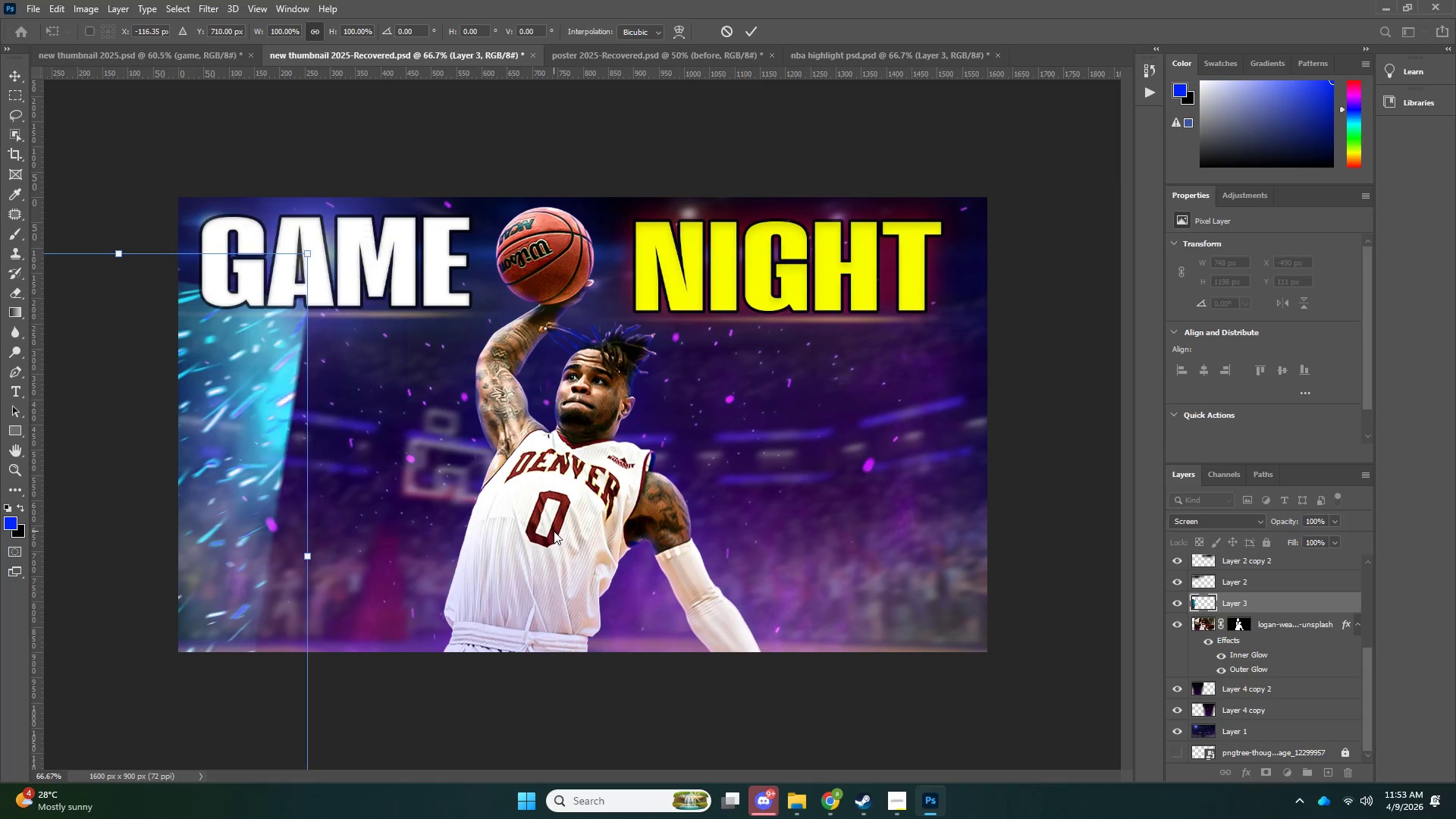 
left_click_drag(start_coordinate=[256, 519], to_coordinate=[990, 484])
 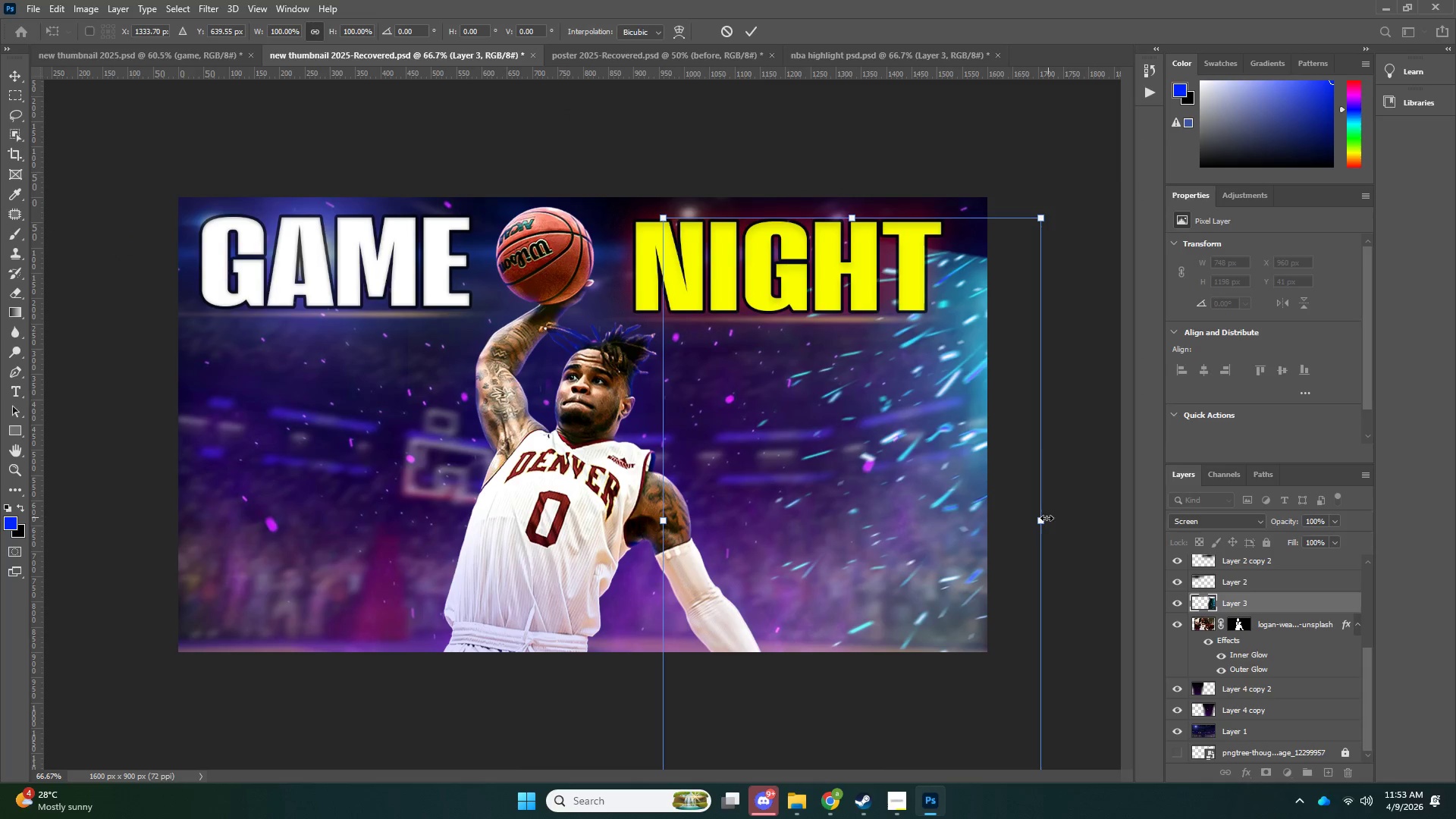 
key(Alt+AltLeft)
 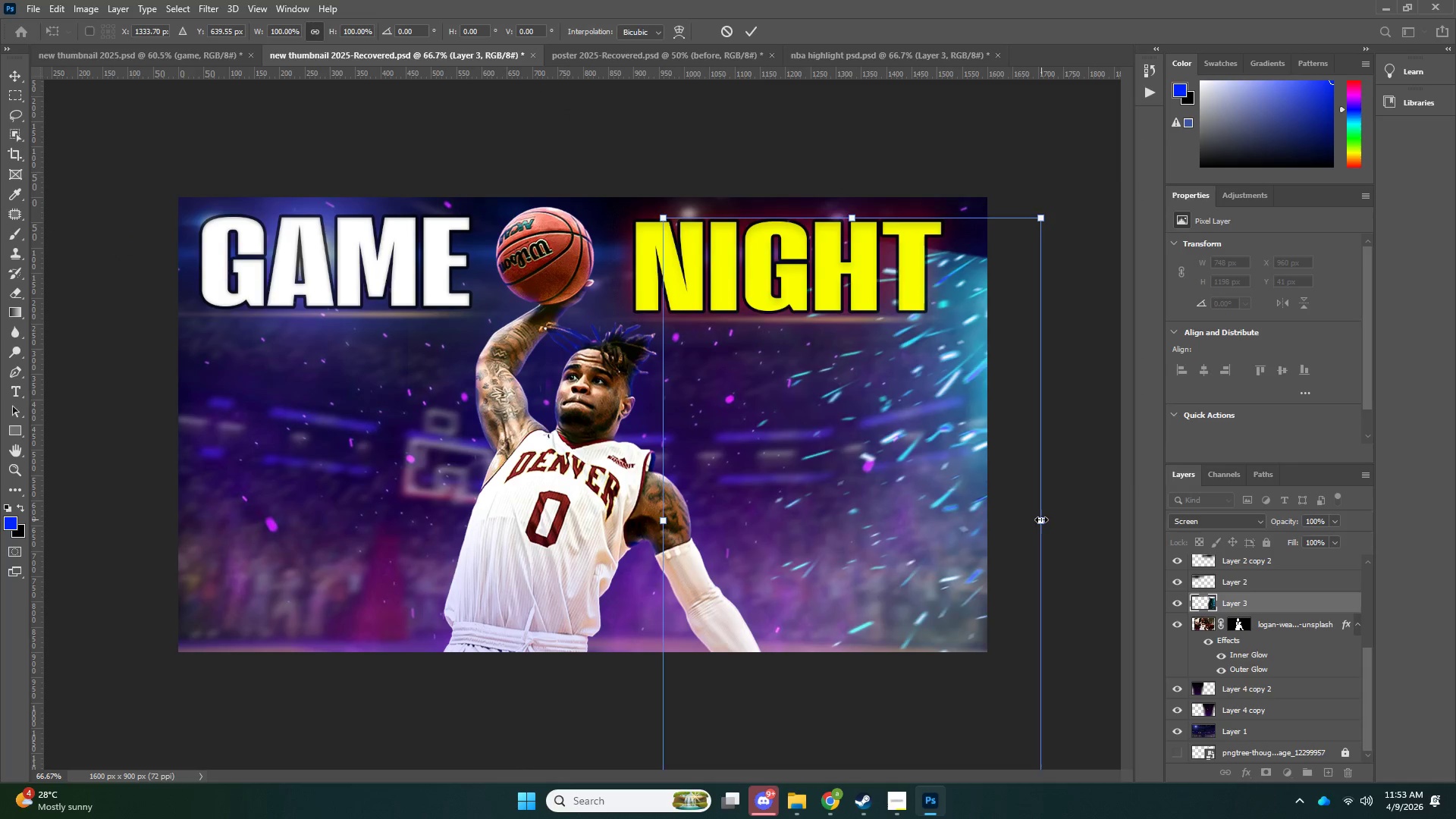 
left_click_drag(start_coordinate=[1041, 520], to_coordinate=[1225, 490])
 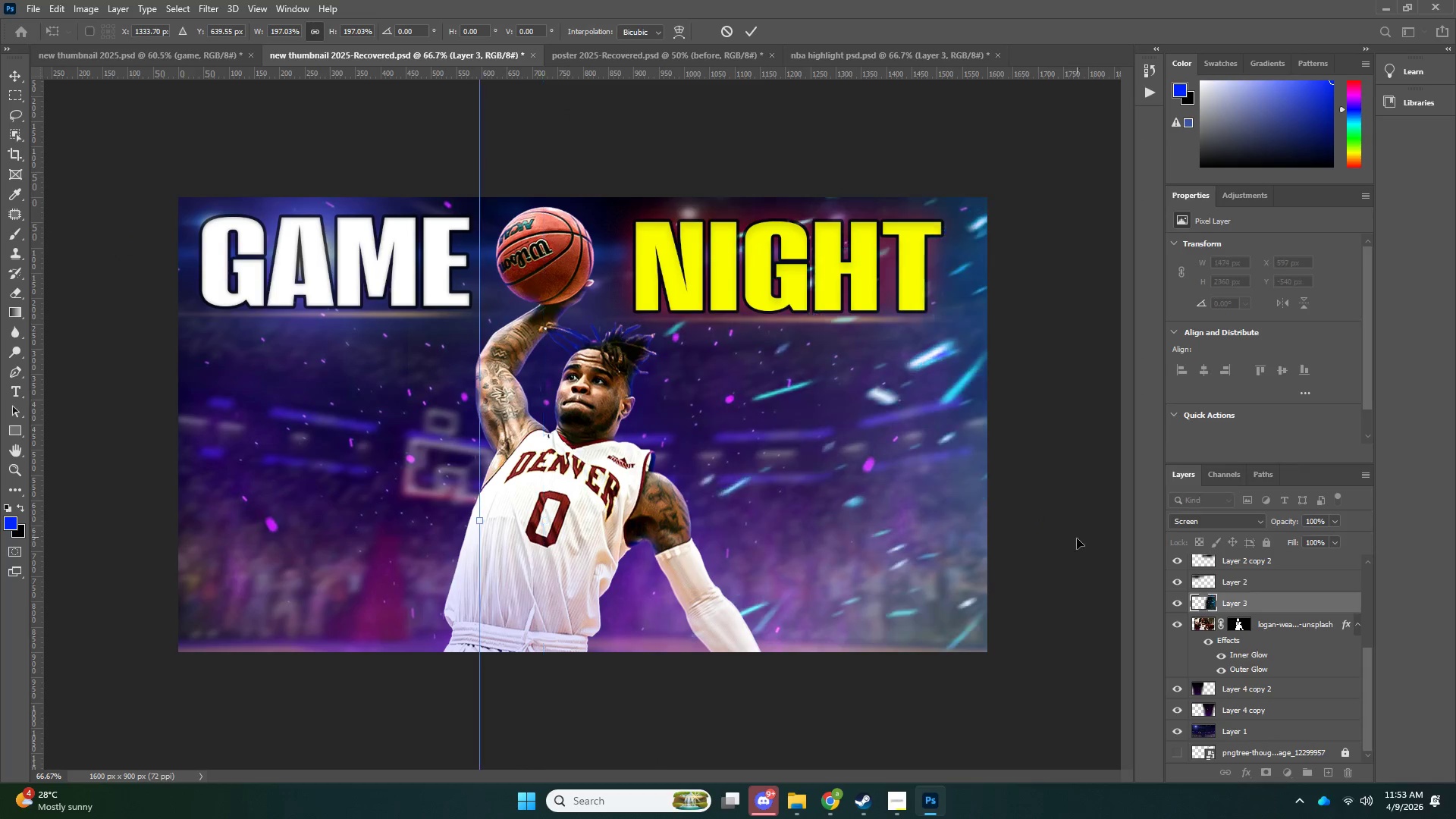 
left_click_drag(start_coordinate=[1073, 539], to_coordinate=[1006, 587])
 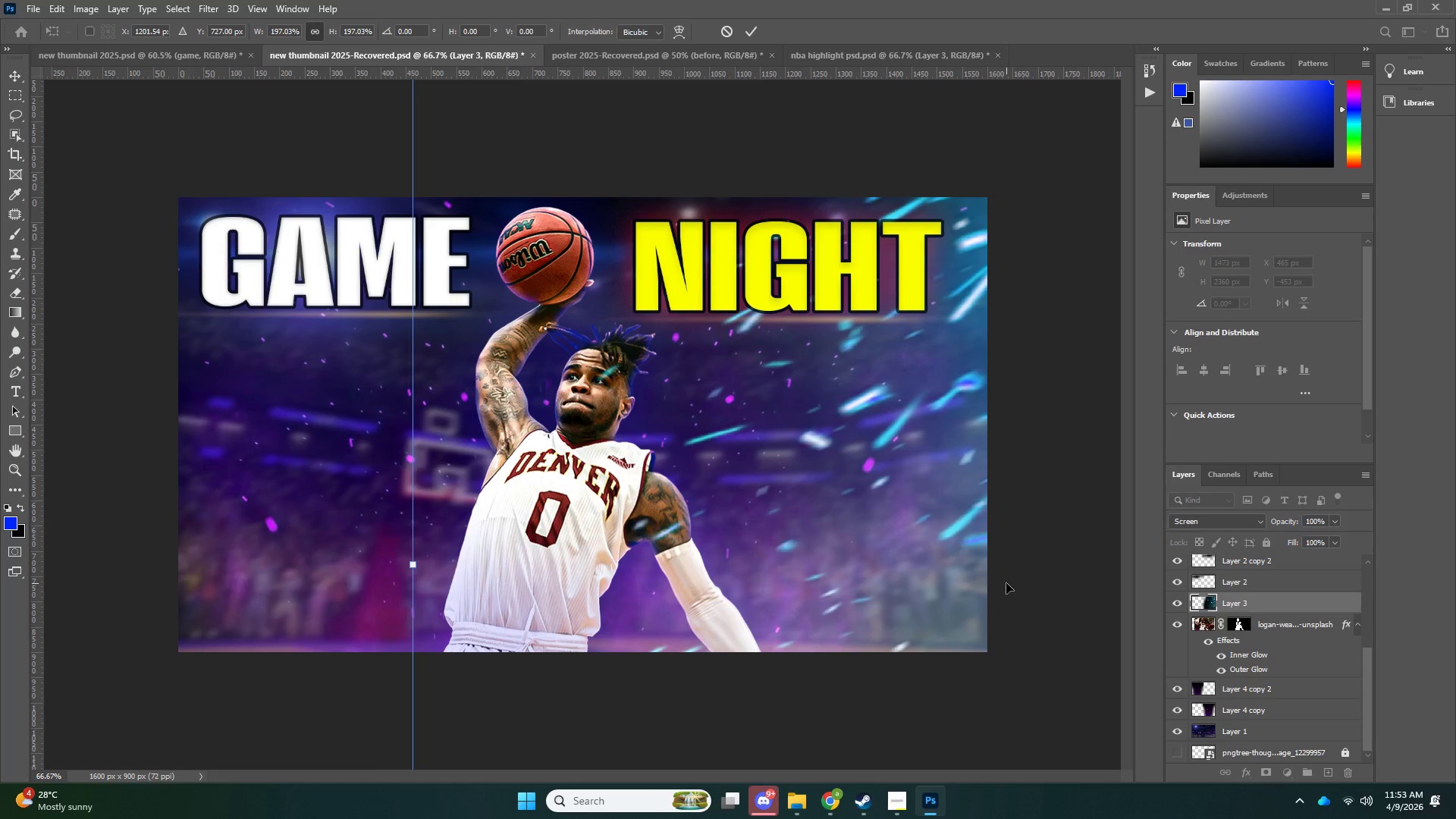 
key(NumpadEnter)
 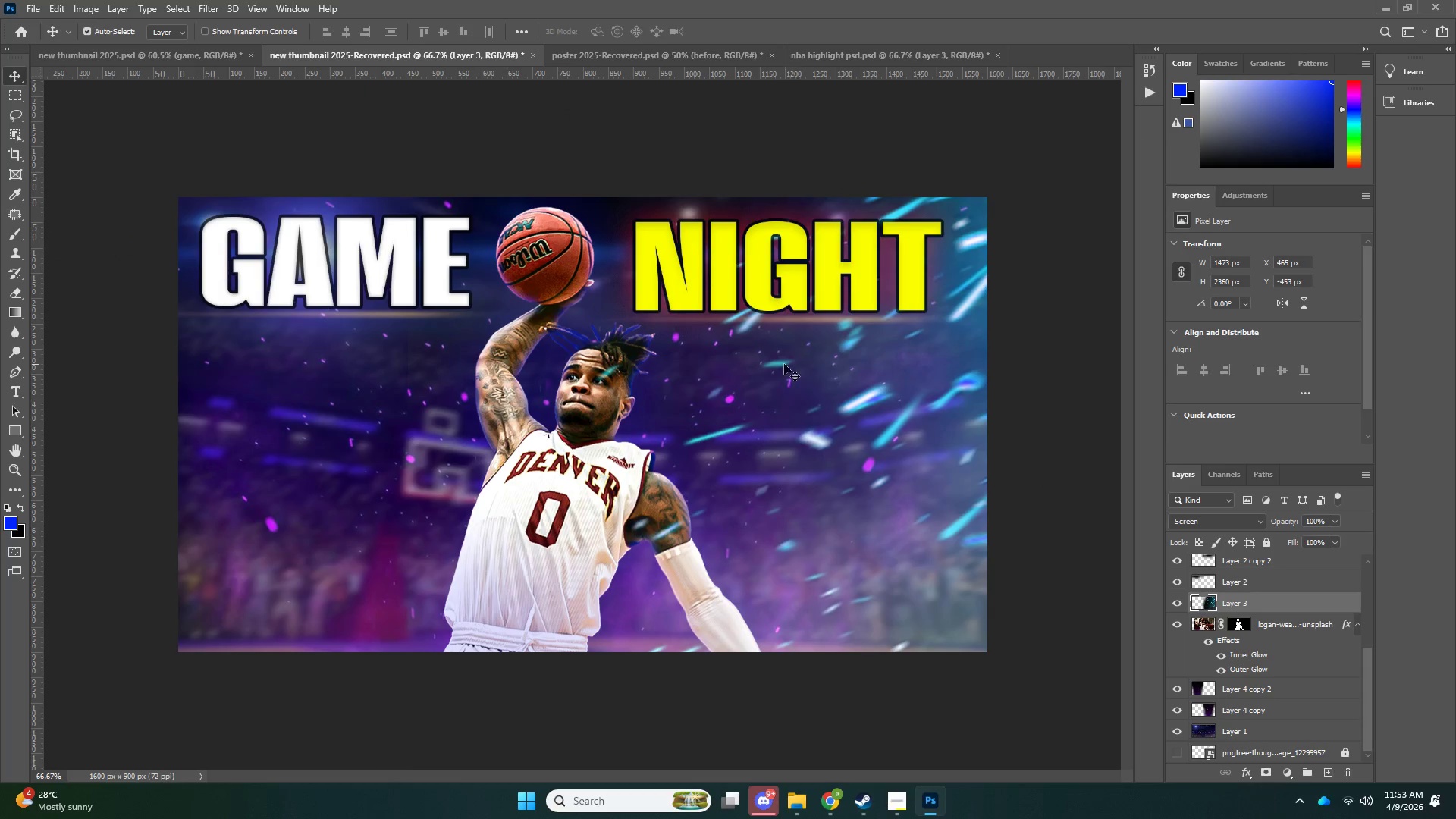 
left_click_drag(start_coordinate=[890, 411], to_coordinate=[952, 431])
 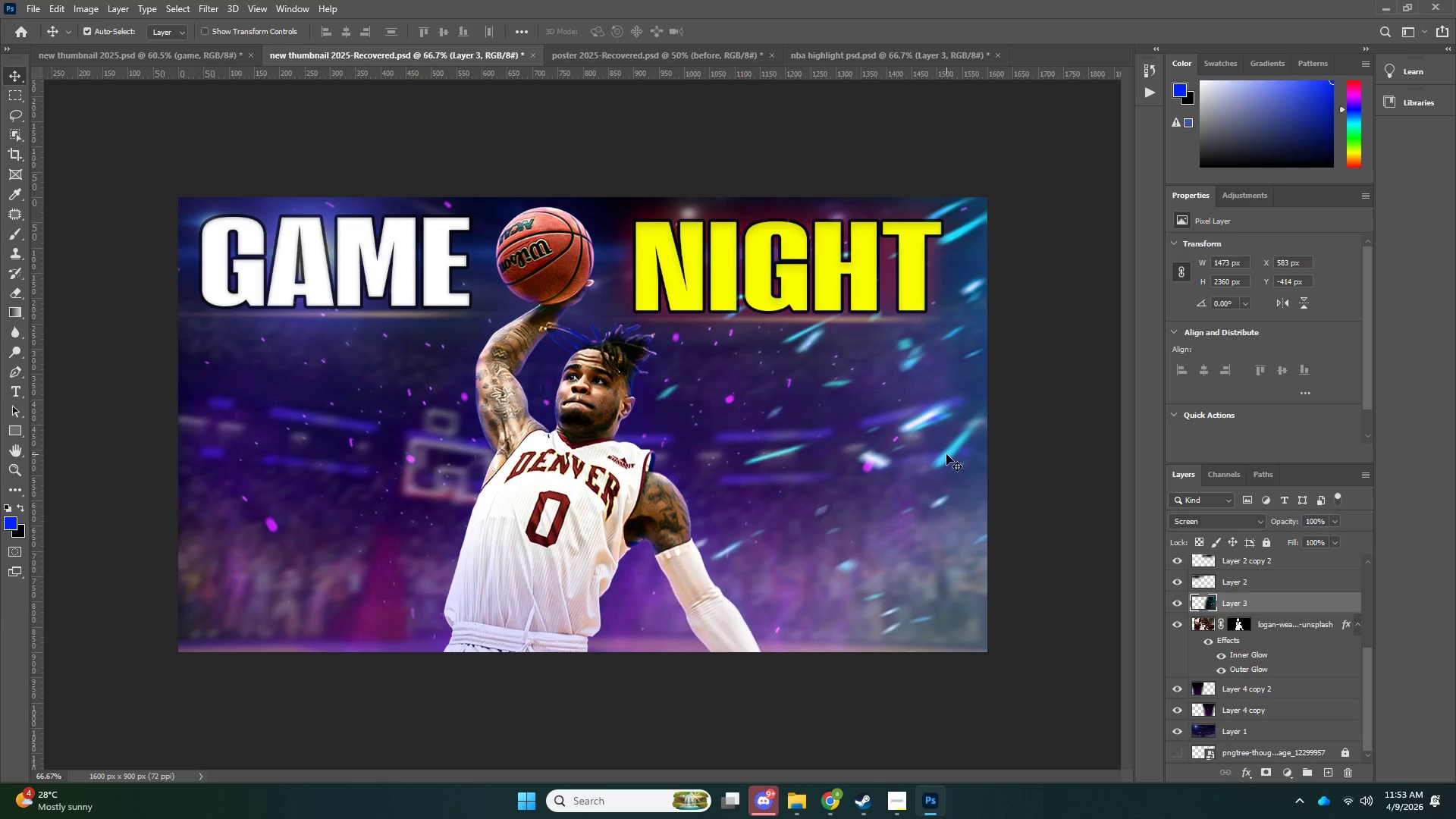 
key(Control+J)
 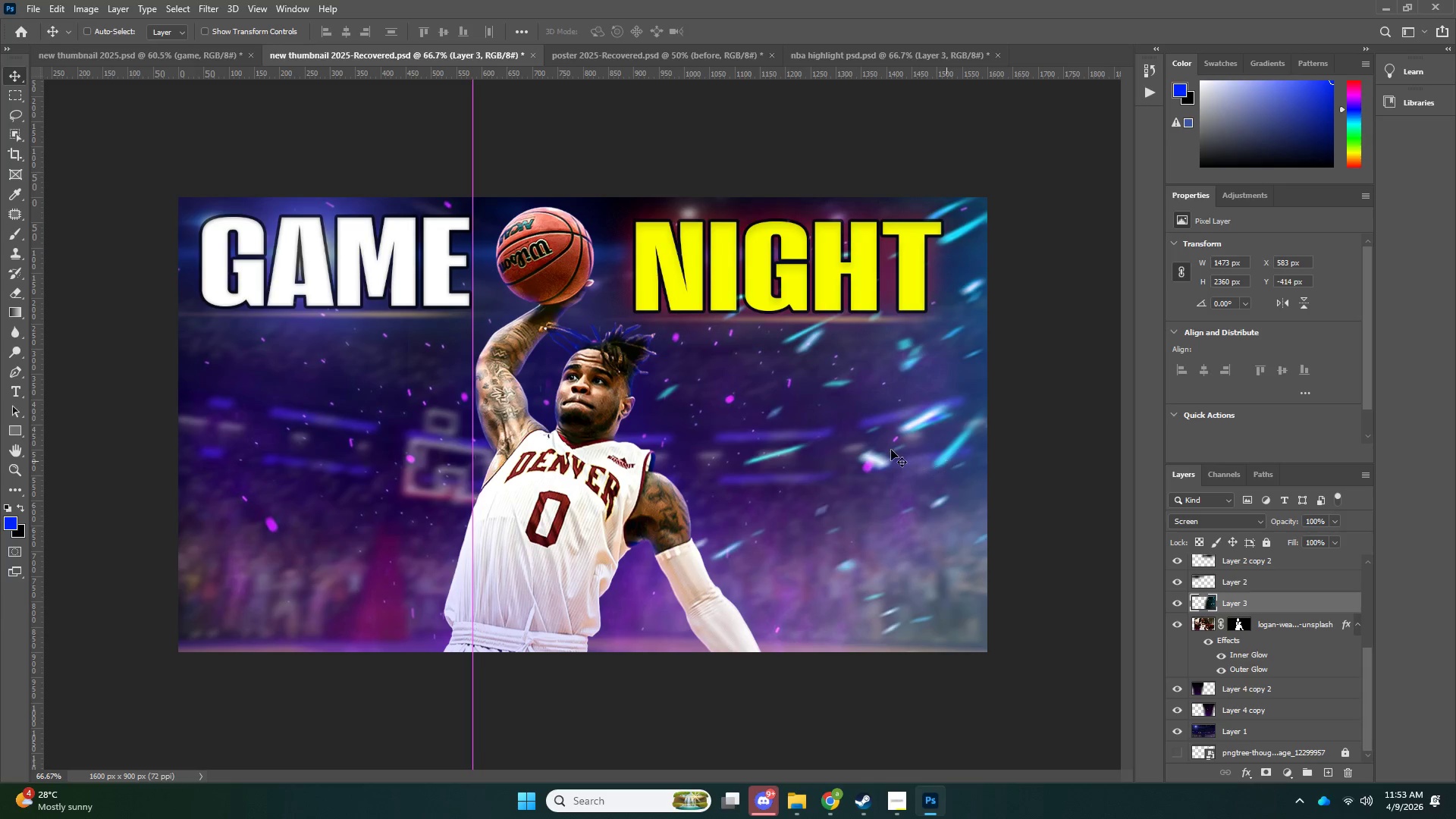 
key(Control+T)
 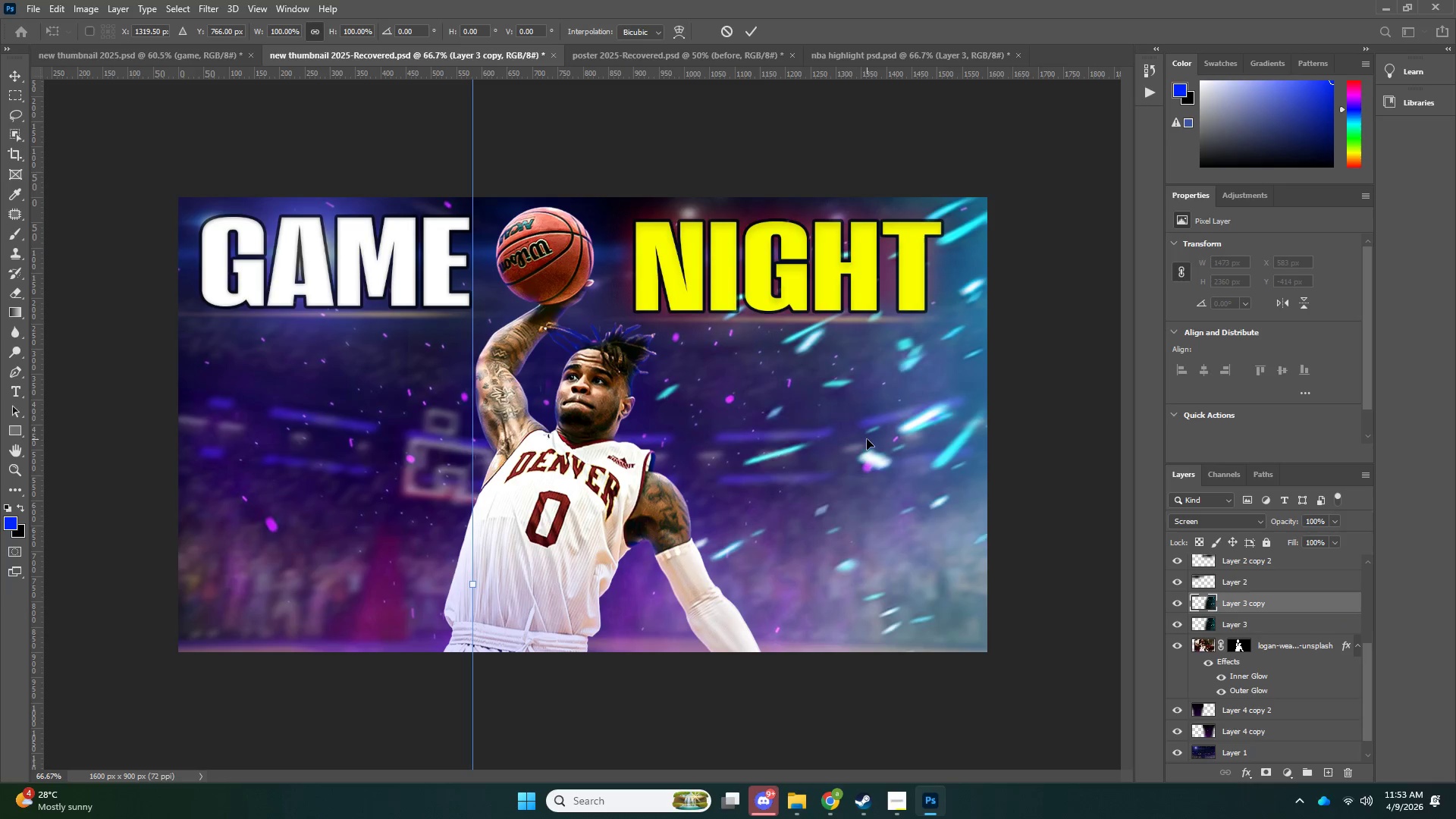 
right_click([867, 439])
 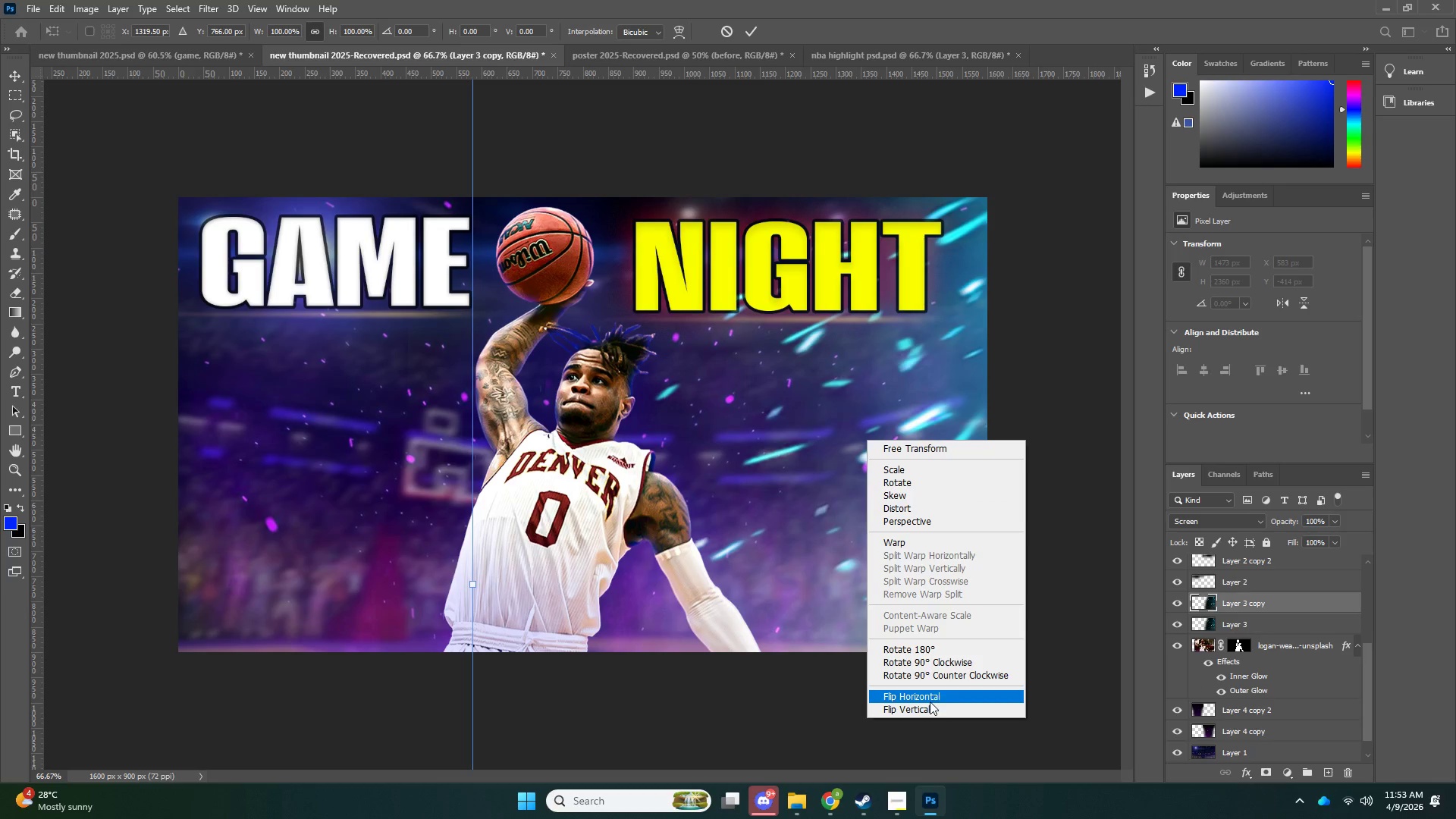 
left_click([930, 701])
 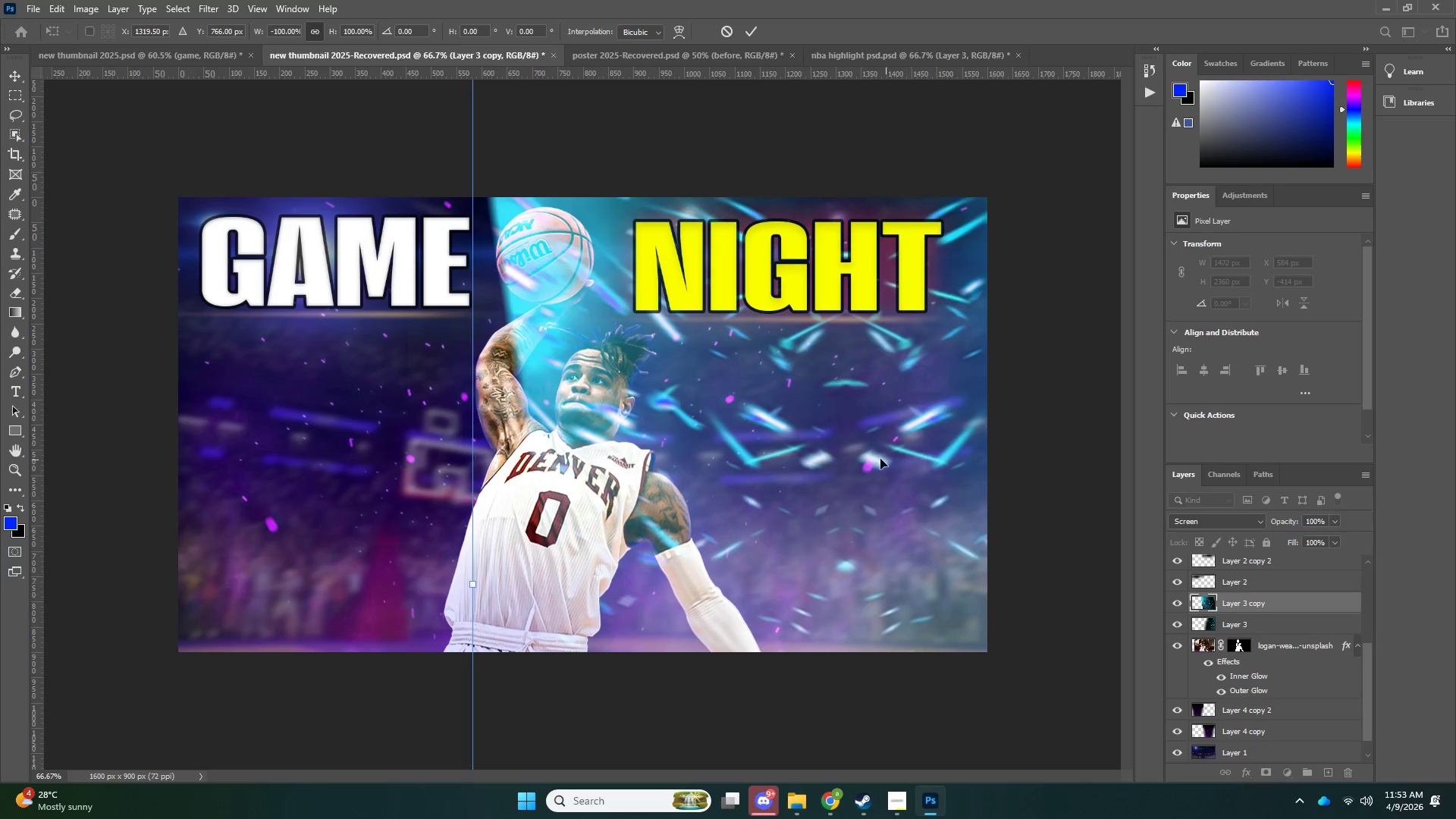 
left_click_drag(start_coordinate=[825, 465], to_coordinate=[304, 500])
 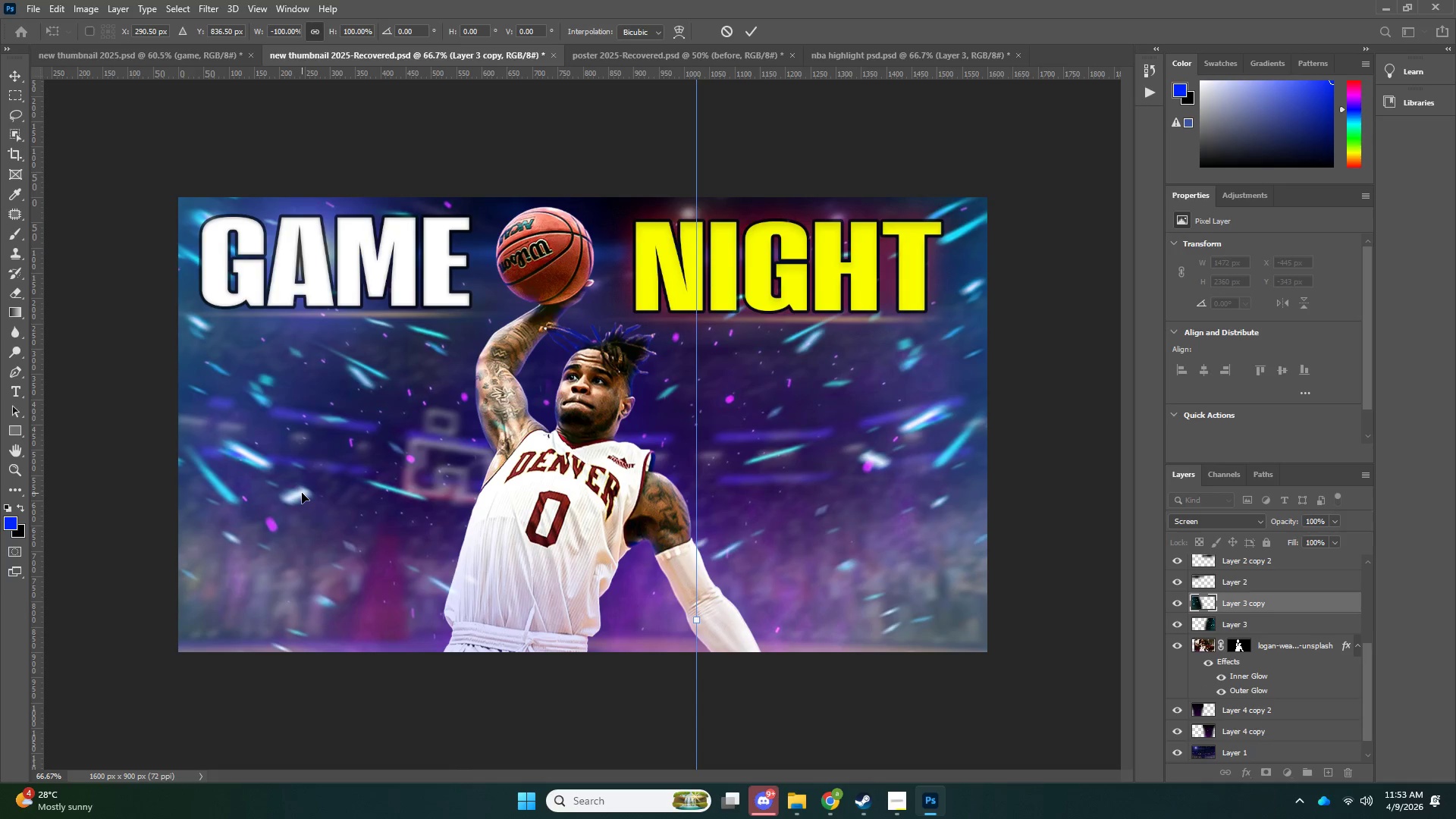 
key(NumpadEnter)
 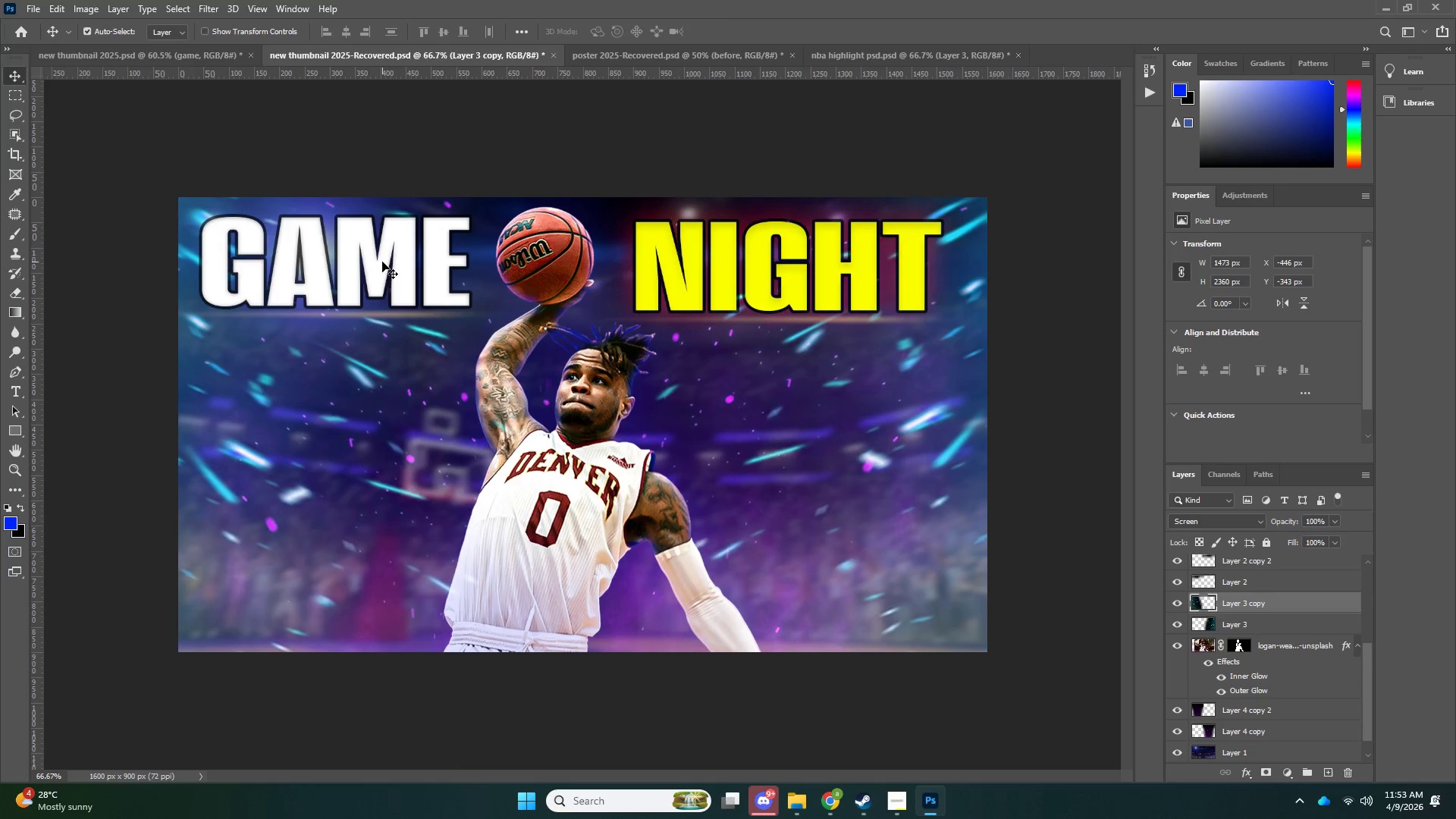 
left_click([410, 264])
 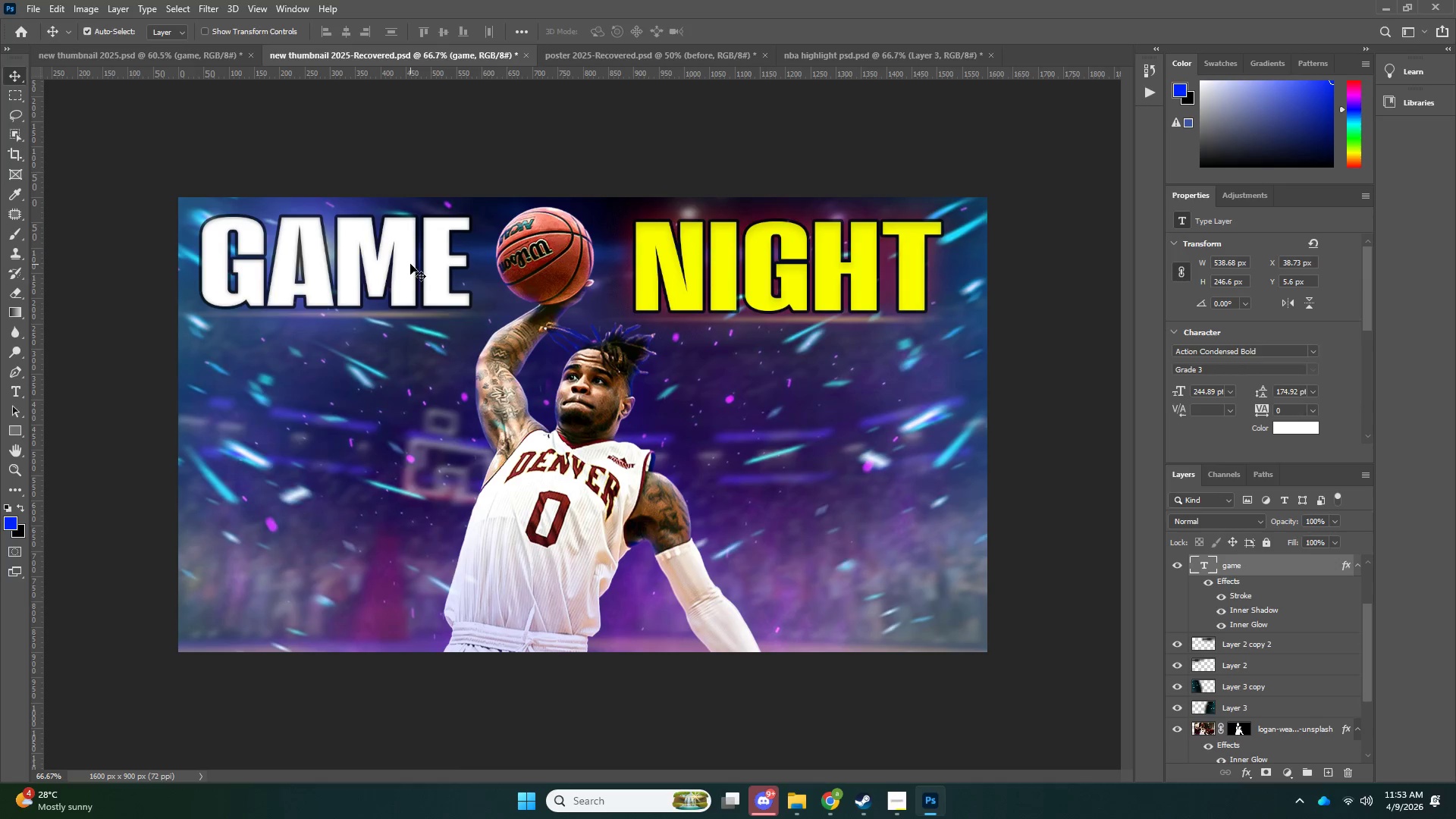 
key(ArrowUp)
 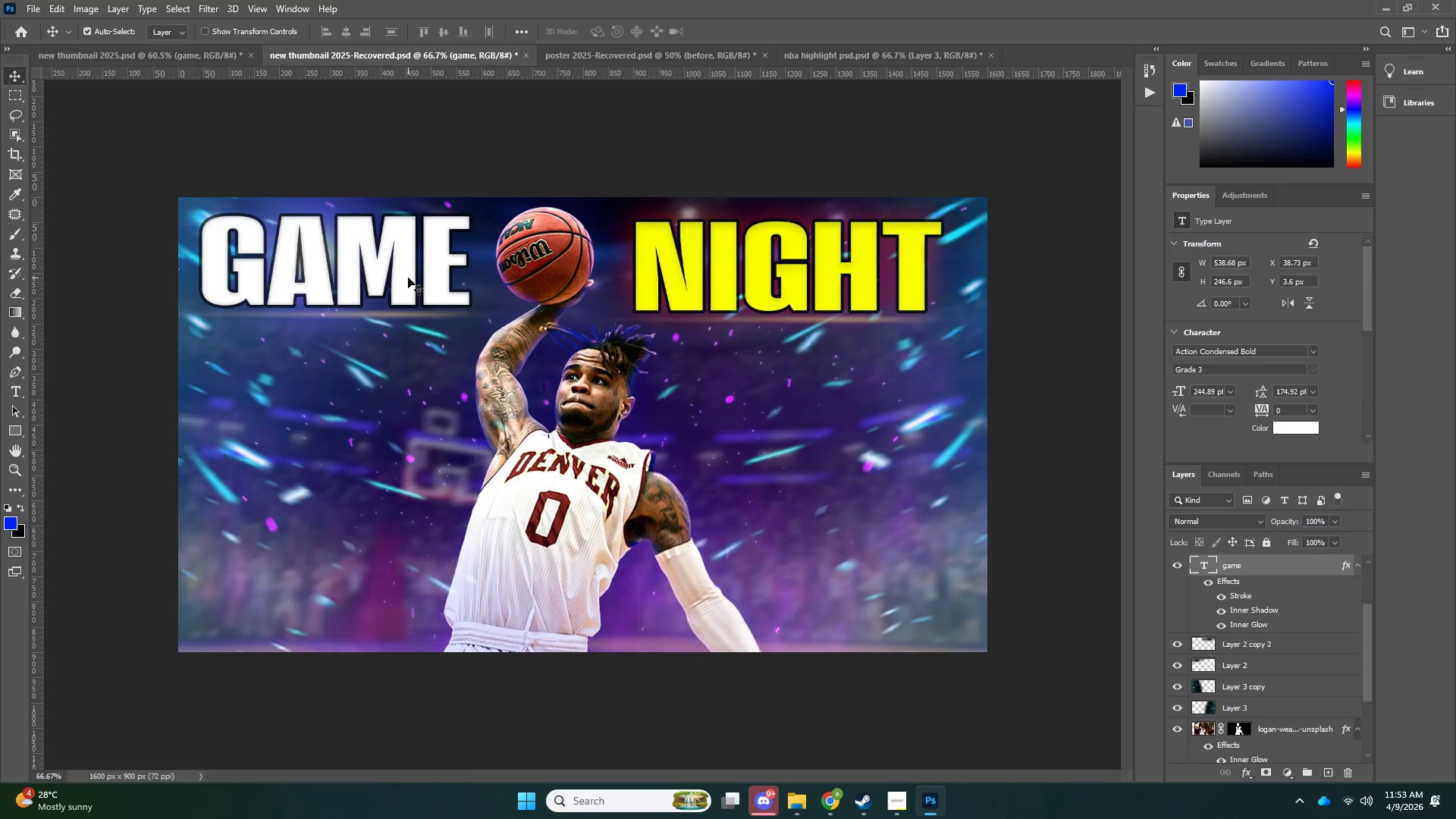 
key(ArrowUp)
 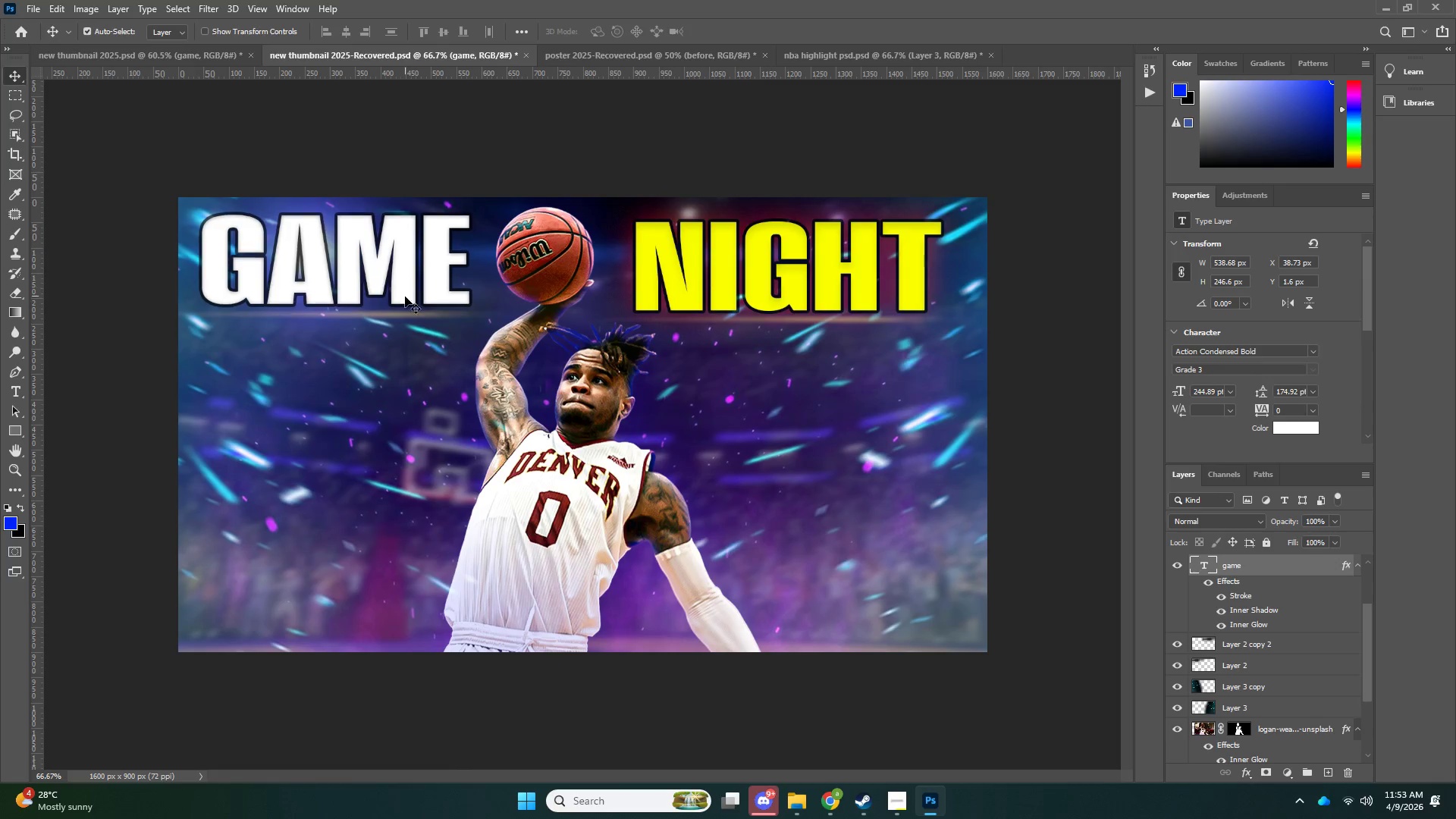 
key(ArrowUp)
 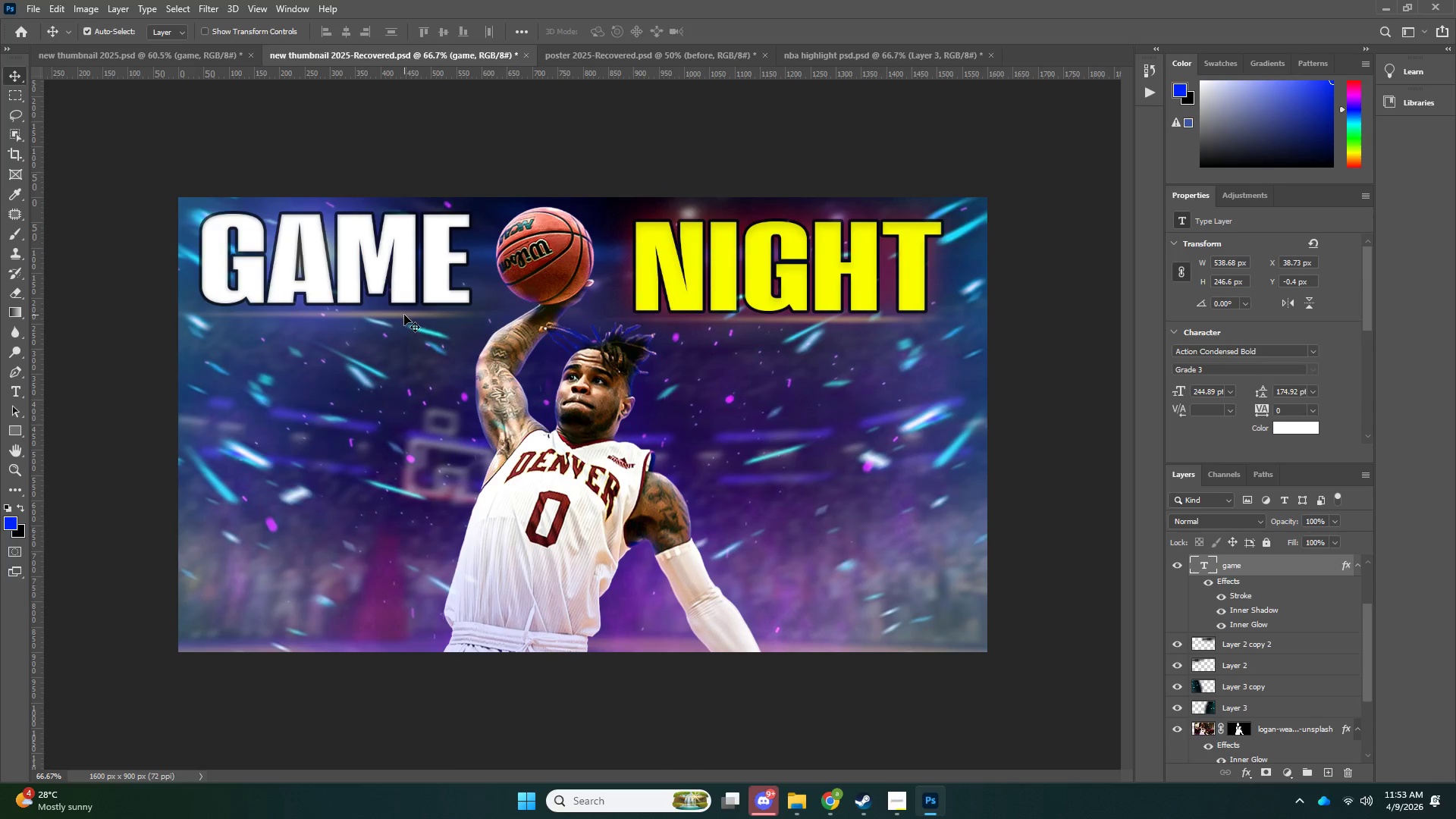 
left_click([403, 314])
 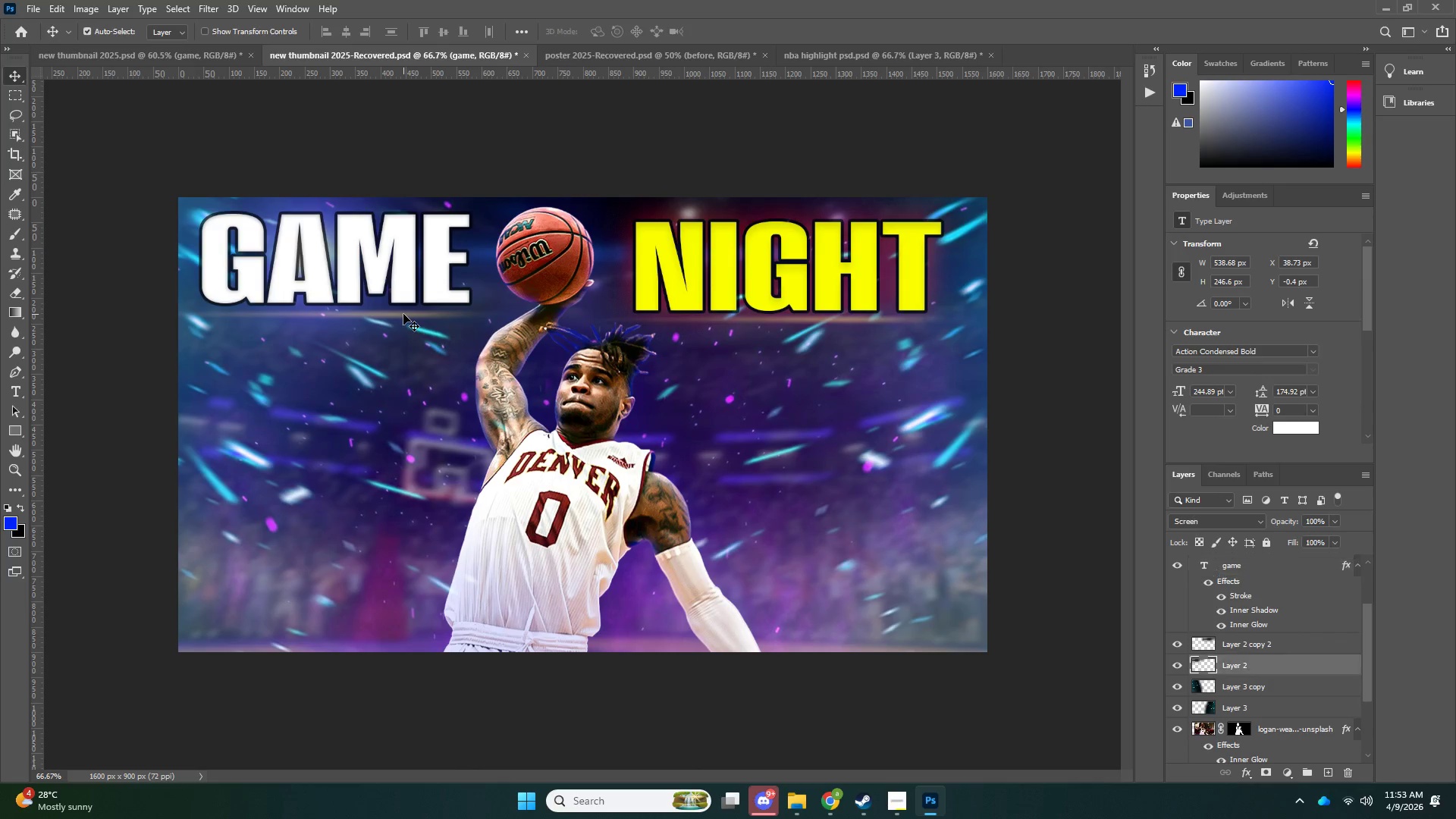 
key(ArrowUp)
 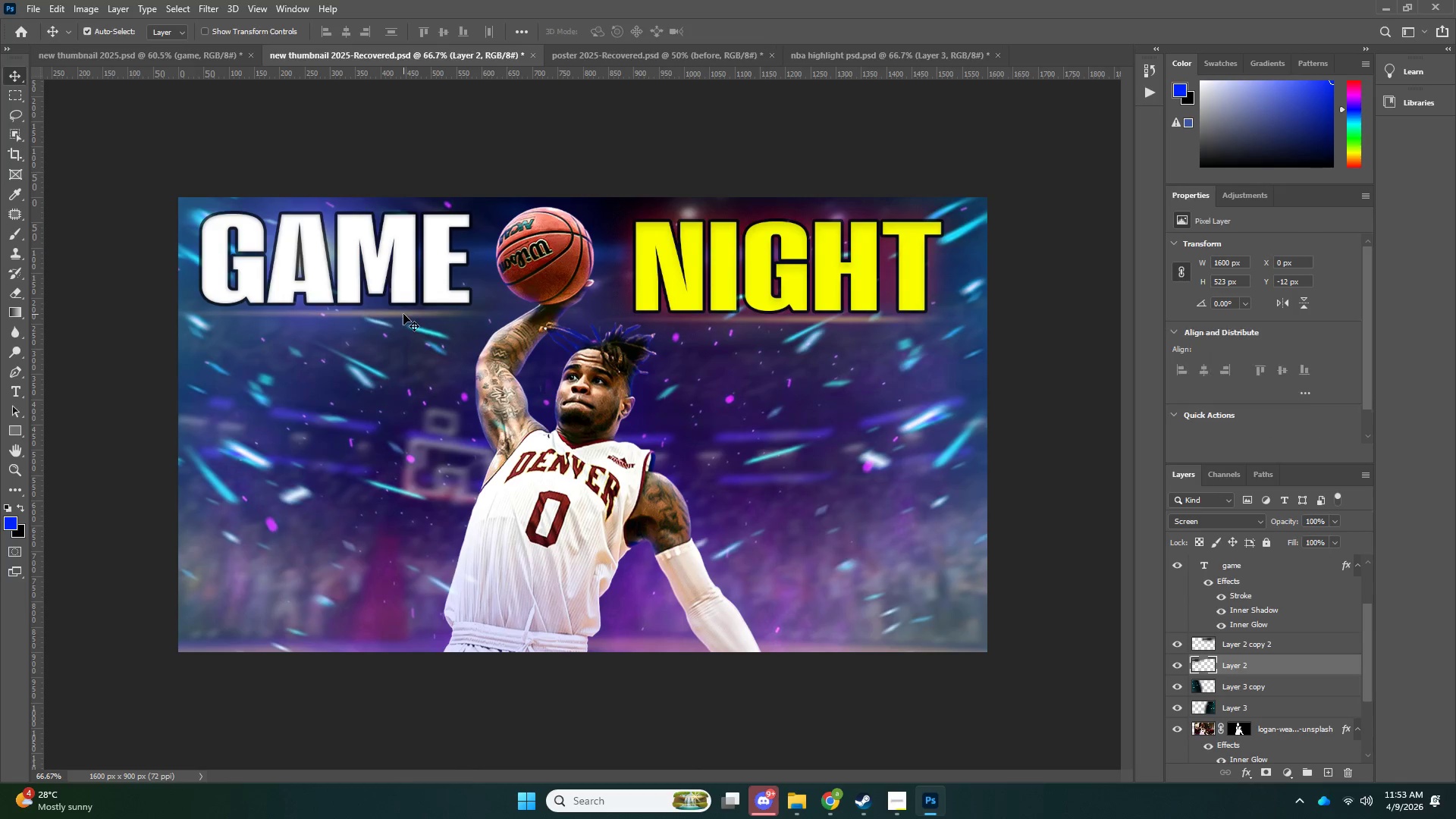 
key(ArrowUp)
 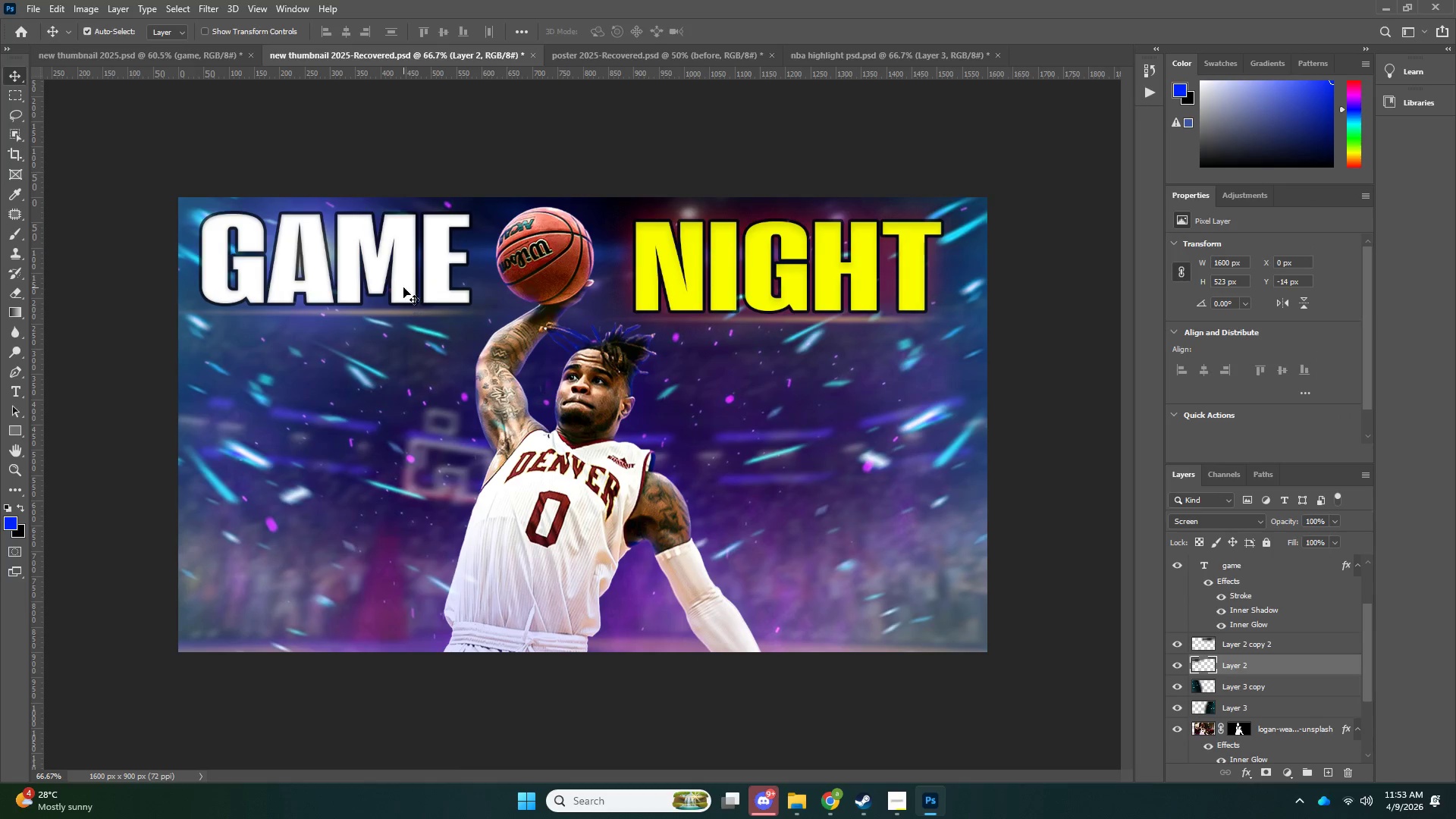 
left_click([402, 284])
 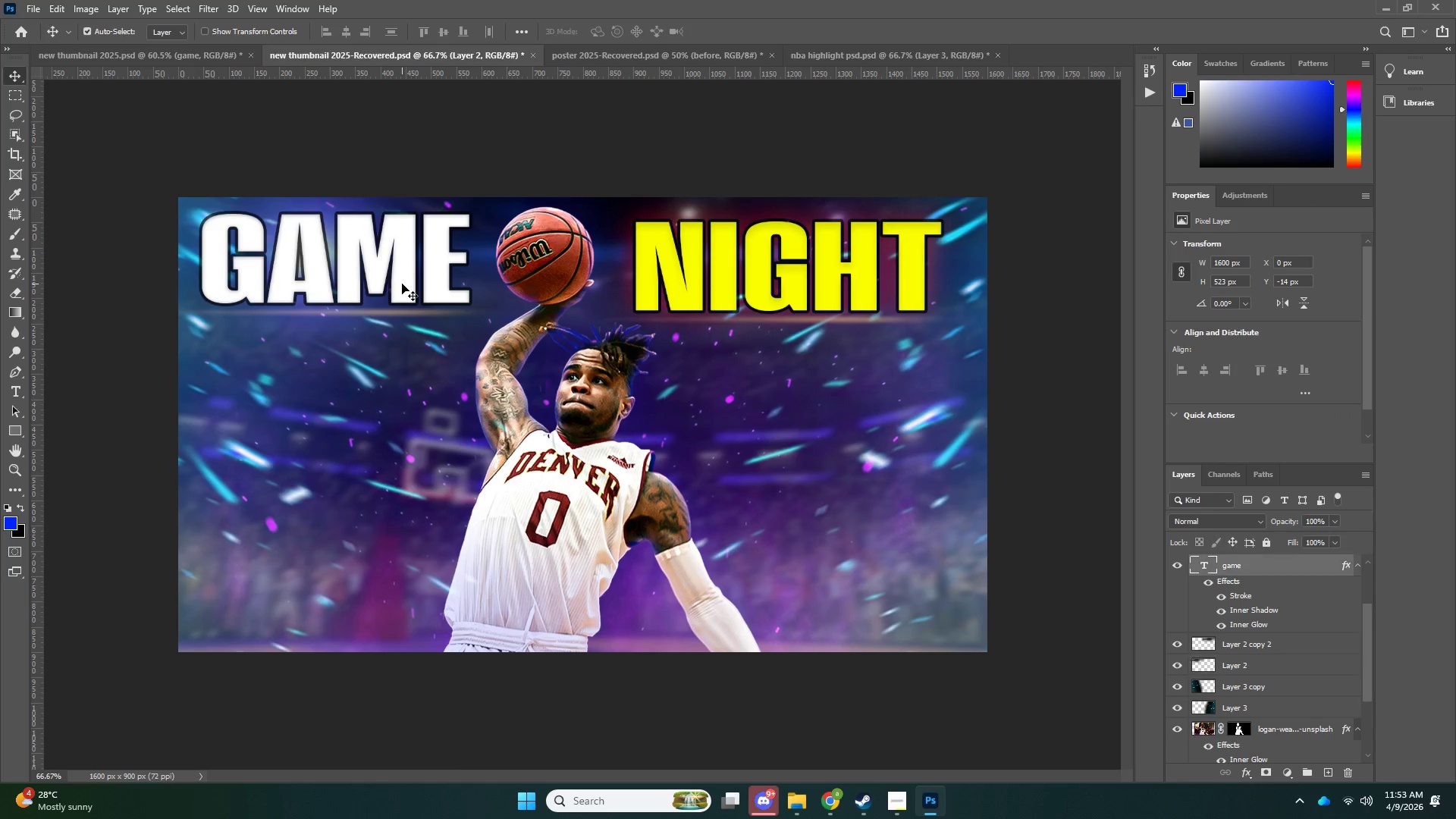 
key(ArrowUp)
 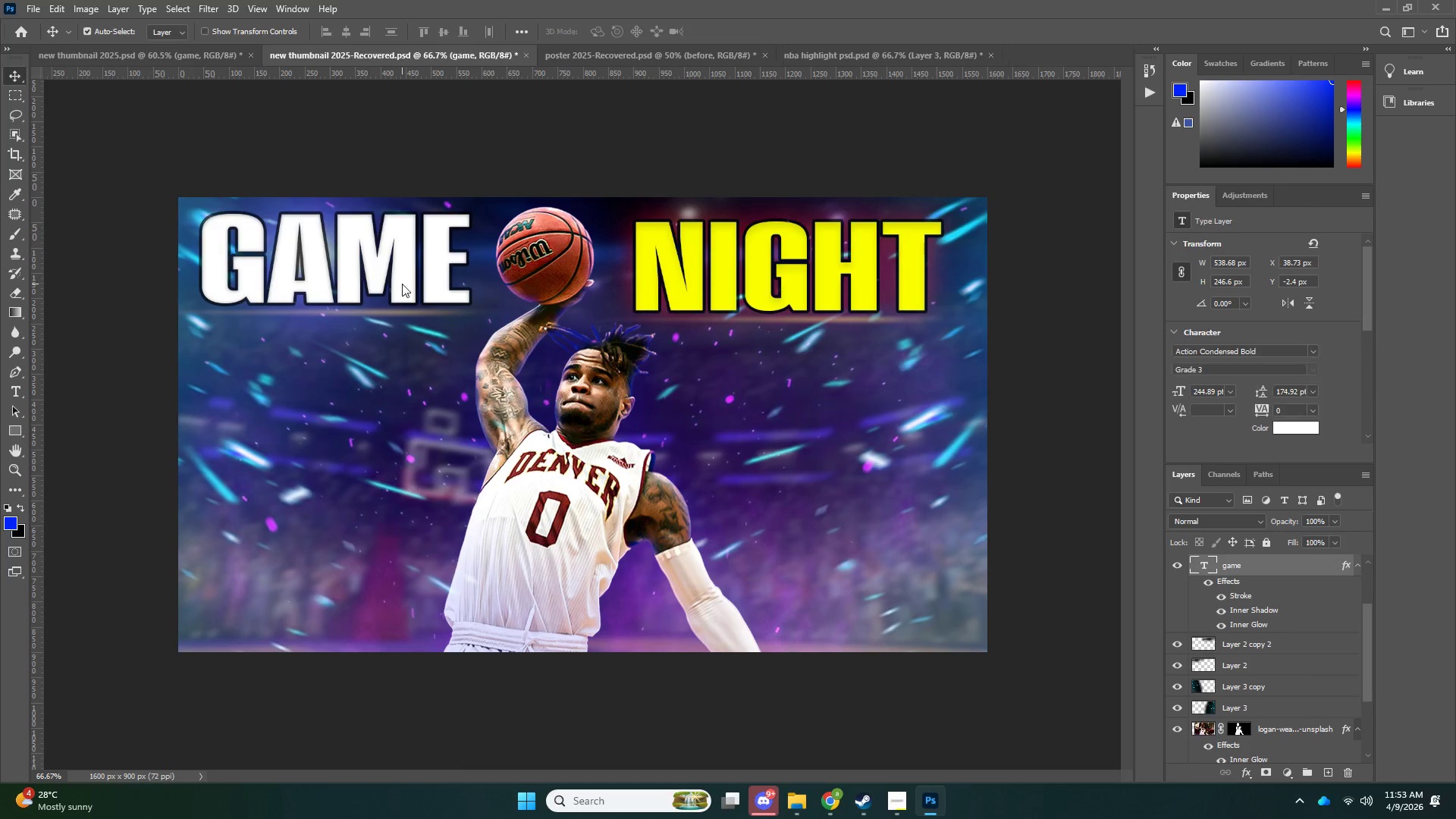 
key(ArrowUp)
 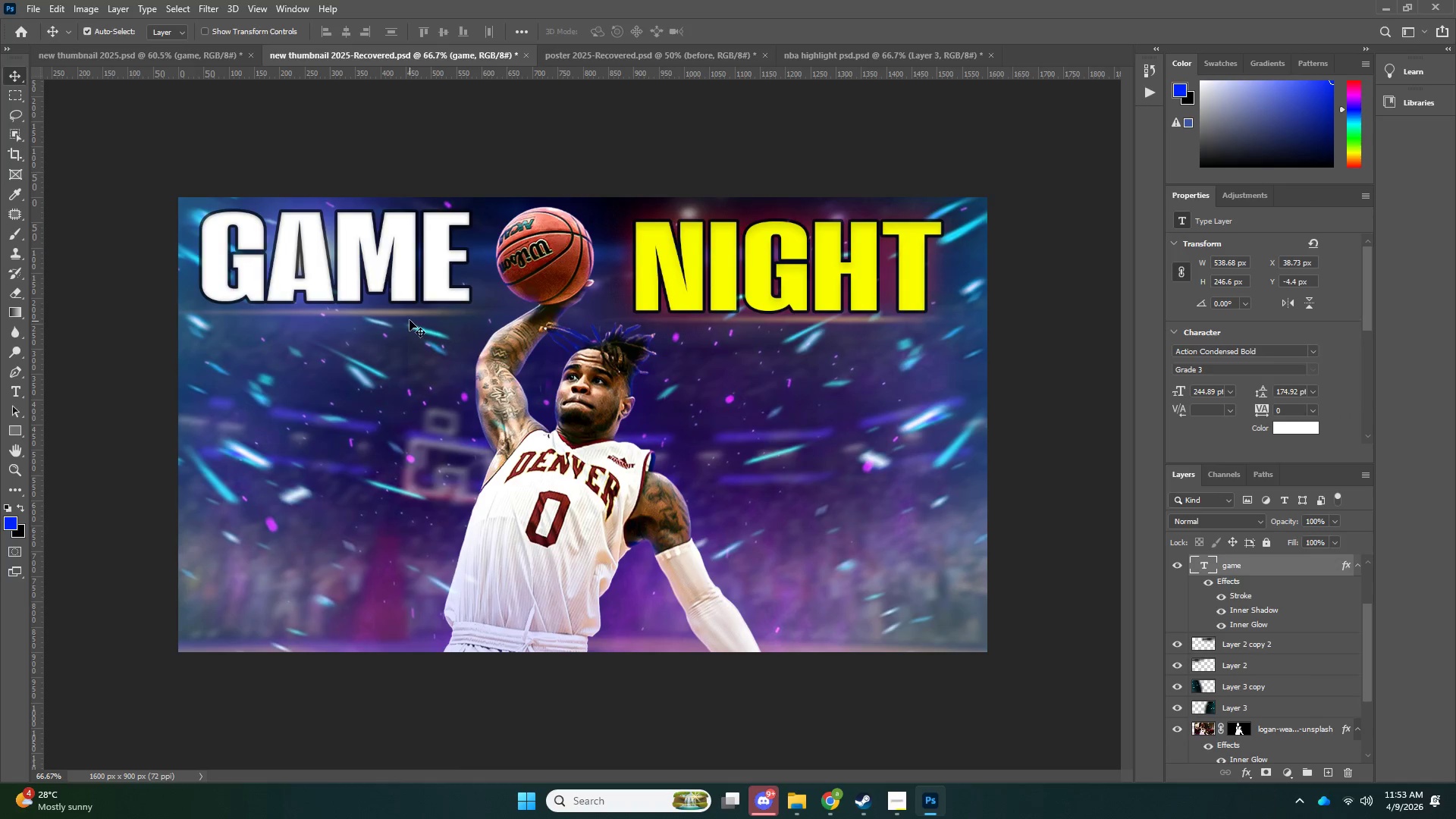 
left_click([410, 312])
 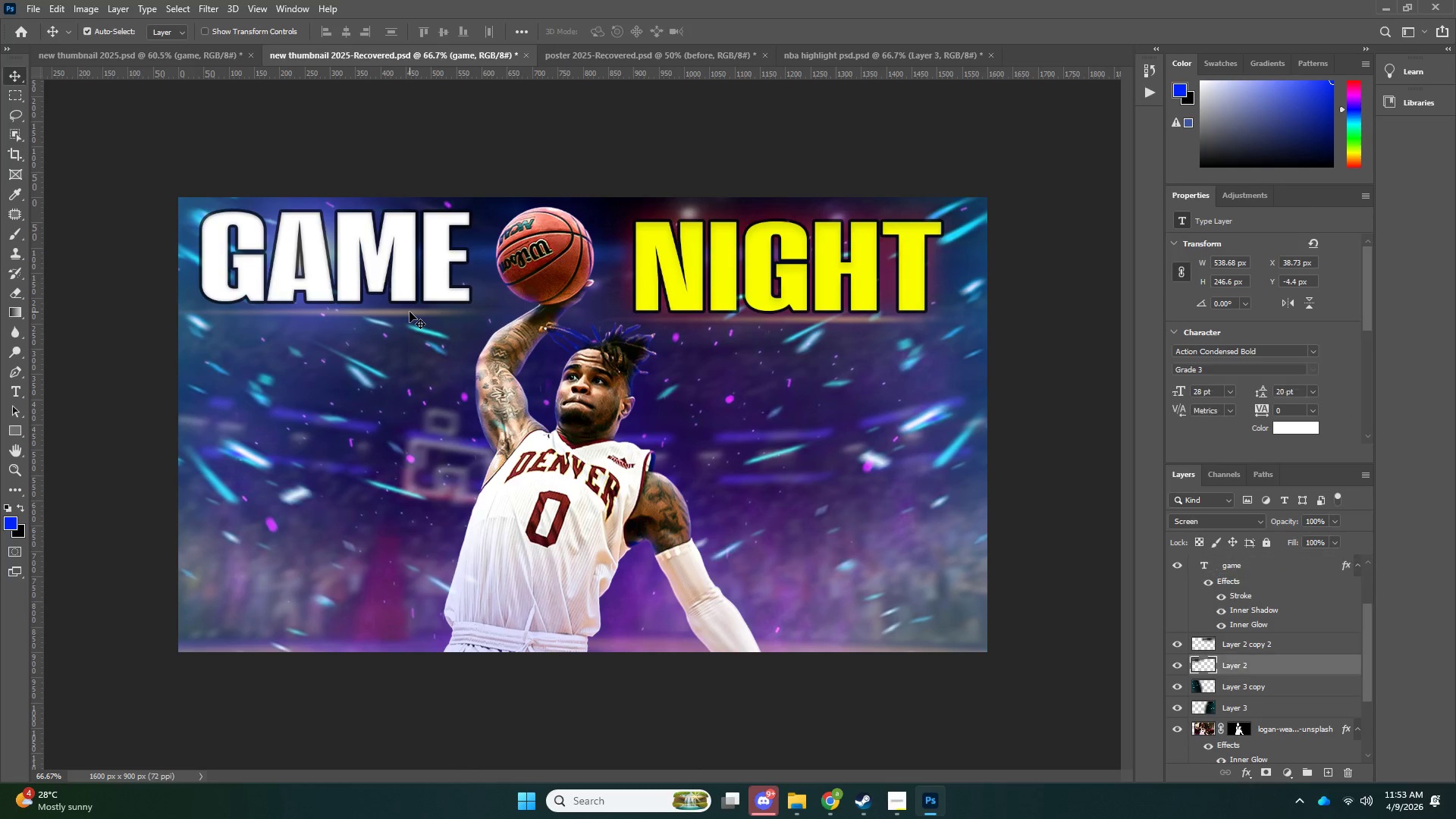 
key(ArrowUp)
 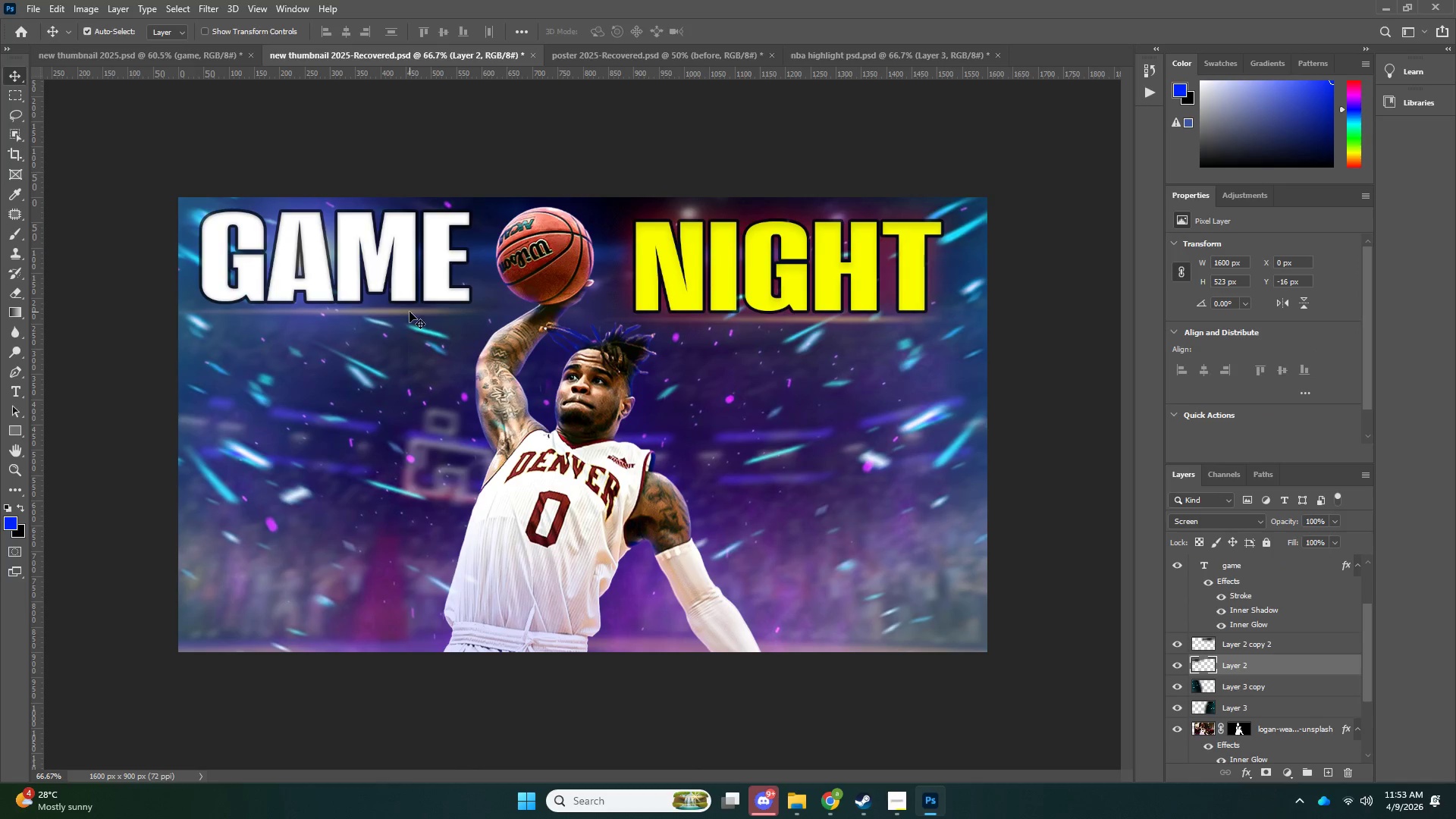 
key(ArrowUp)
 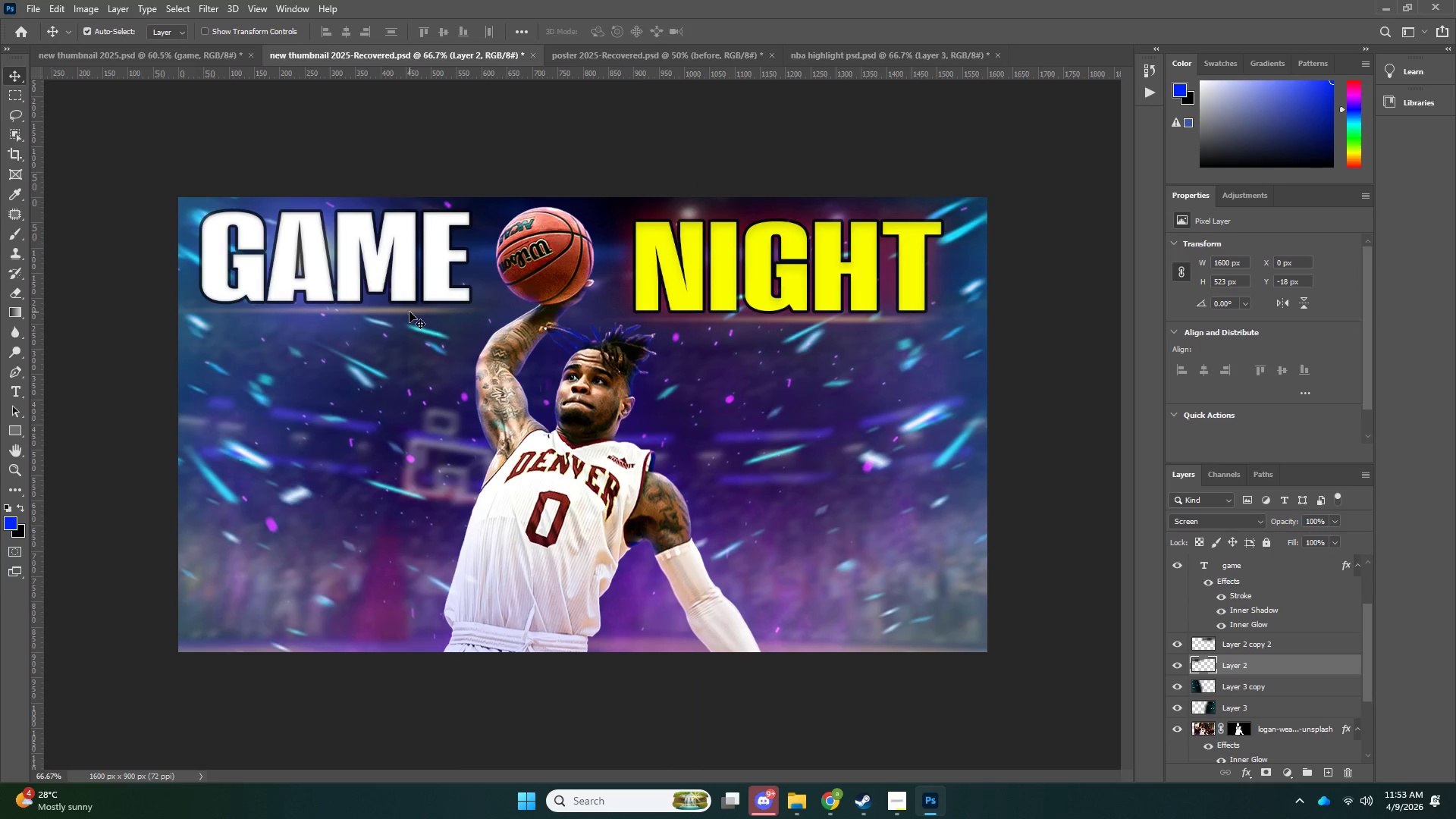 
key(ArrowDown)
 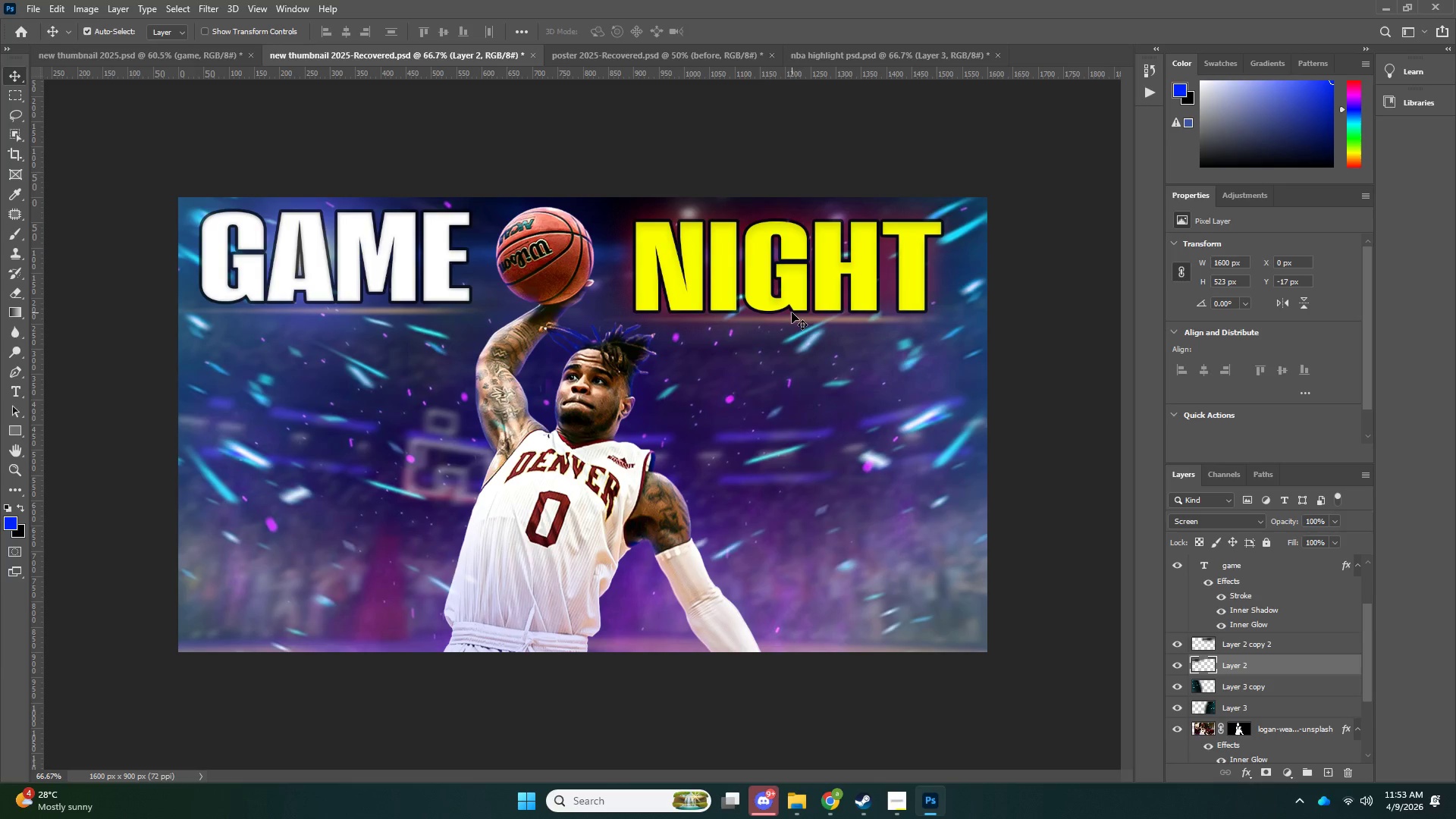 
left_click([792, 318])
 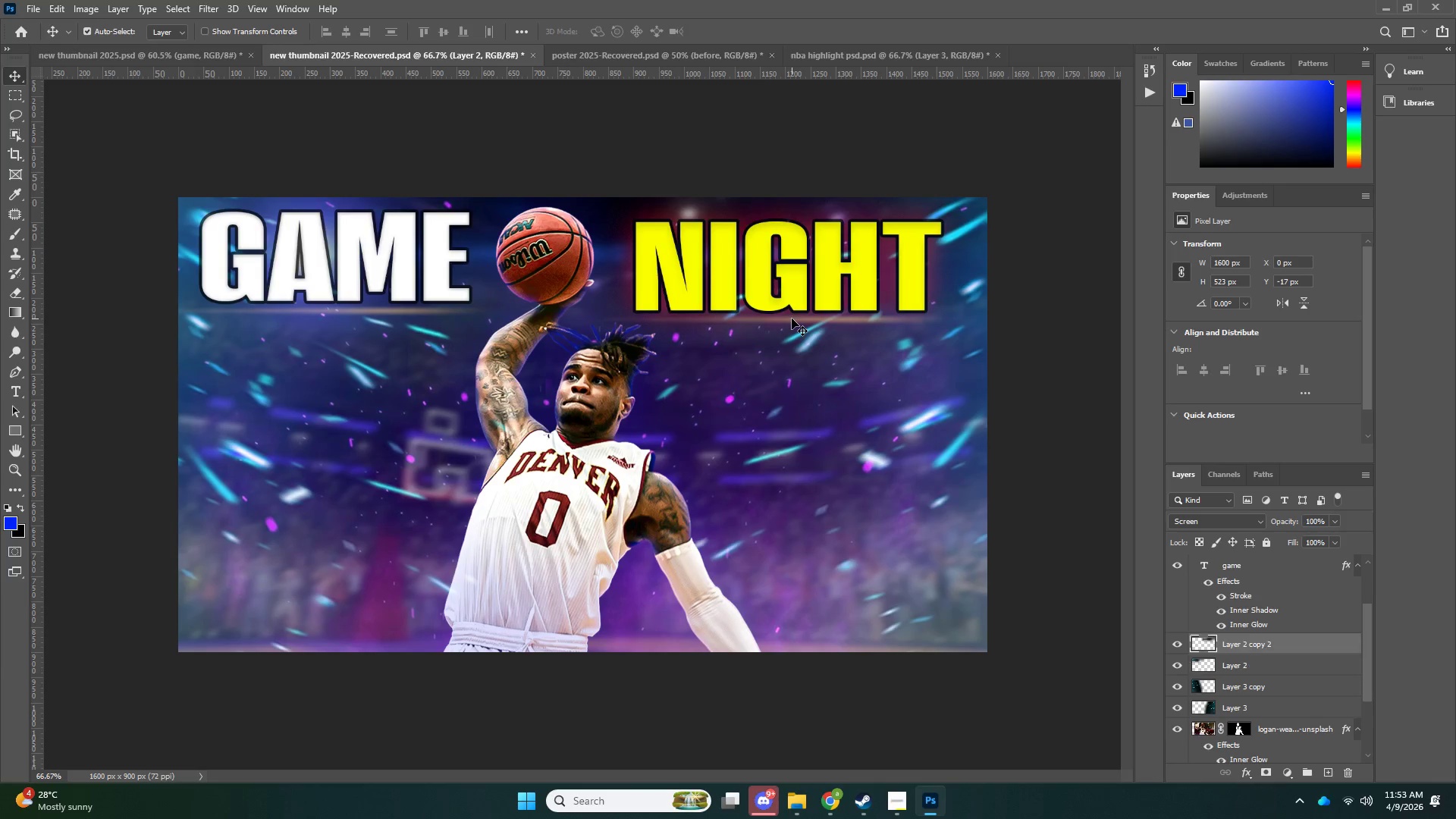 
key(ArrowDown)
 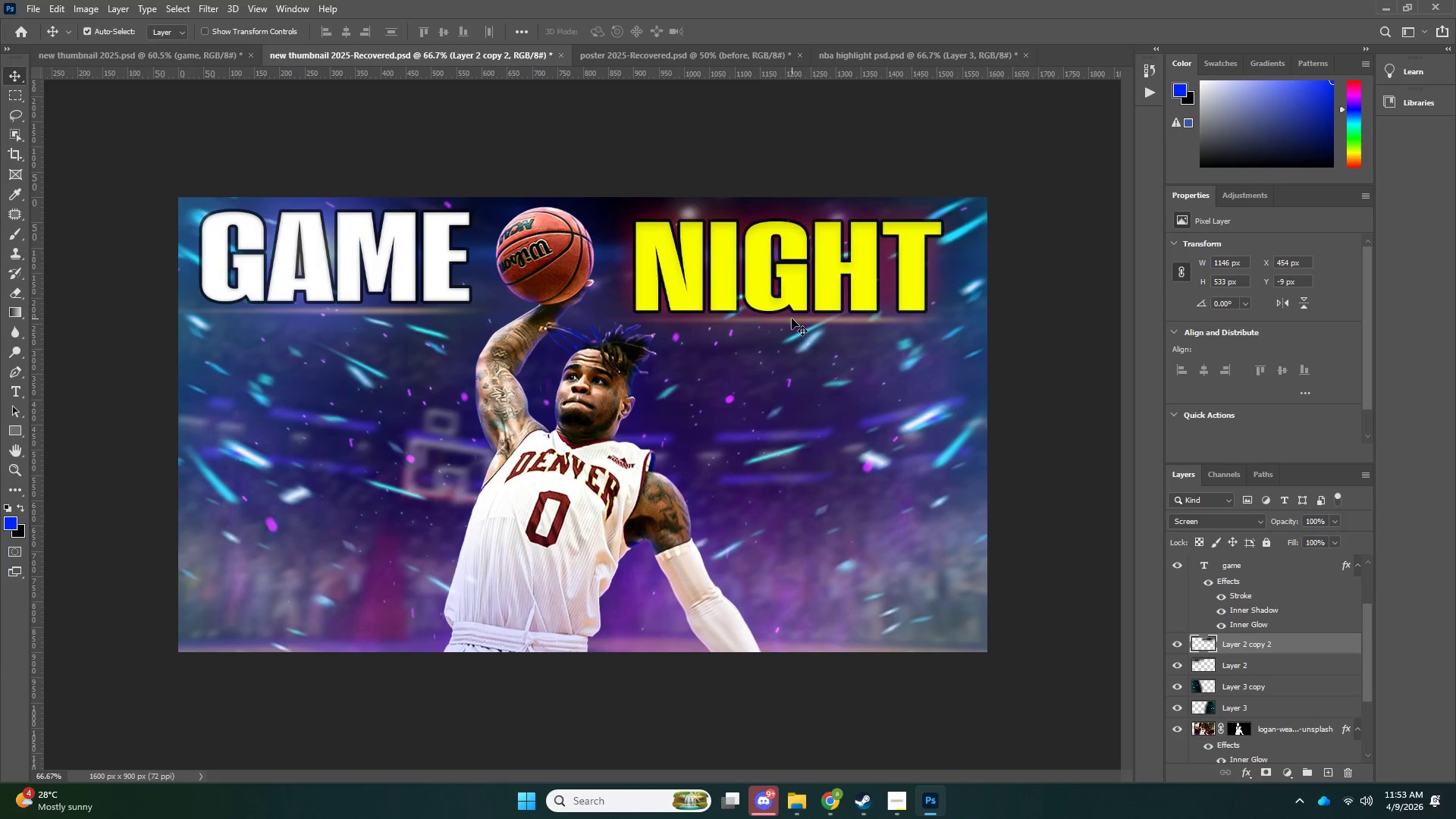 
key(ArrowDown)
 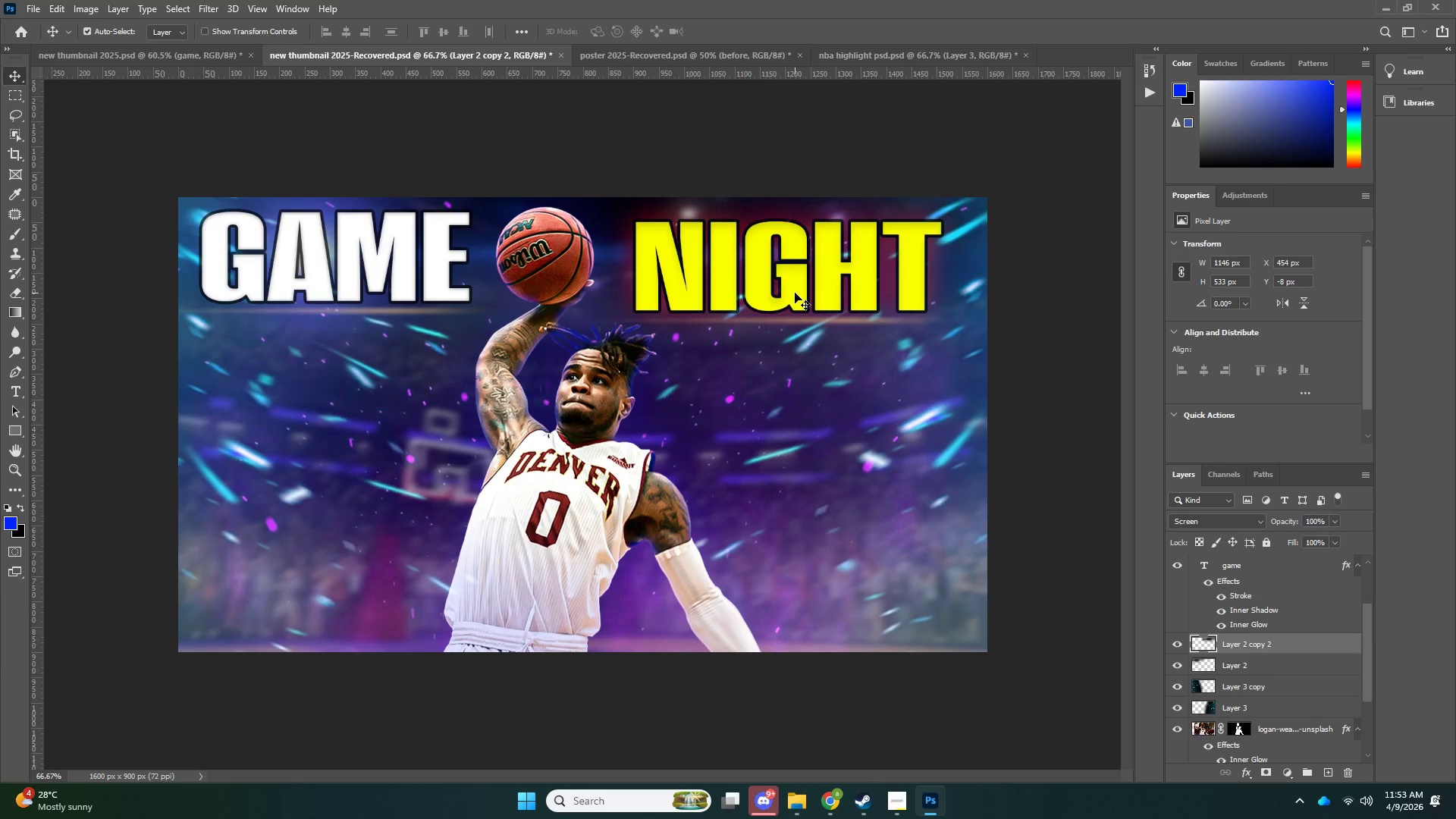 
left_click([763, 54])
 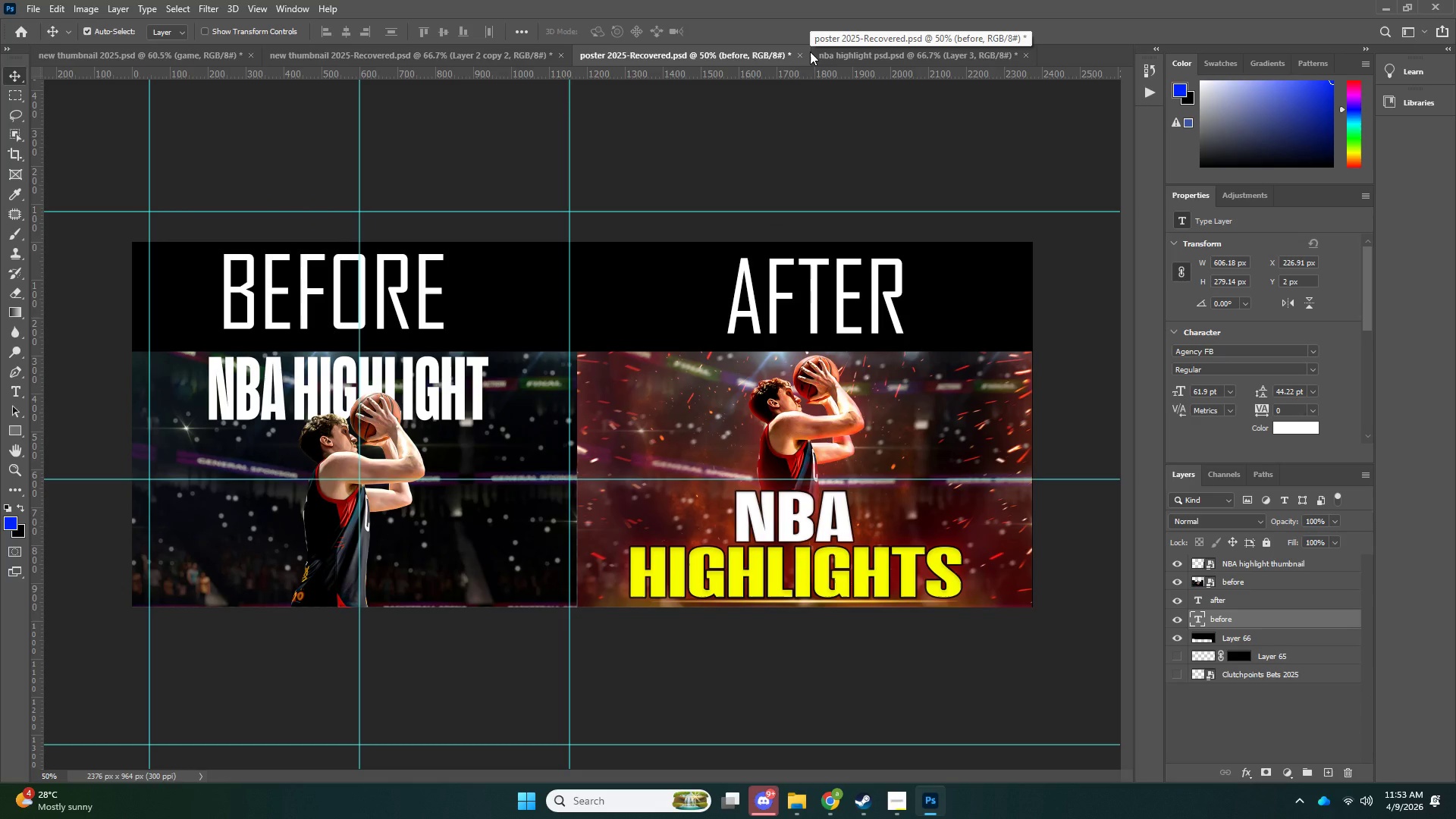 
left_click([800, 54])
 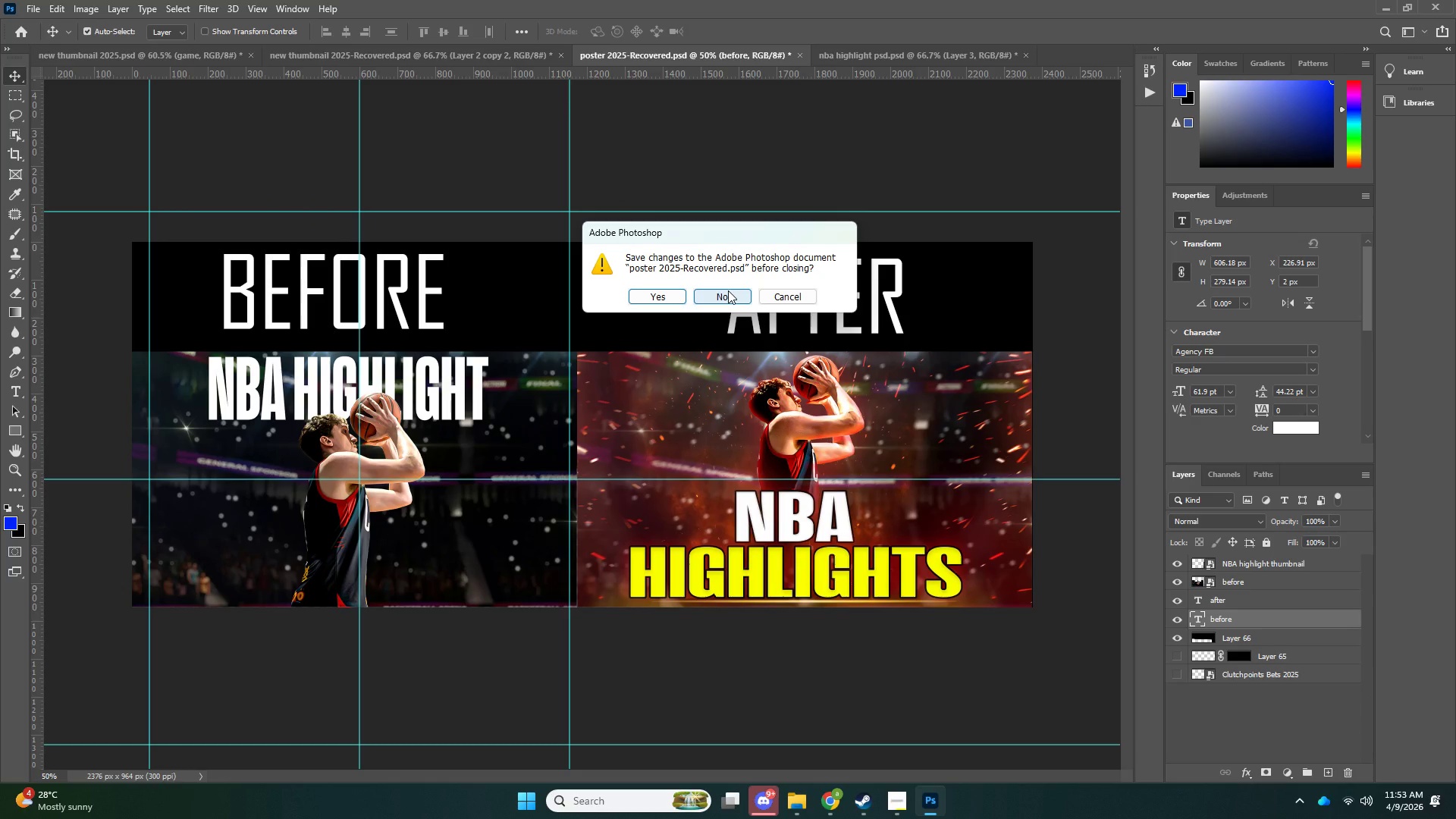 
wait(7.0)
 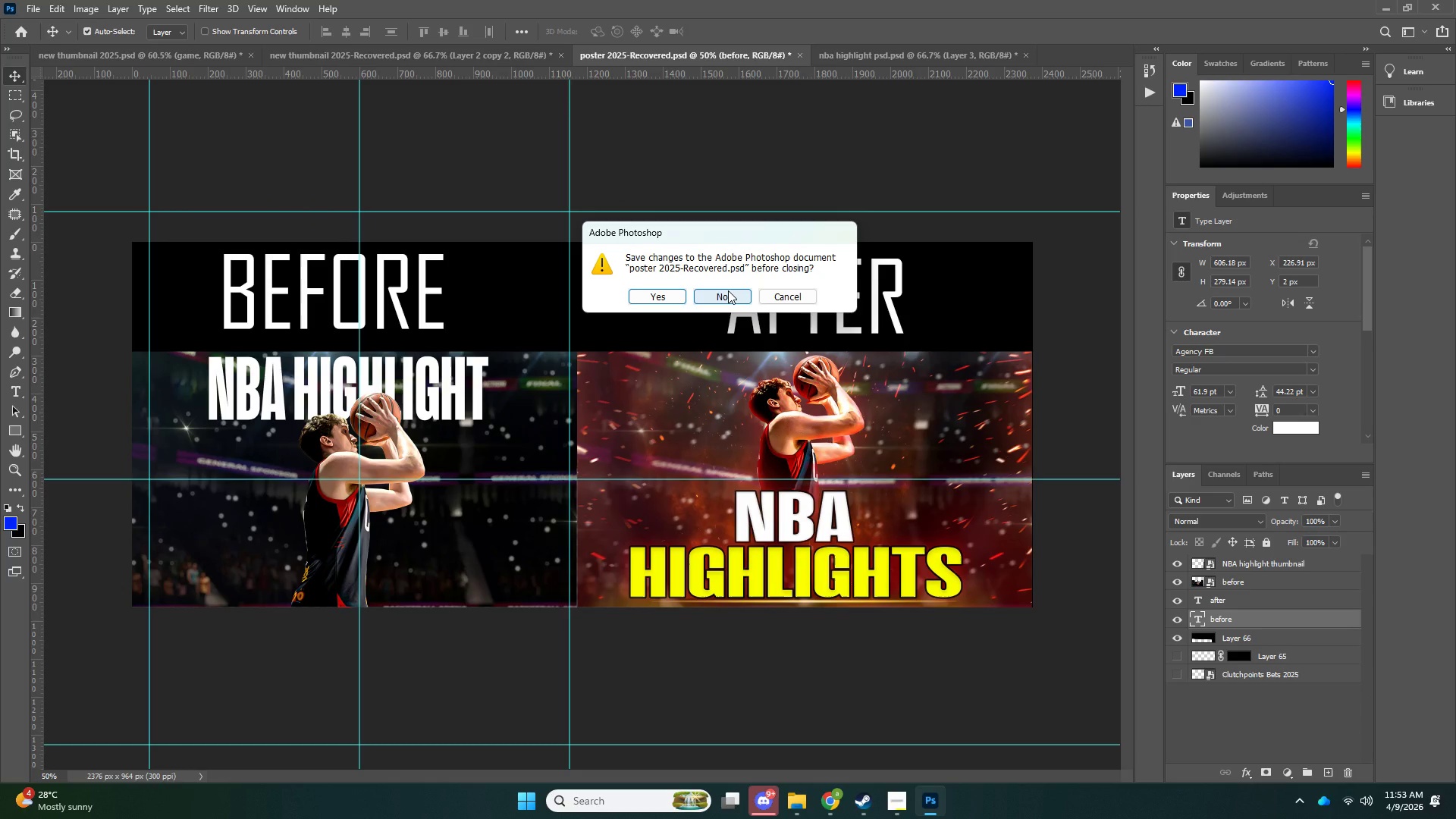 
left_click([728, 290])
 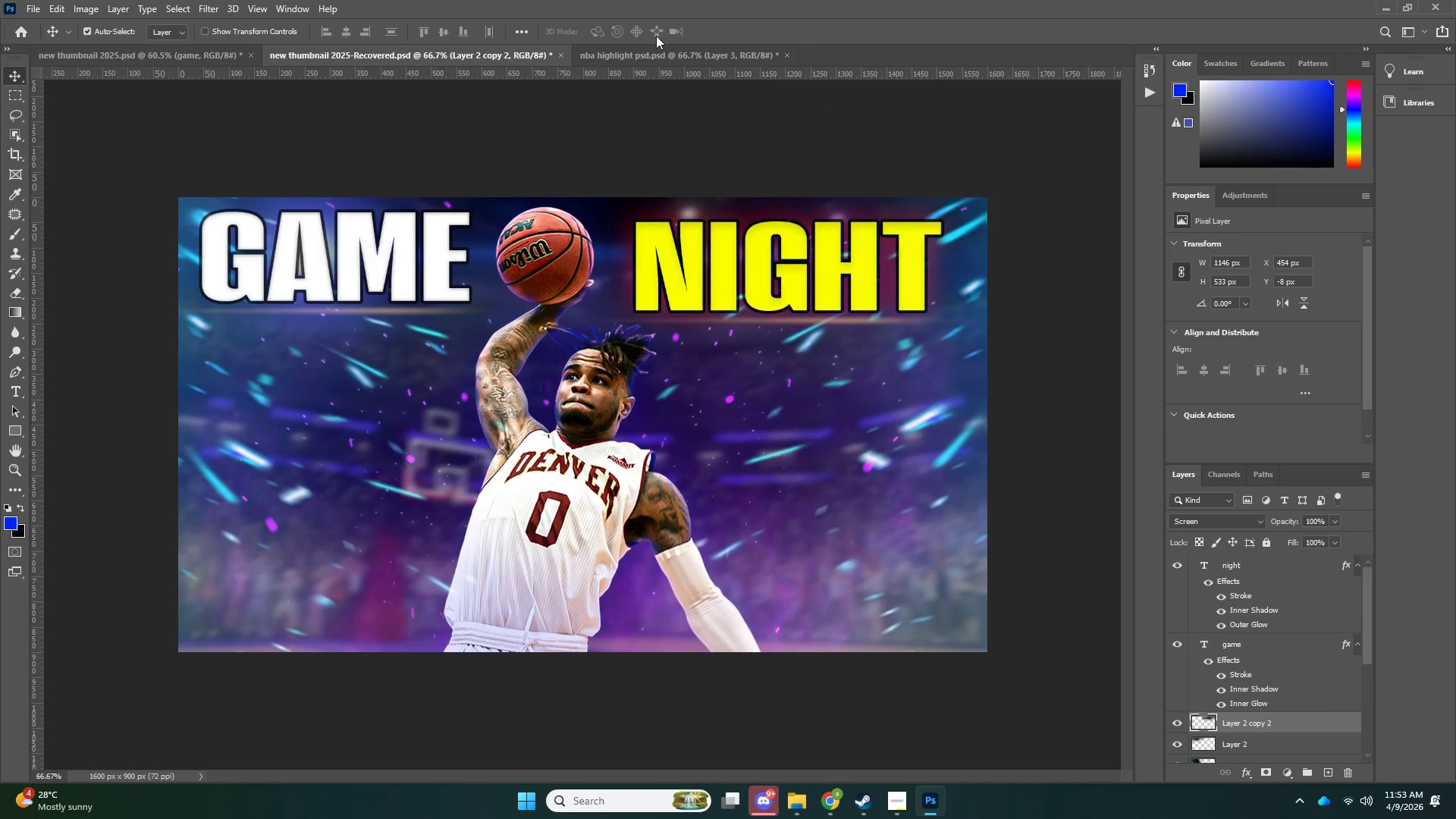 
left_click([652, 52])
 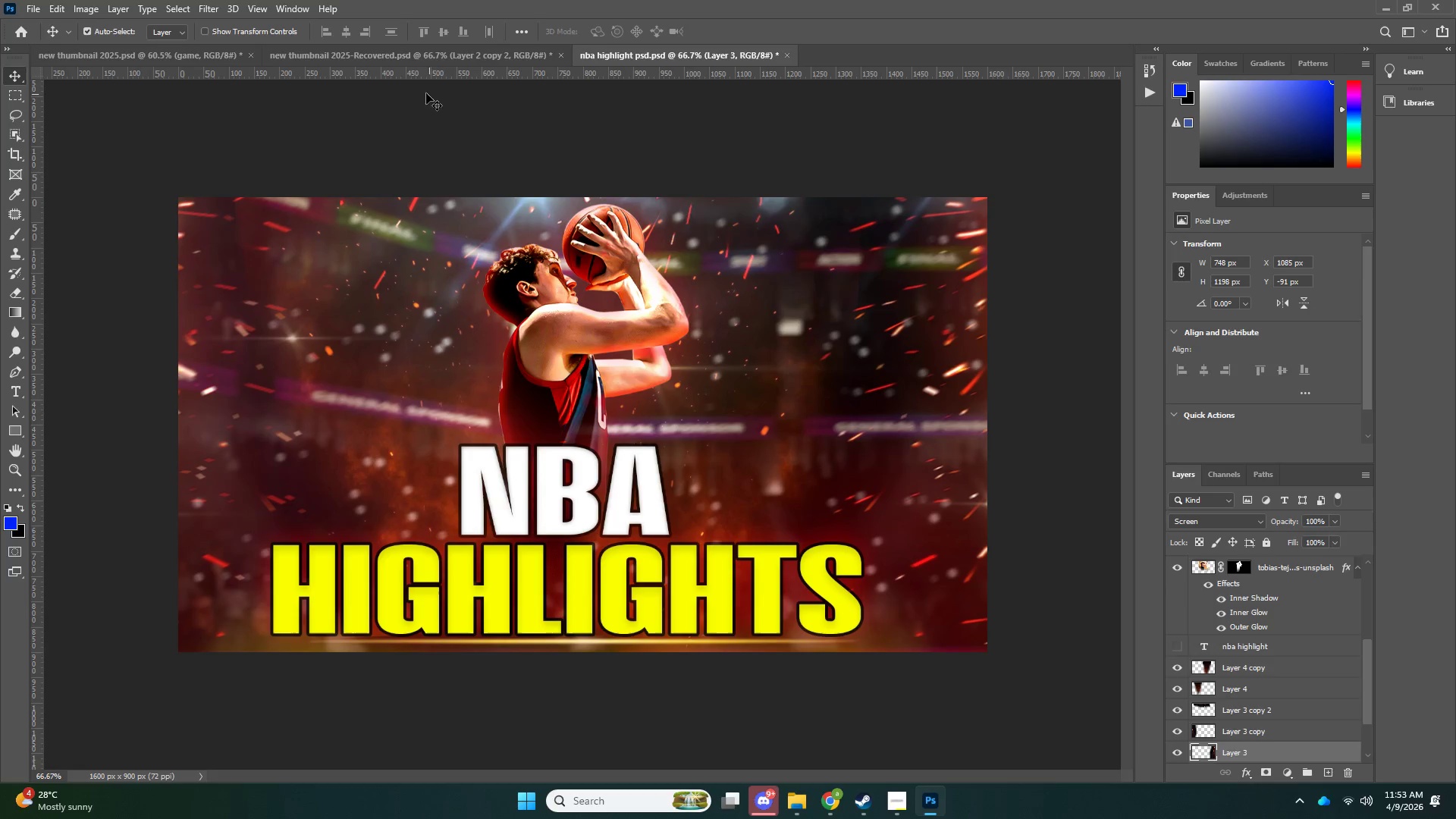 
left_click([380, 51])
 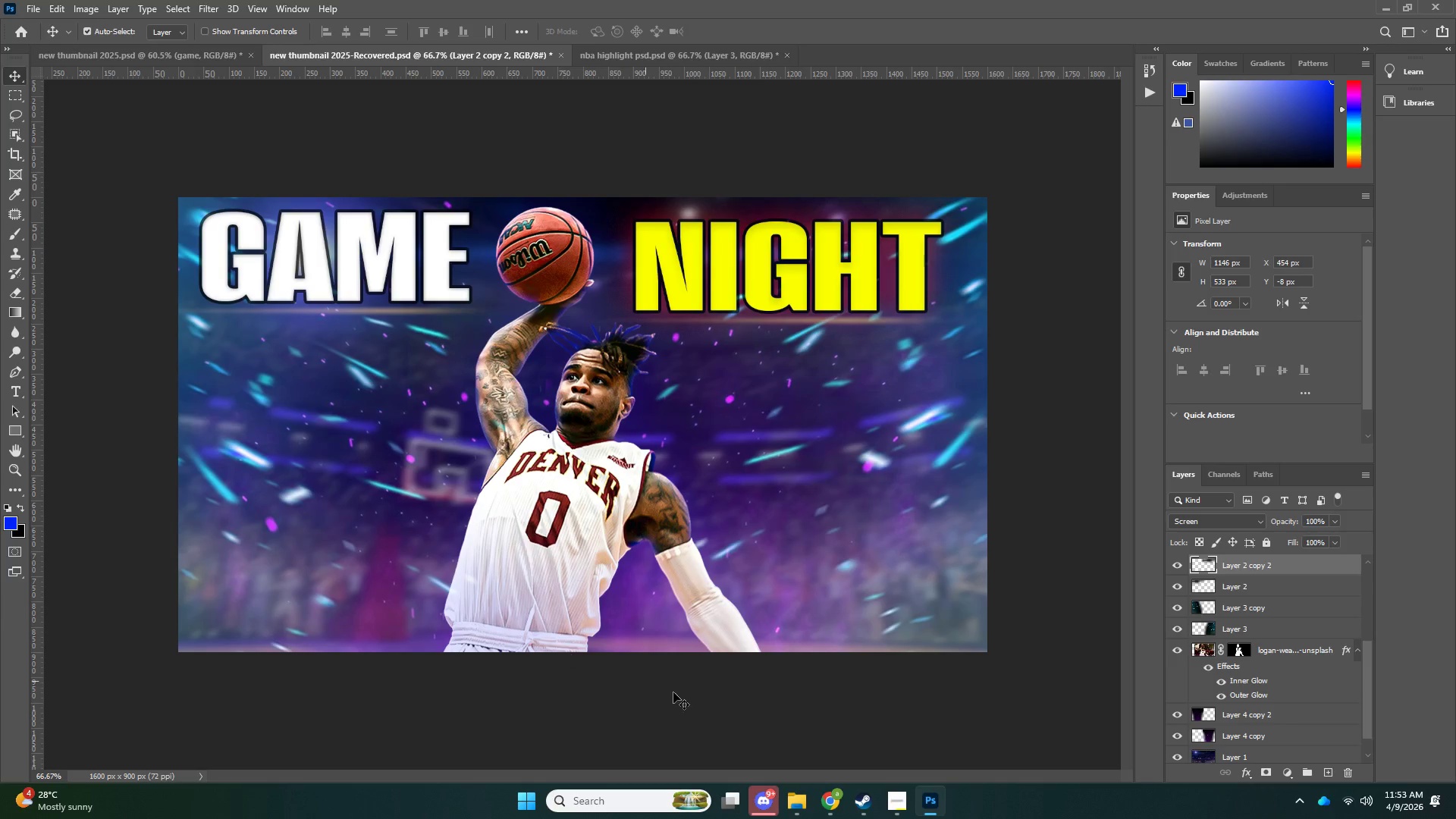 
wait(5.97)
 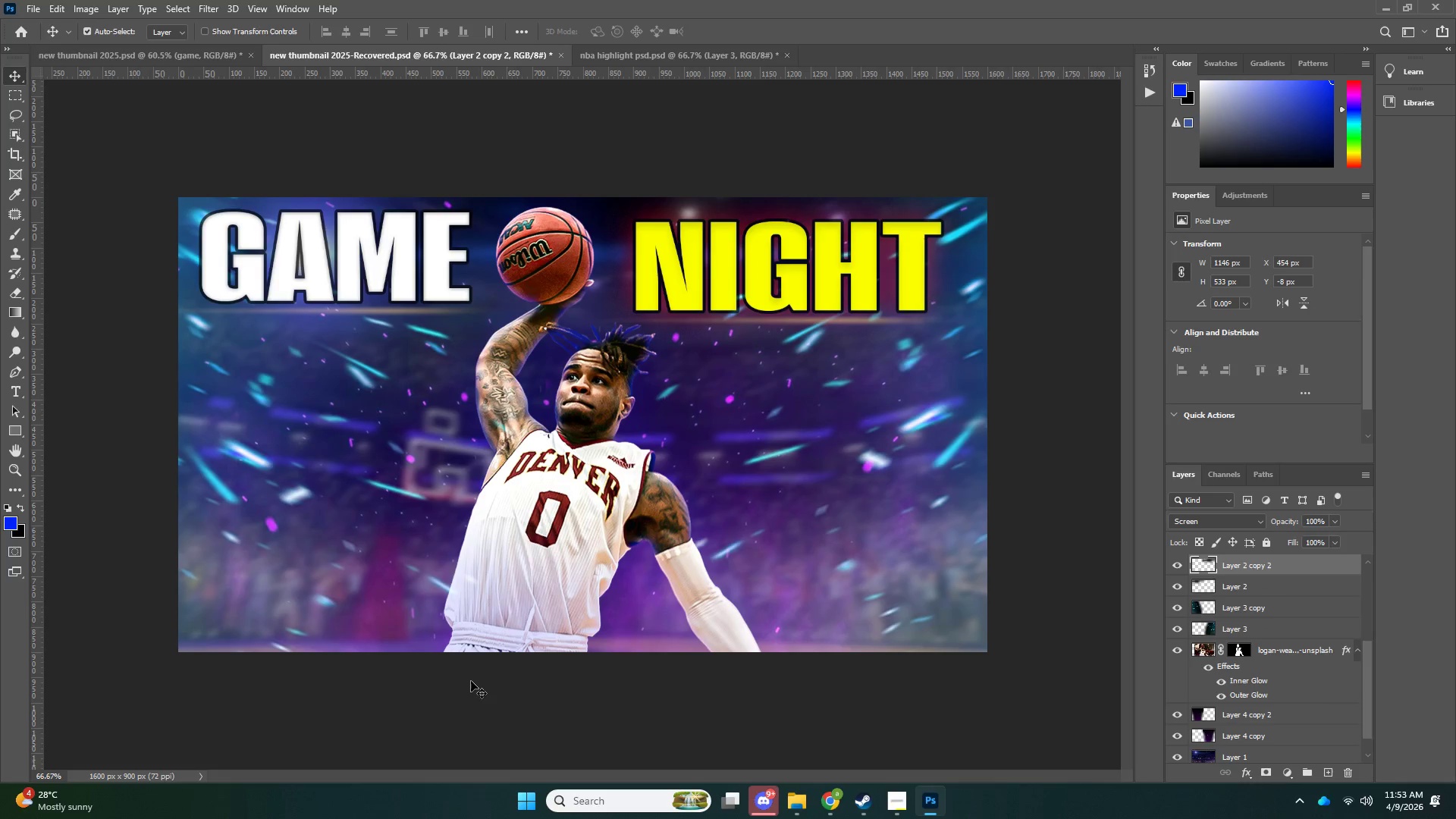 
left_click([644, 55])
 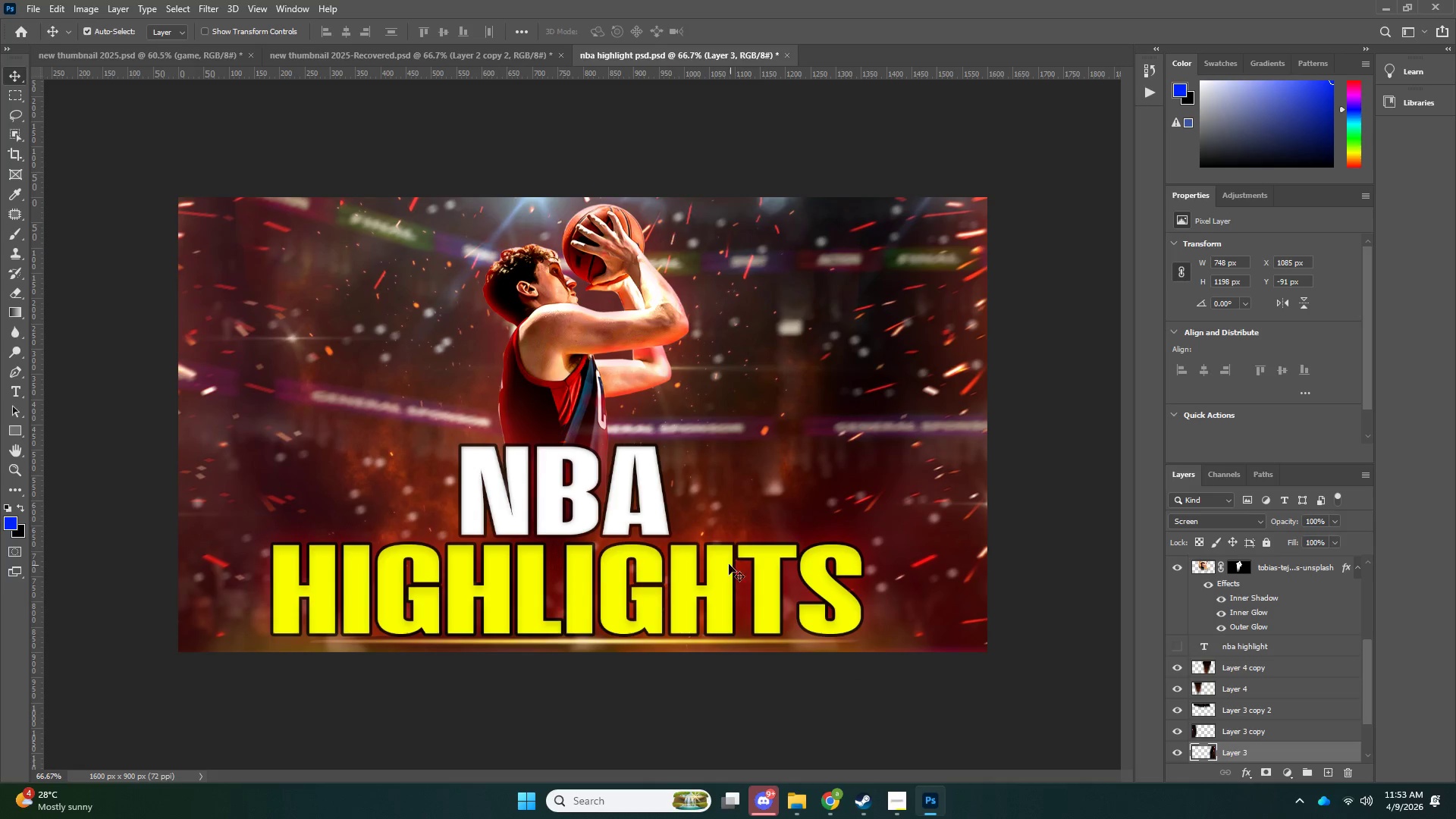 
left_click_drag(start_coordinate=[699, 531], to_coordinate=[698, 491])
 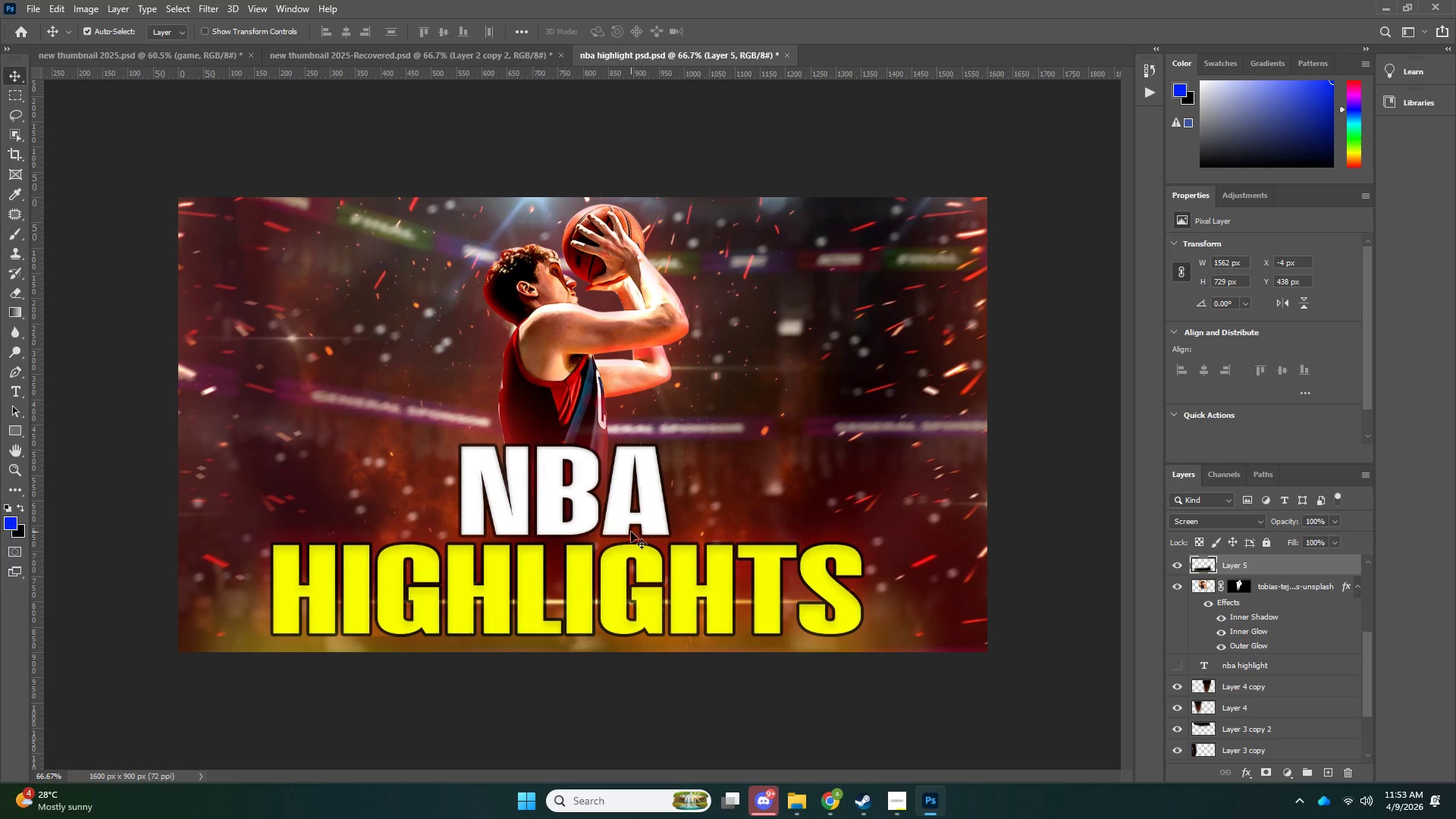 
key(Control+ControlLeft)
 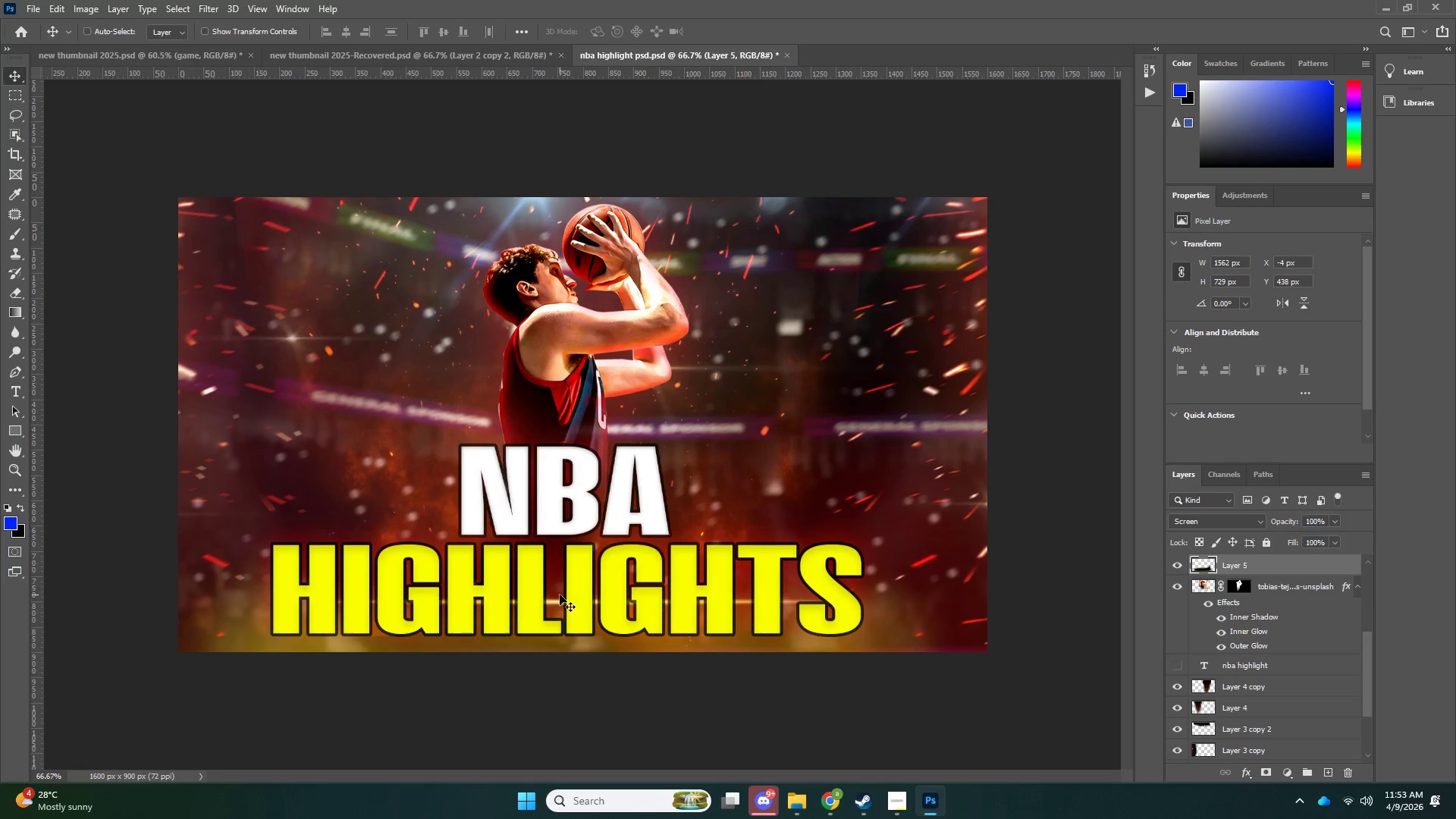 
key(Control+Z)
 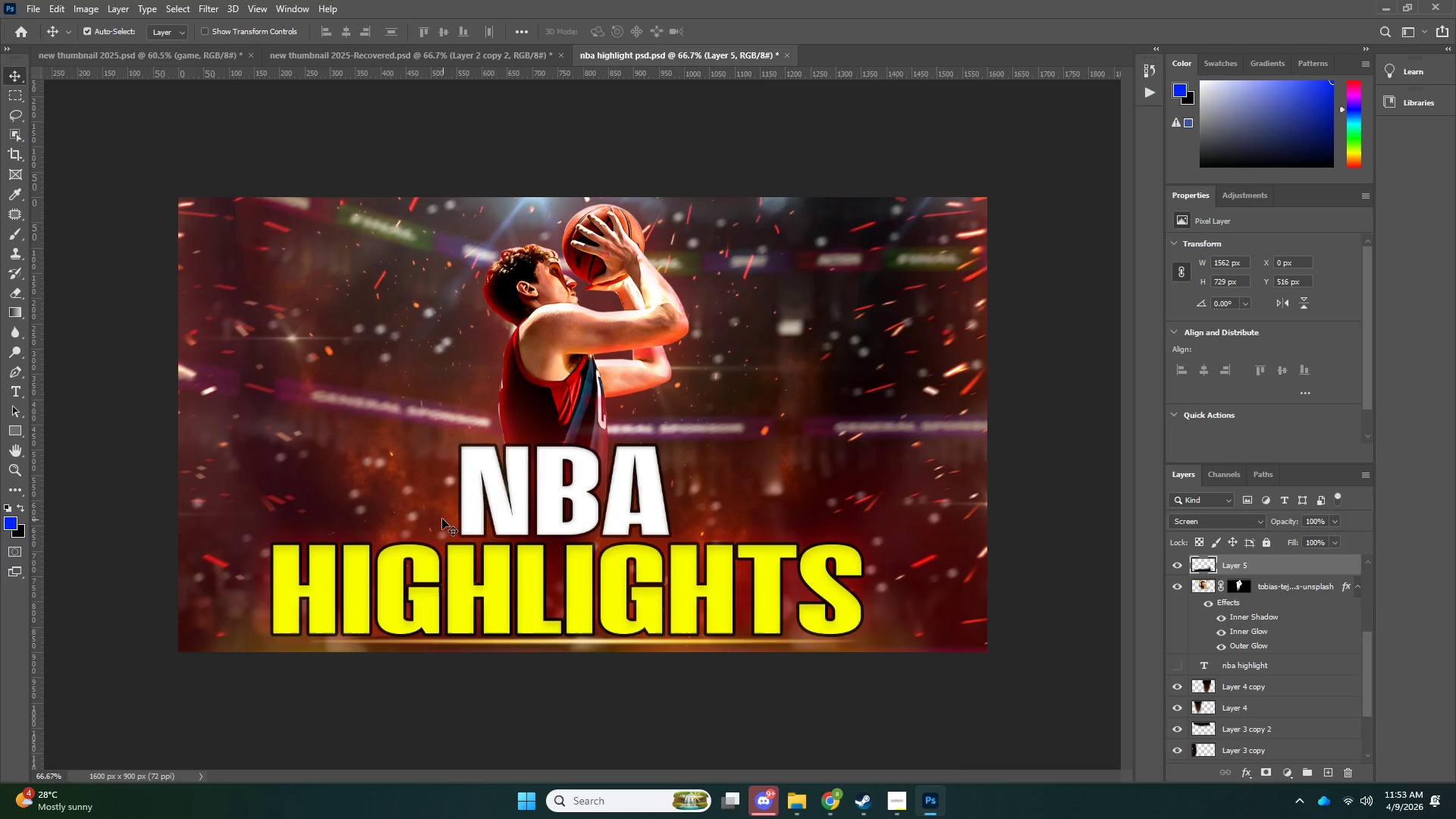 
left_click_drag(start_coordinate=[420, 485], to_coordinate=[357, 453])
 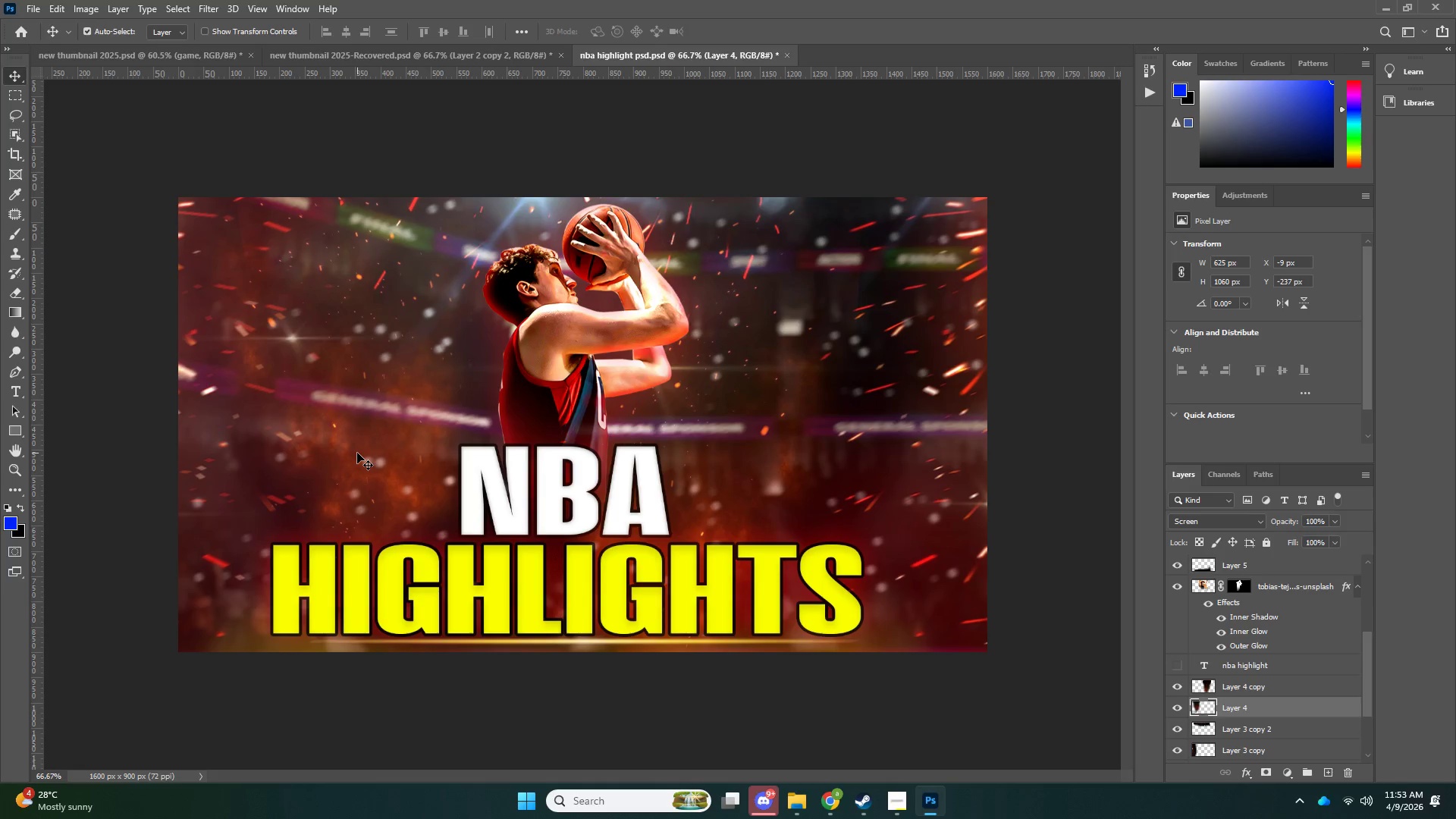 
key(Control+ControlLeft)
 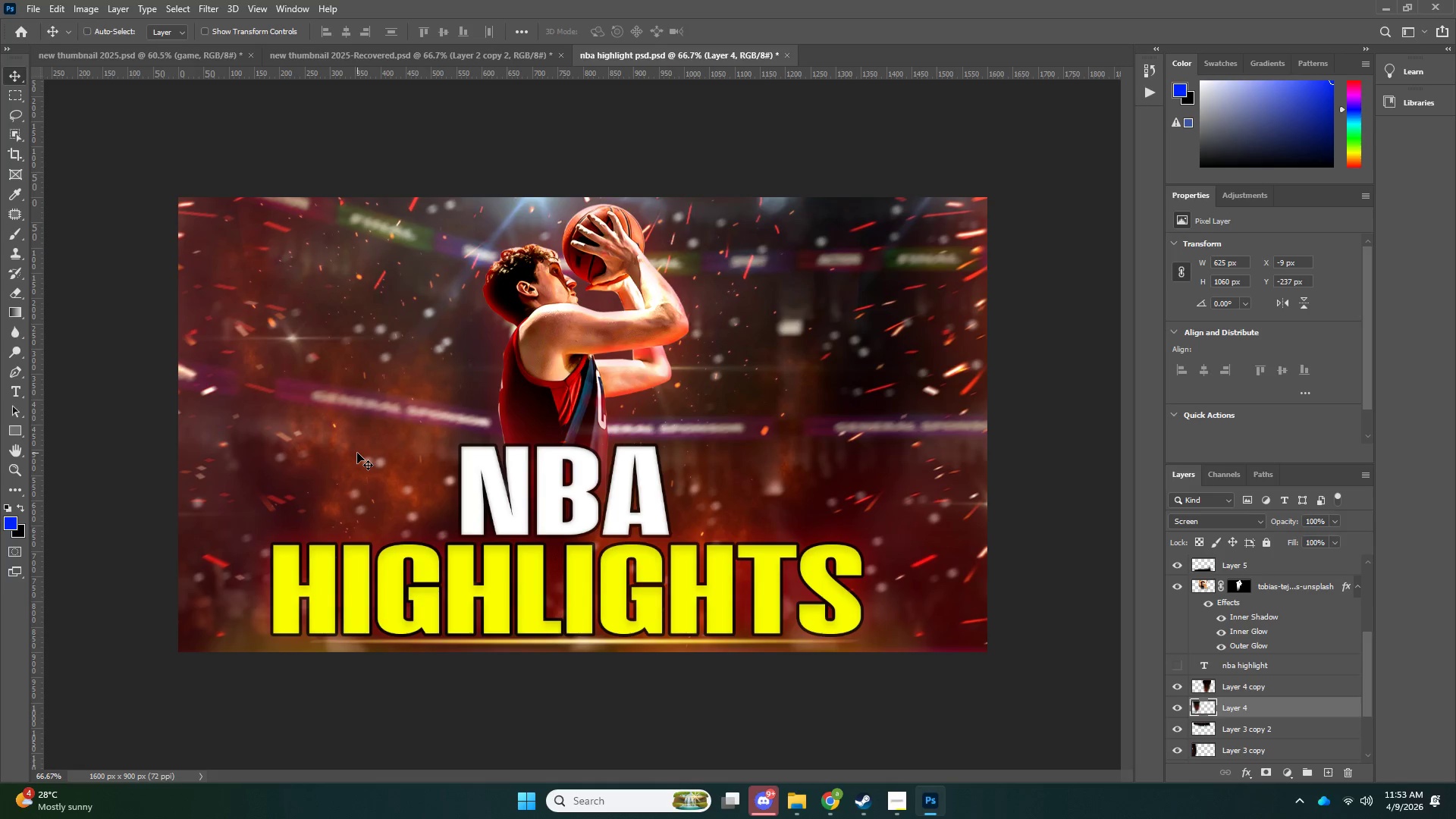 
key(Control+Z)
 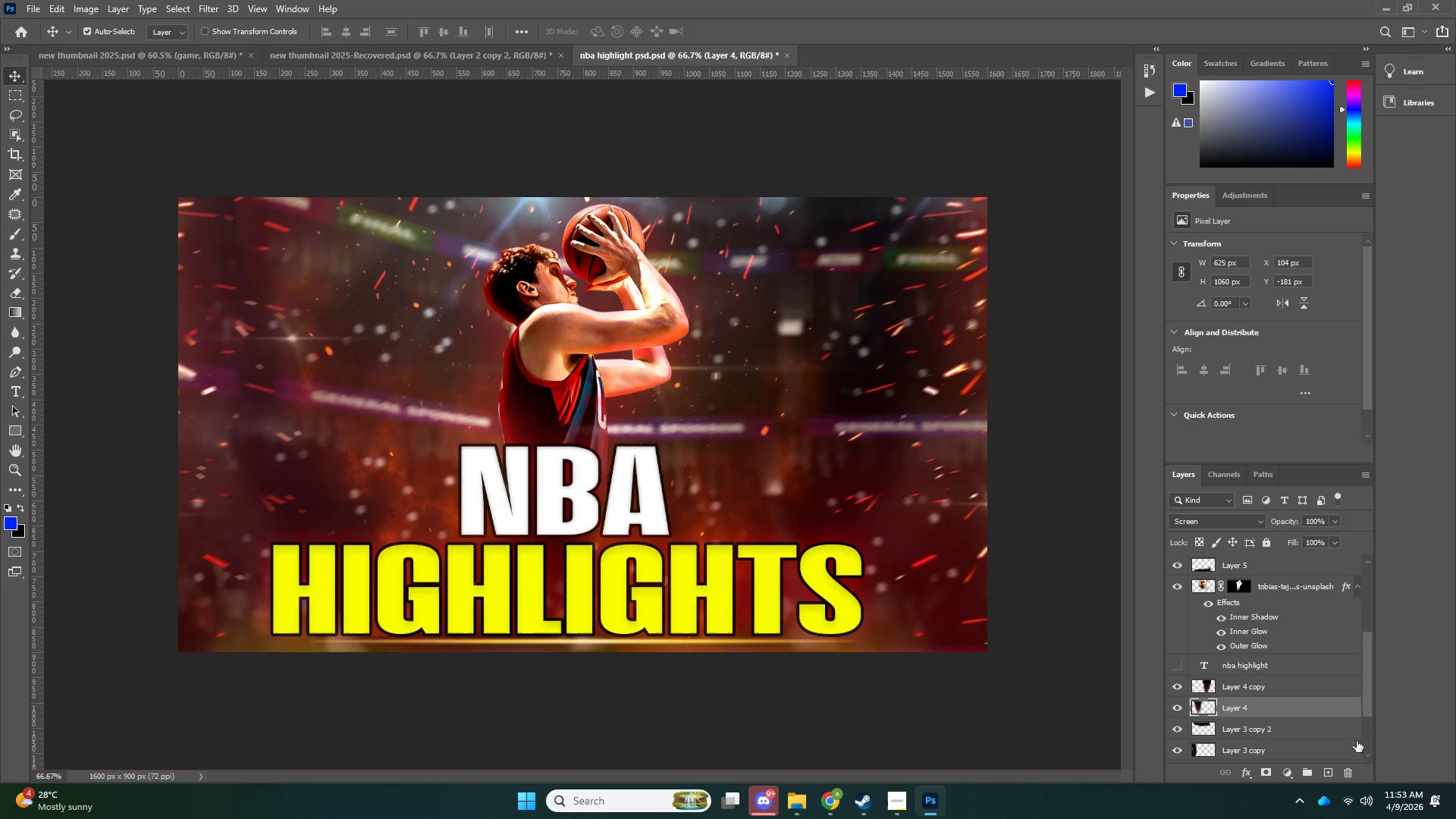 
left_click_drag(start_coordinate=[1276, 709], to_coordinate=[518, 541])
 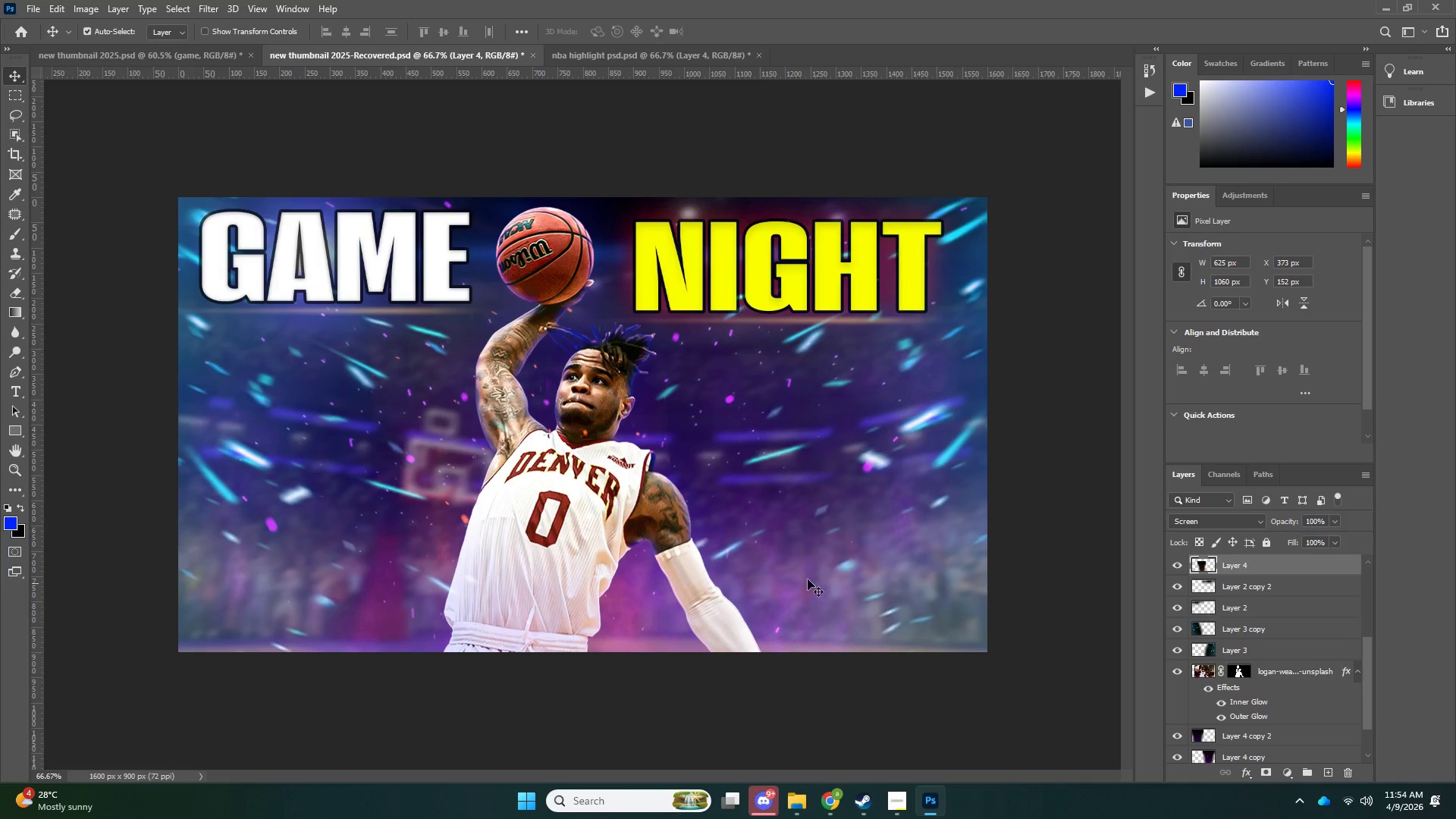 
key(Control+U)
 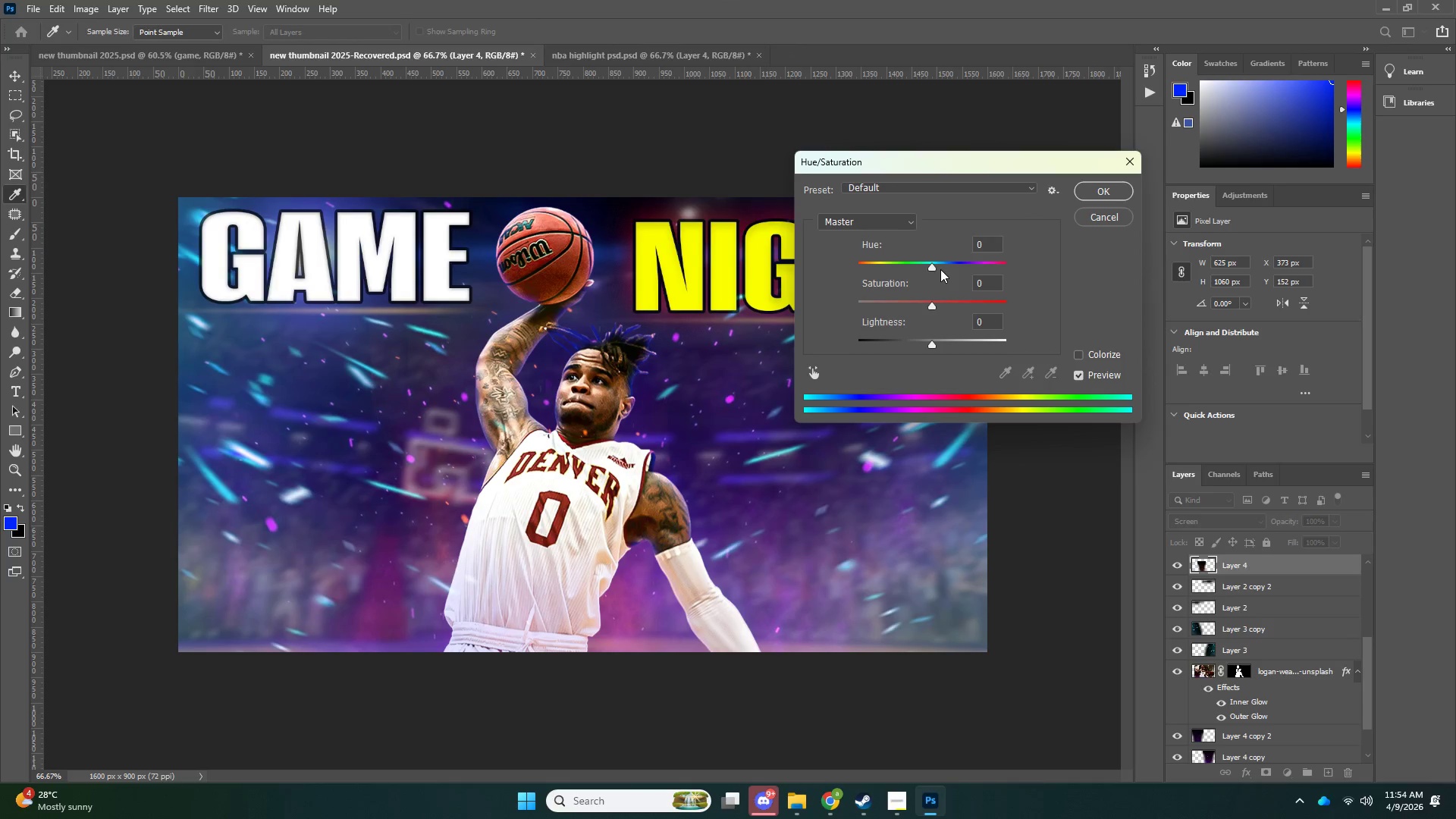 
left_click_drag(start_coordinate=[938, 265], to_coordinate=[999, 268])
 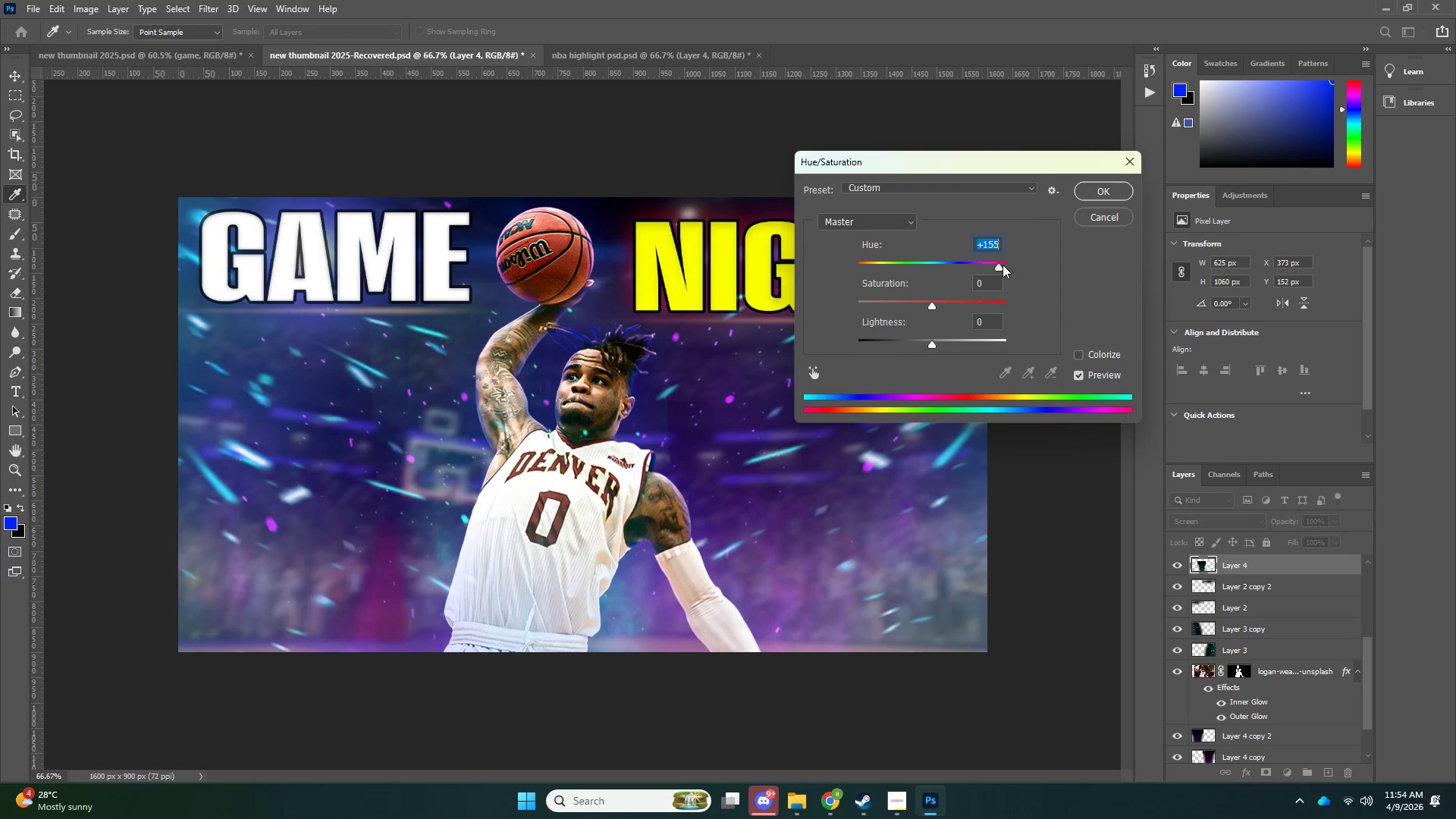 
key(NumpadEnter)
 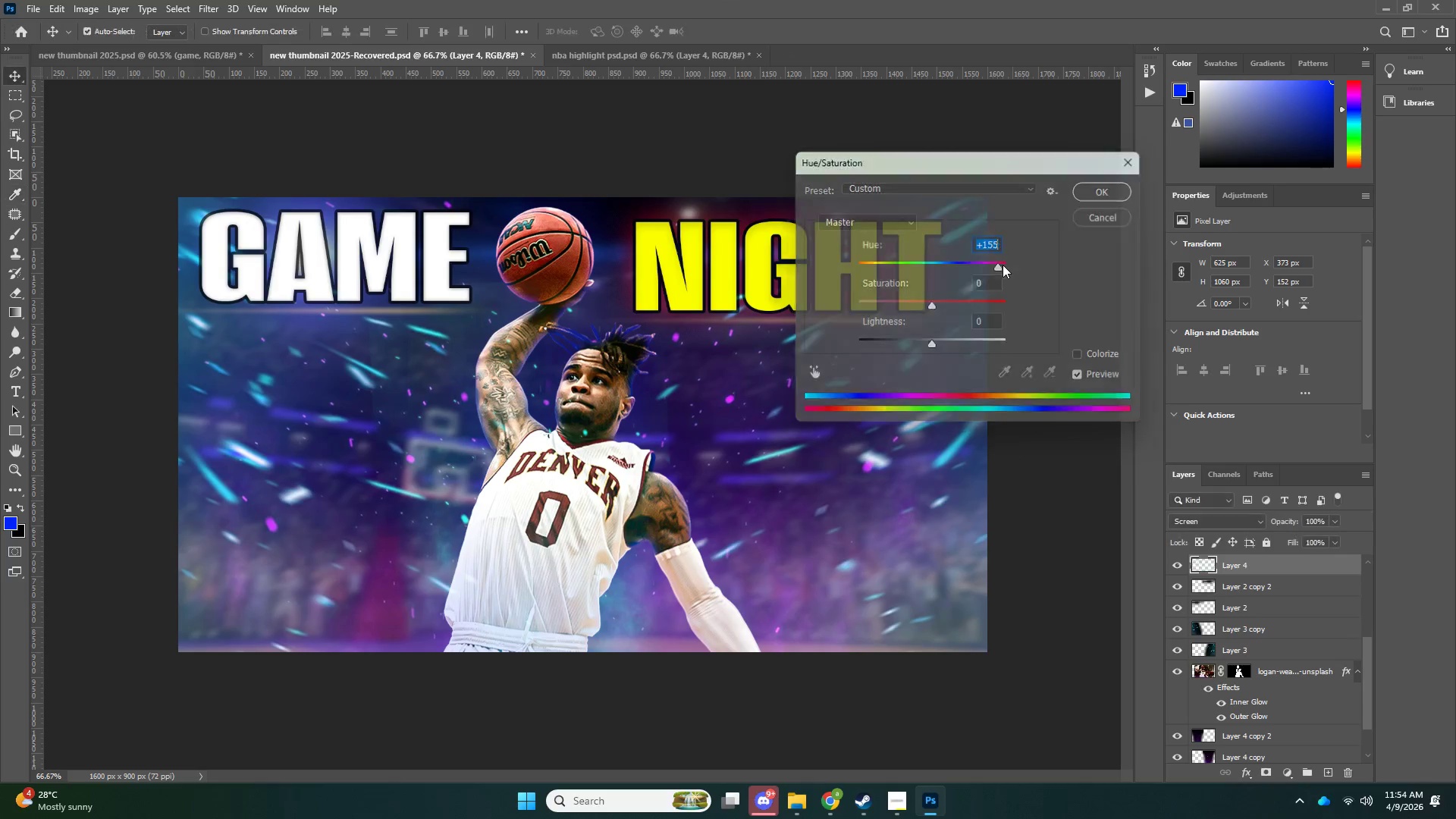 
key(Control+ControlLeft)
 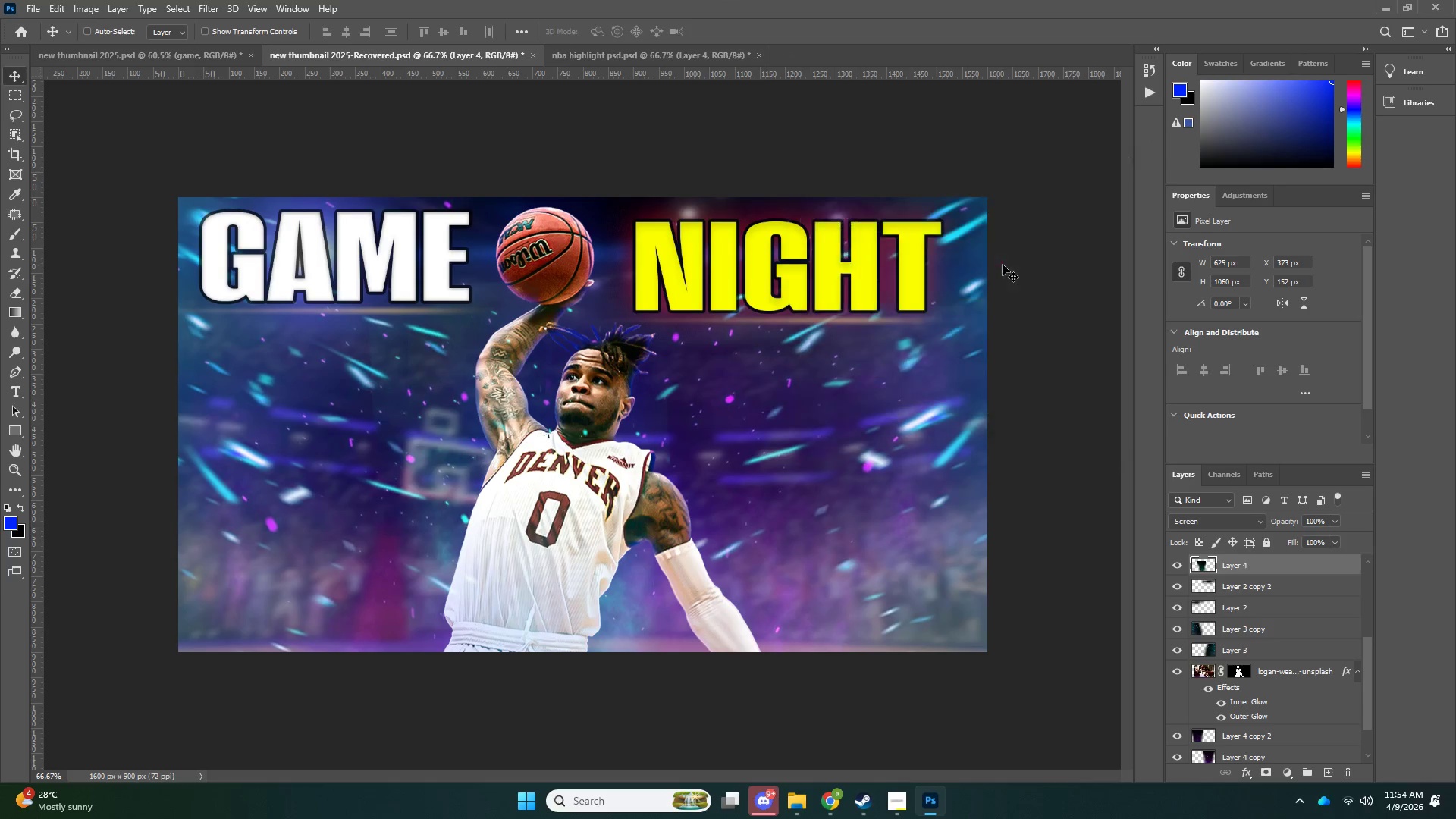 
key(Control+T)
 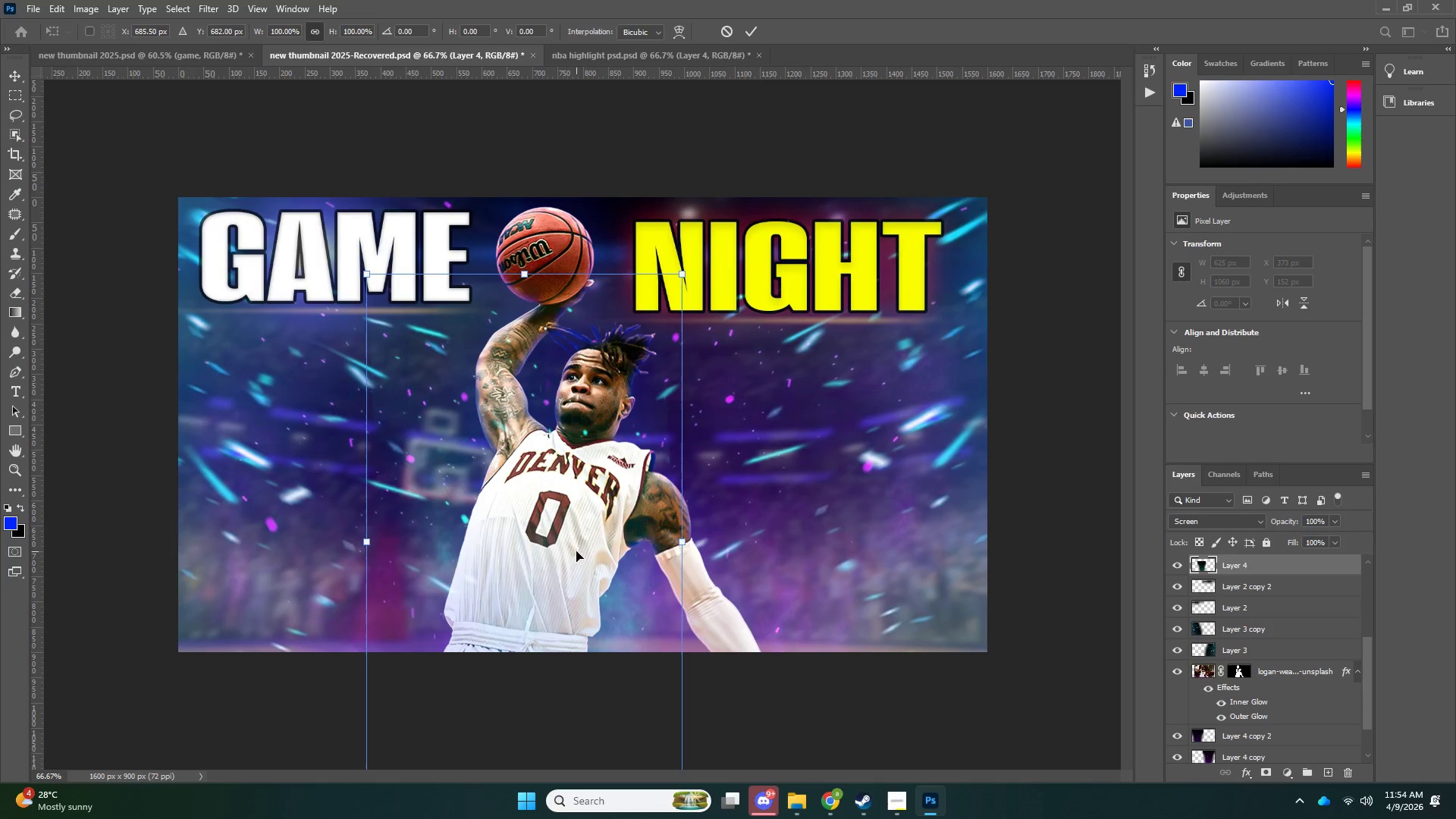 
left_click_drag(start_coordinate=[574, 559], to_coordinate=[494, 688])
 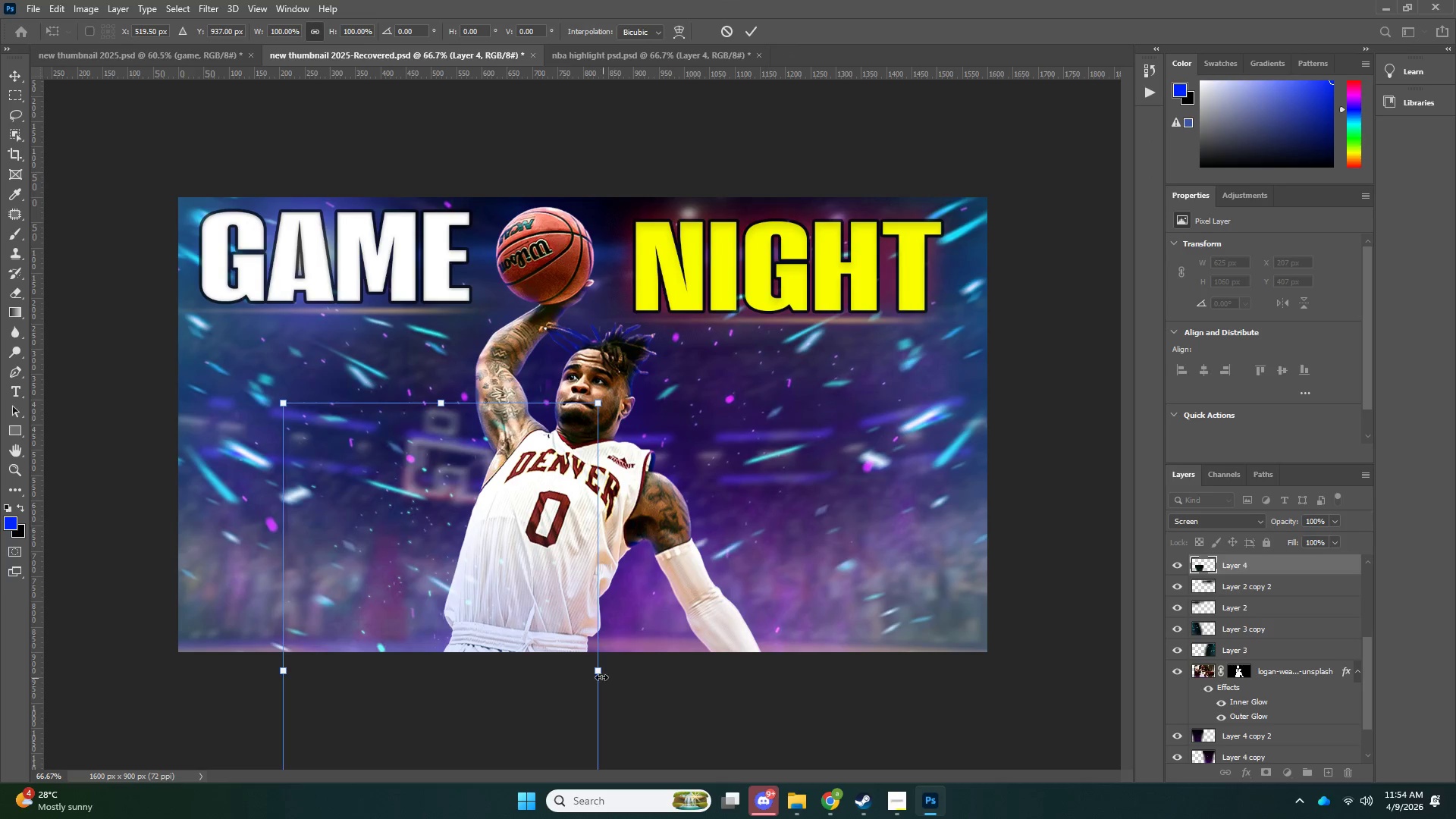 
hold_key(key=AltLeft, duration=0.36)
left_click_drag(start_coordinate=[604, 672], to_coordinate=[777, 667])
 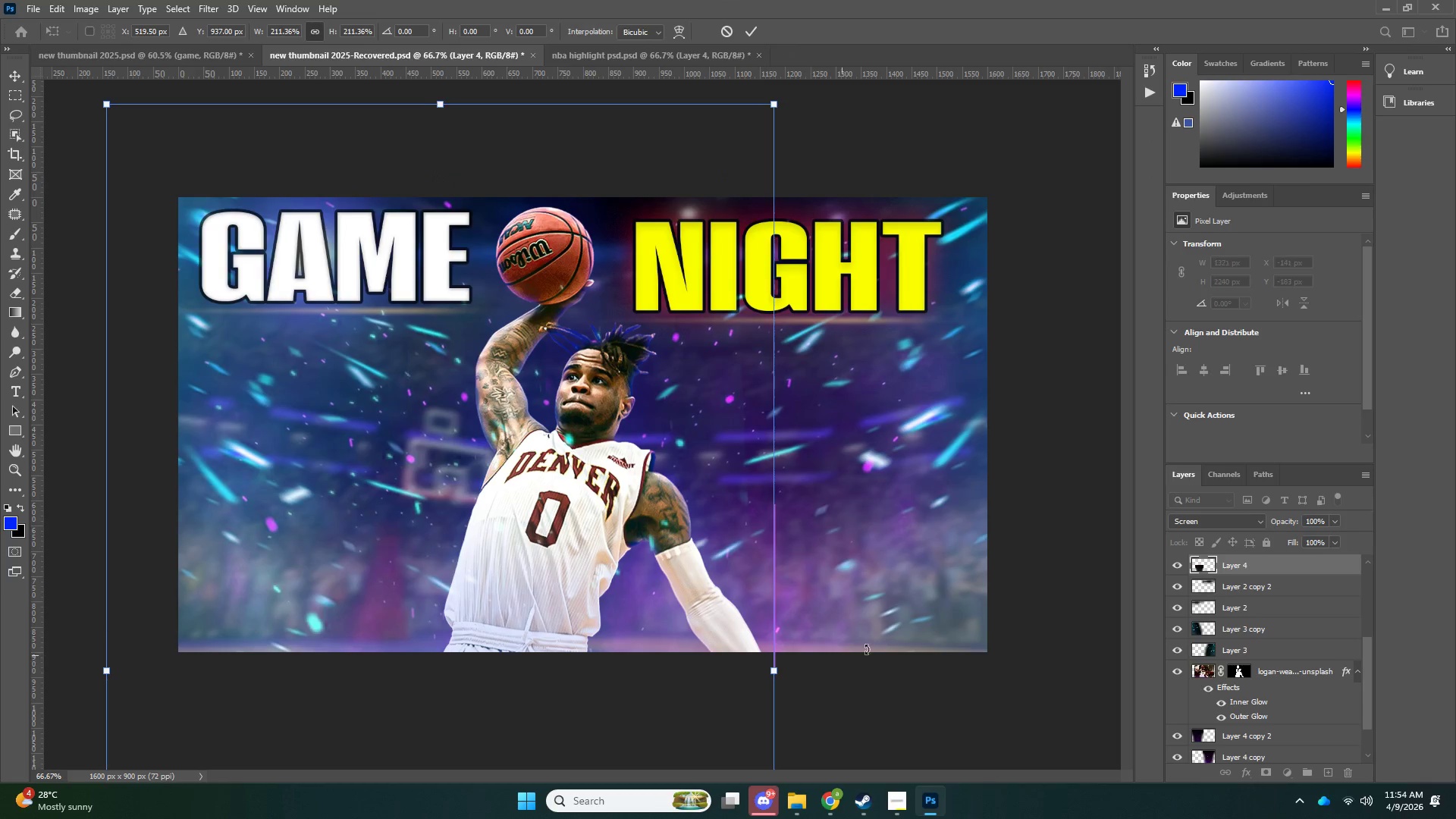 
left_click_drag(start_coordinate=[869, 633], to_coordinate=[770, 441])
 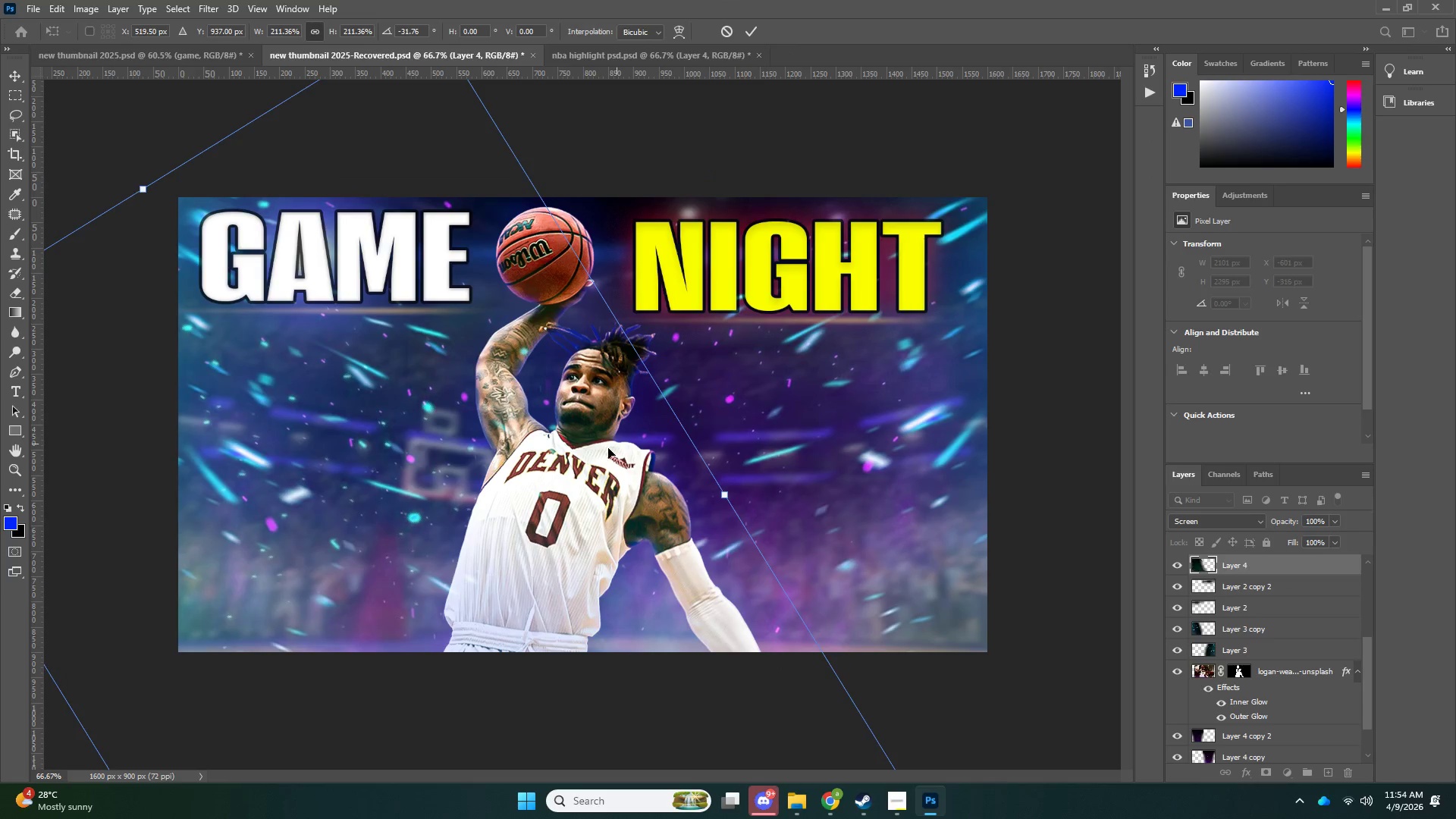 
left_click_drag(start_coordinate=[617, 588], to_coordinate=[742, 695])
 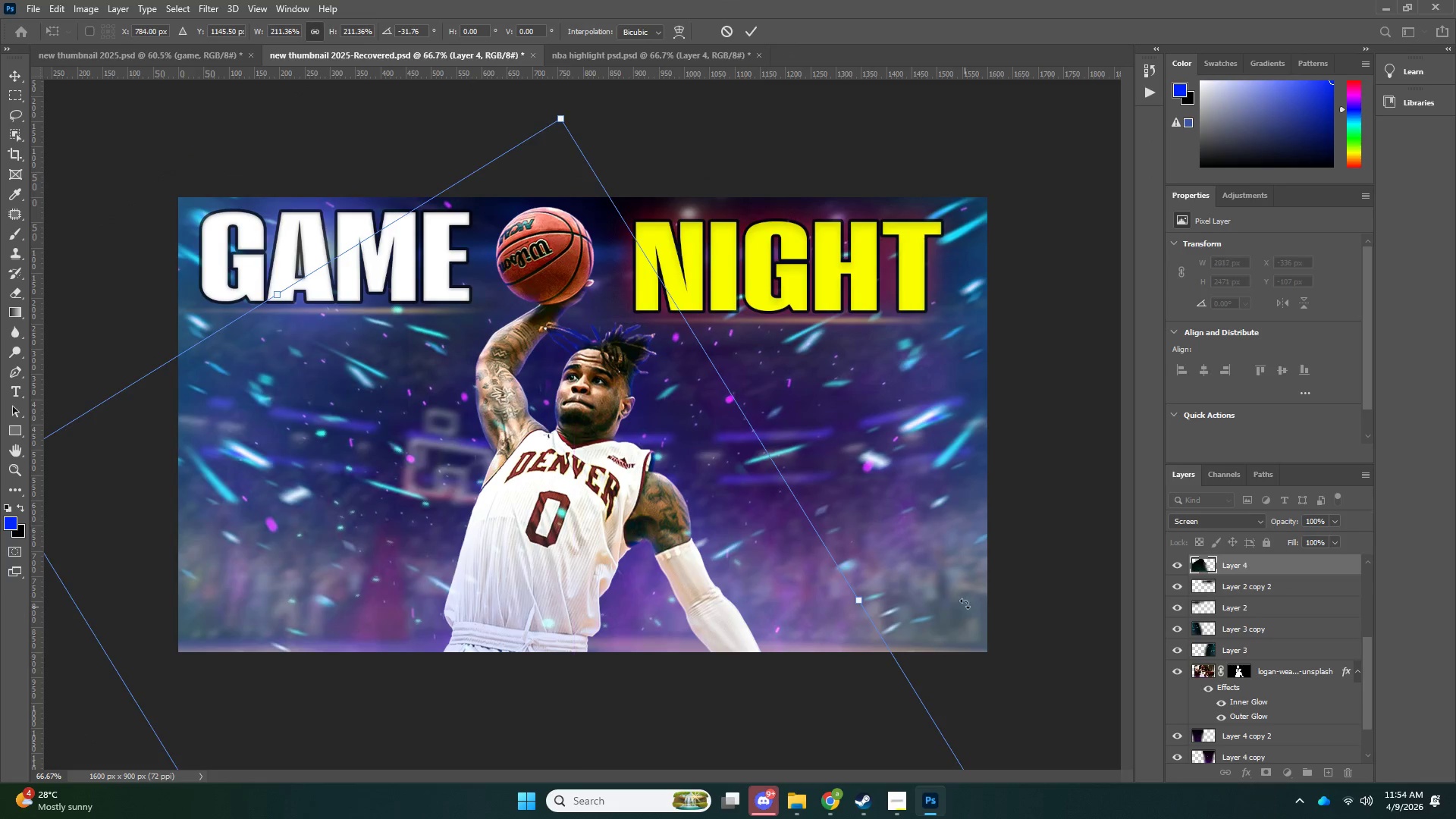 
left_click_drag(start_coordinate=[956, 588], to_coordinate=[484, 460])
 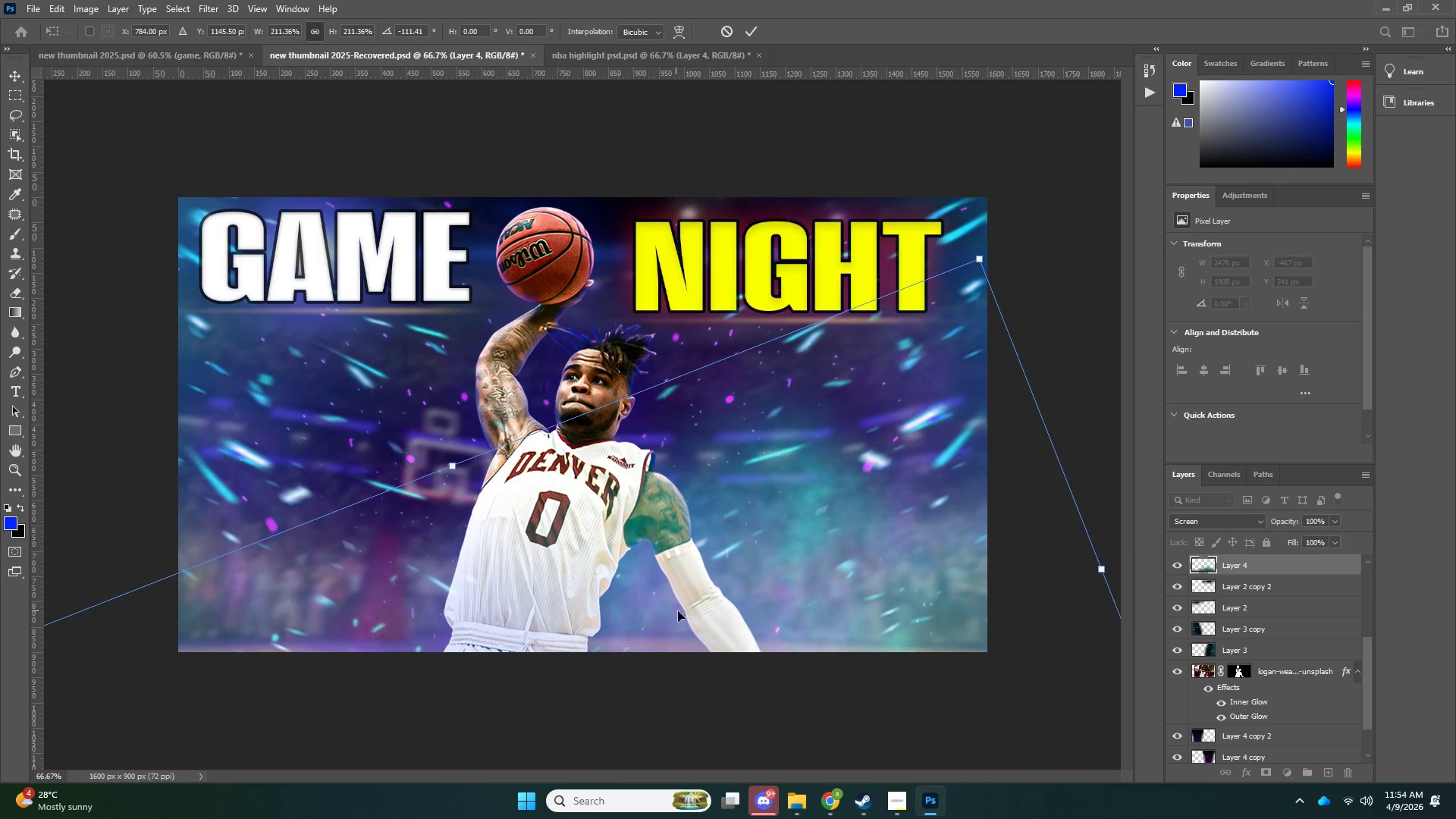 
left_click_drag(start_coordinate=[666, 619], to_coordinate=[499, 686])
 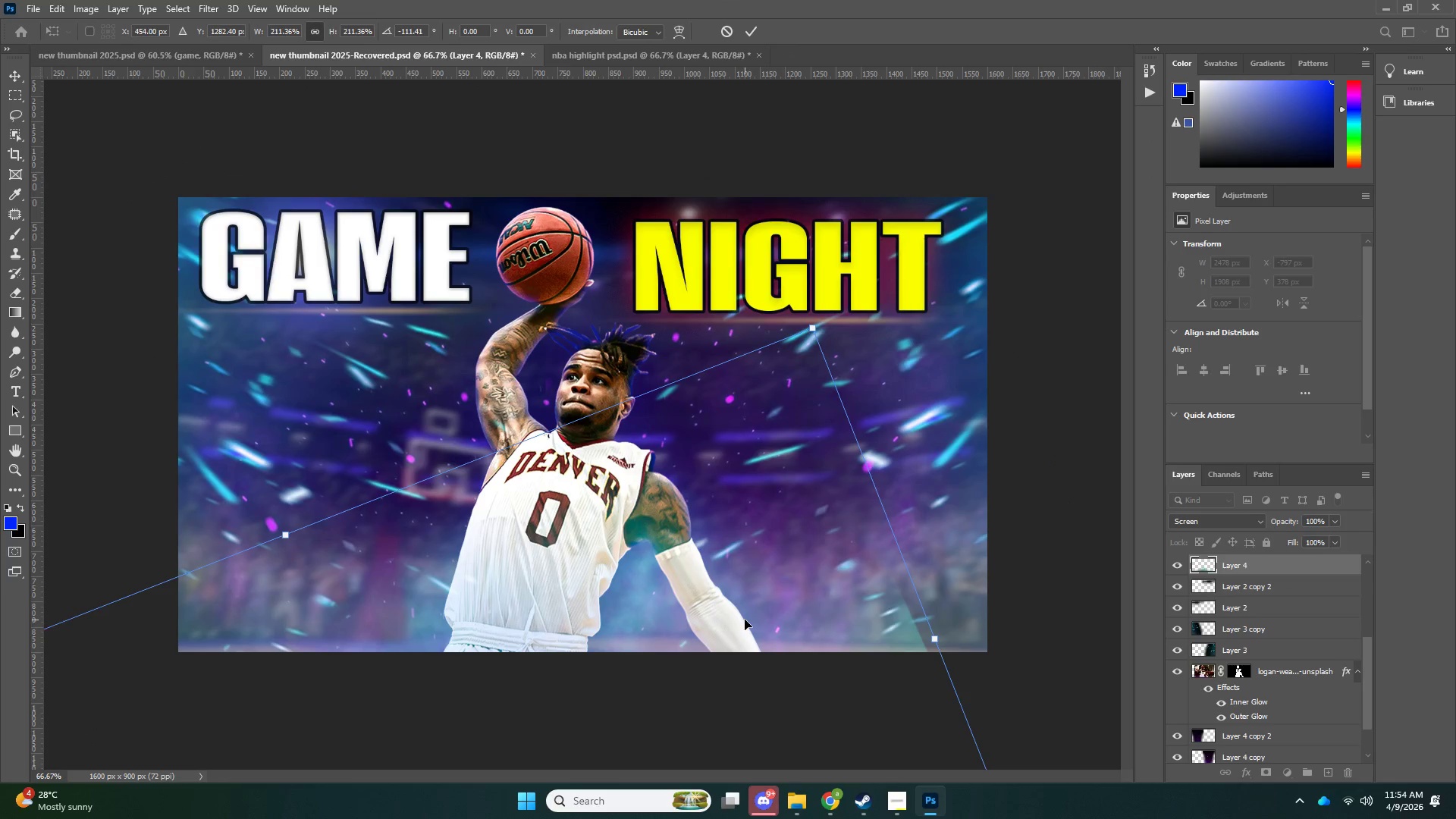 
left_click_drag(start_coordinate=[756, 629], to_coordinate=[814, 604])
 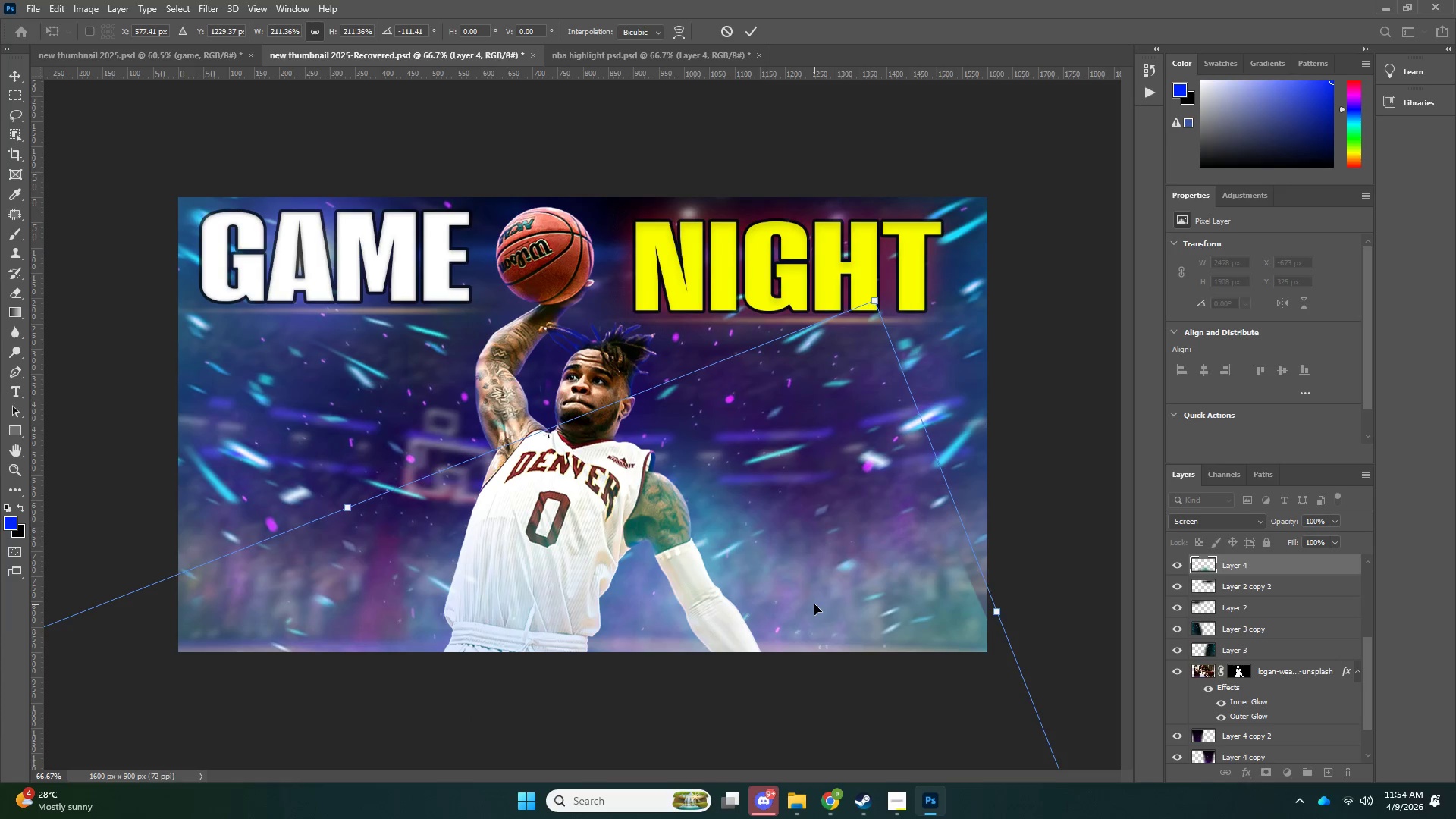 
key(NumpadEnter)
 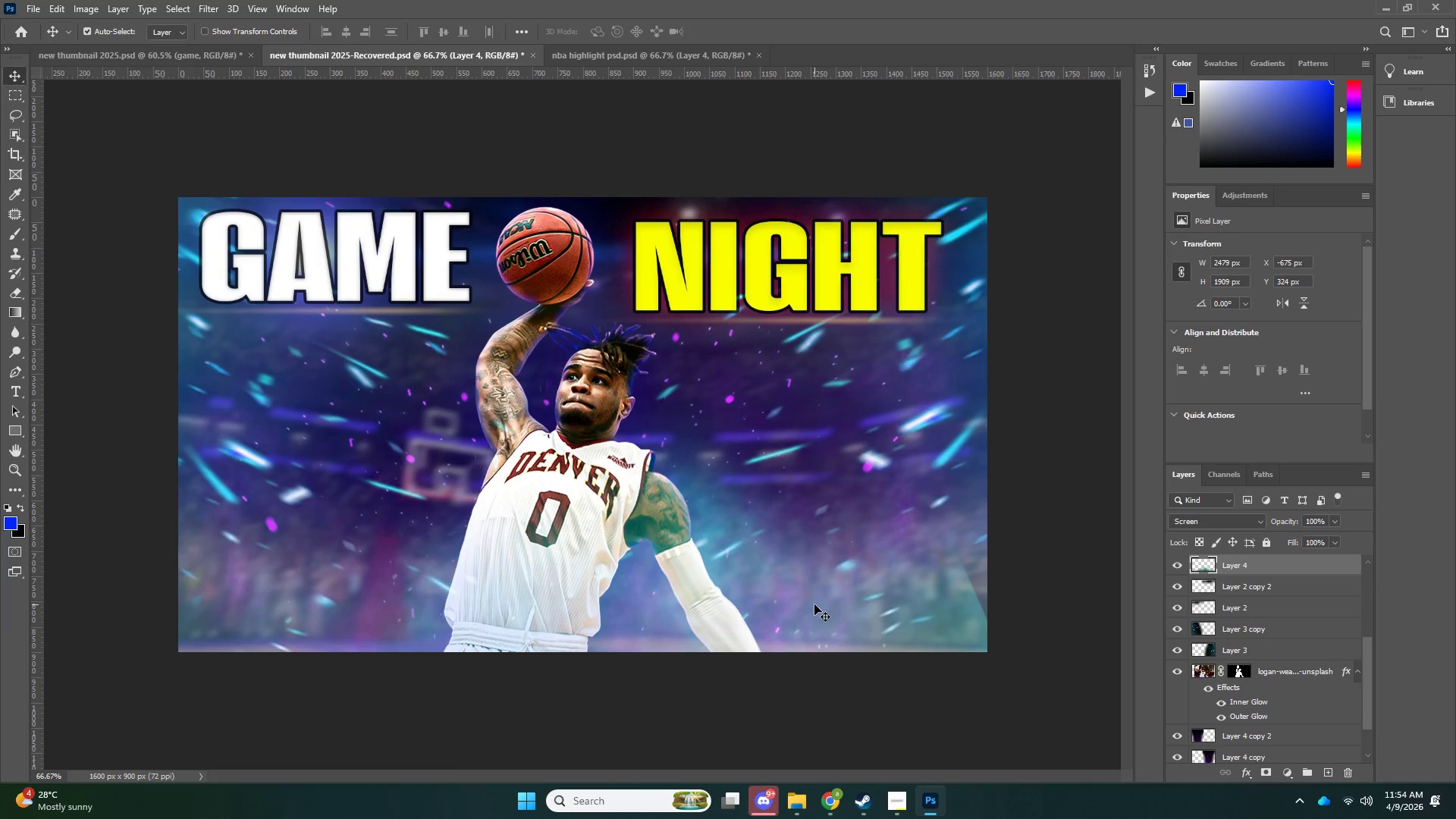 
hold_key(key=ControlLeft, duration=0.48)
 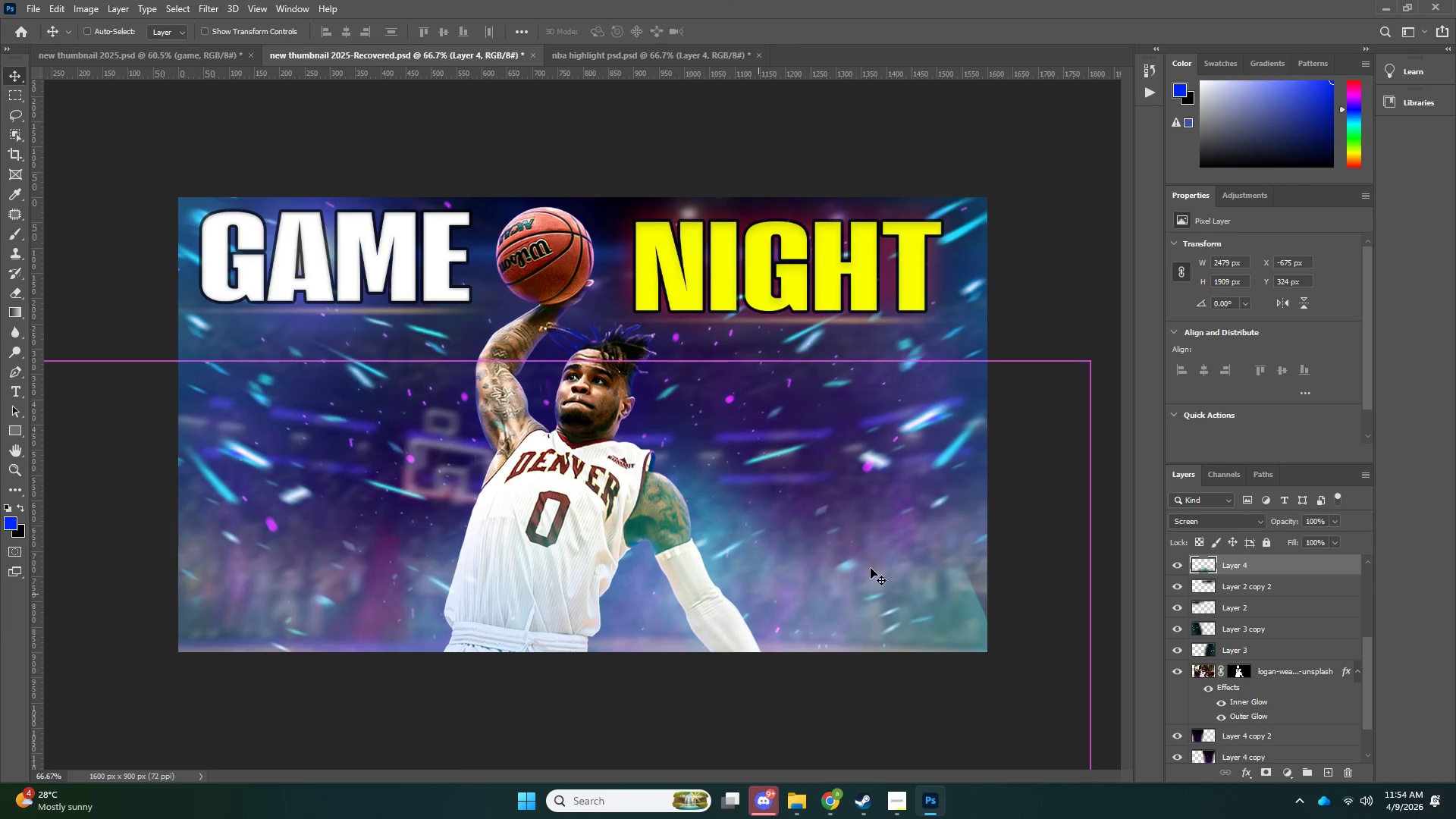 
key(NumpadEnter)
 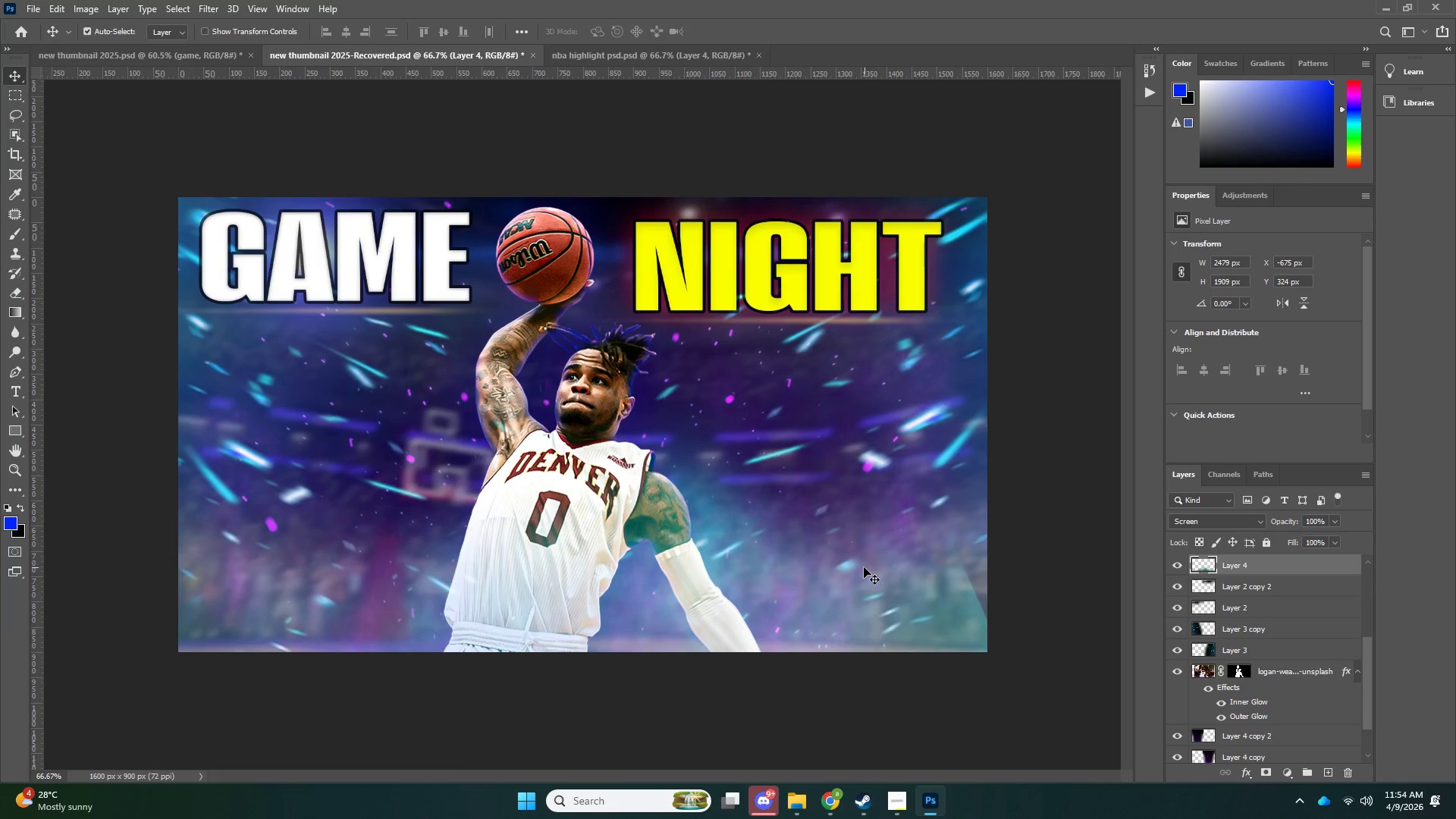 
key(E)
 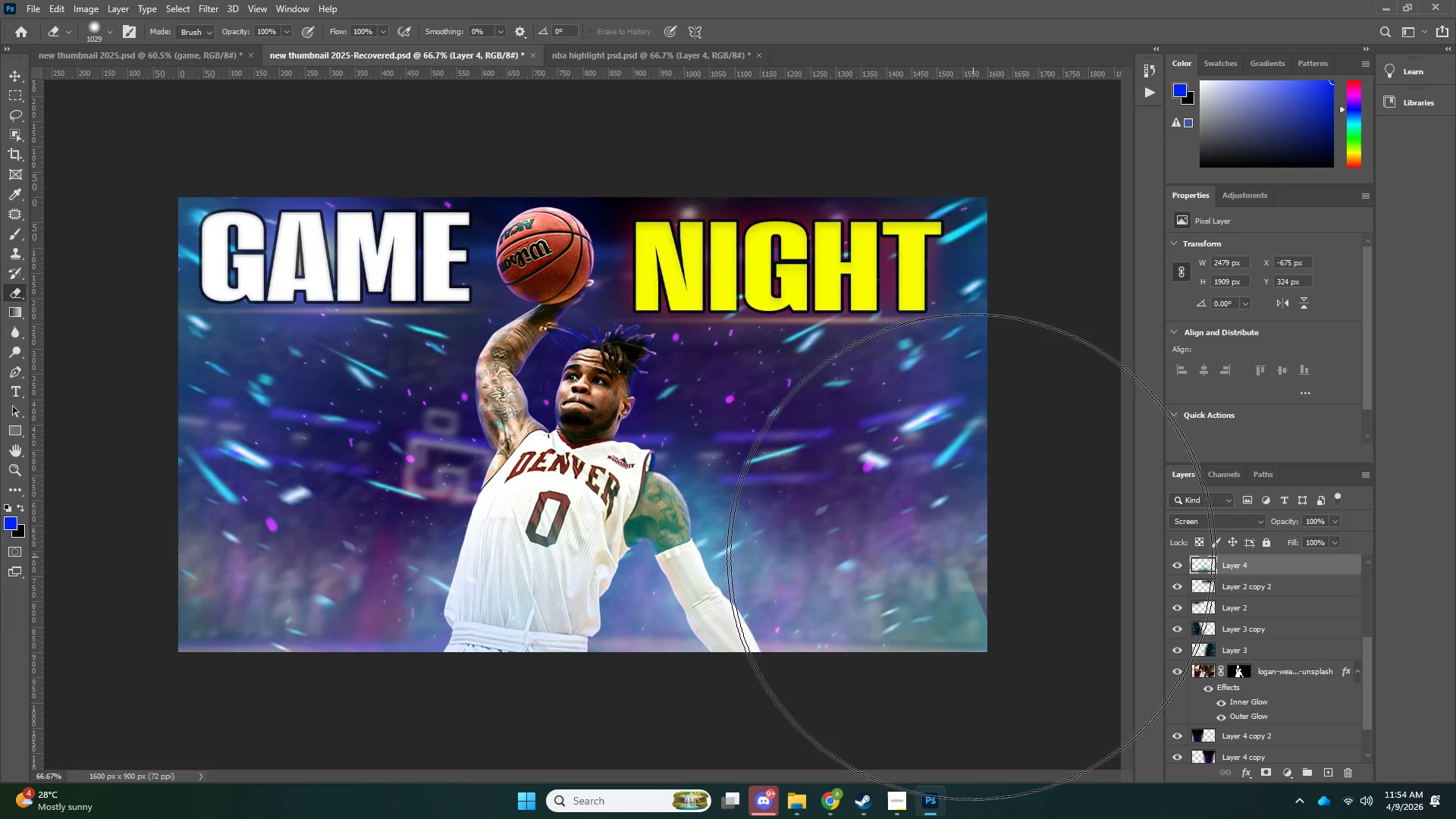 
key(Alt+AltLeft)
 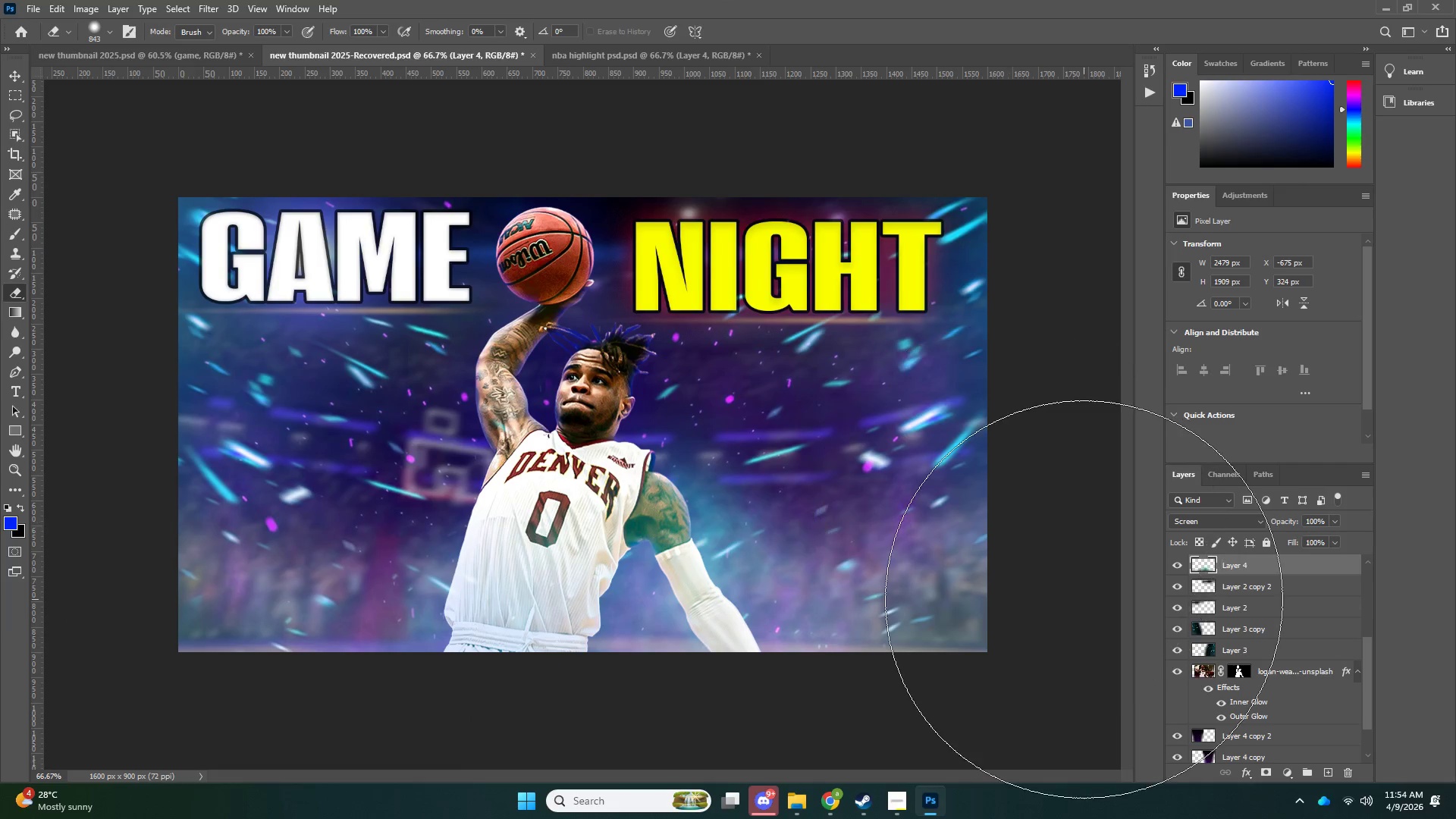 
key(Control+ControlLeft)
 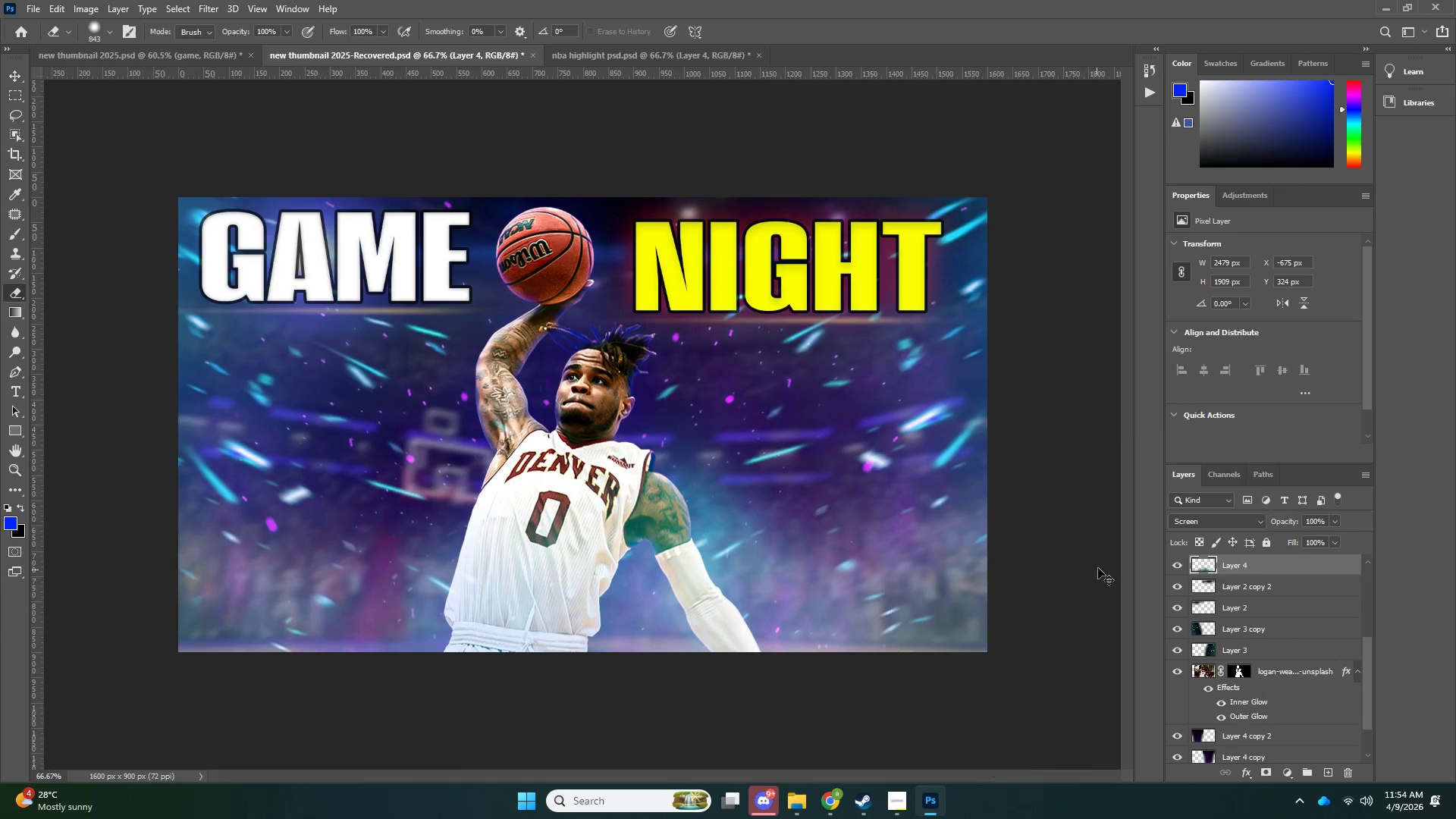 
key(Control+Z)
 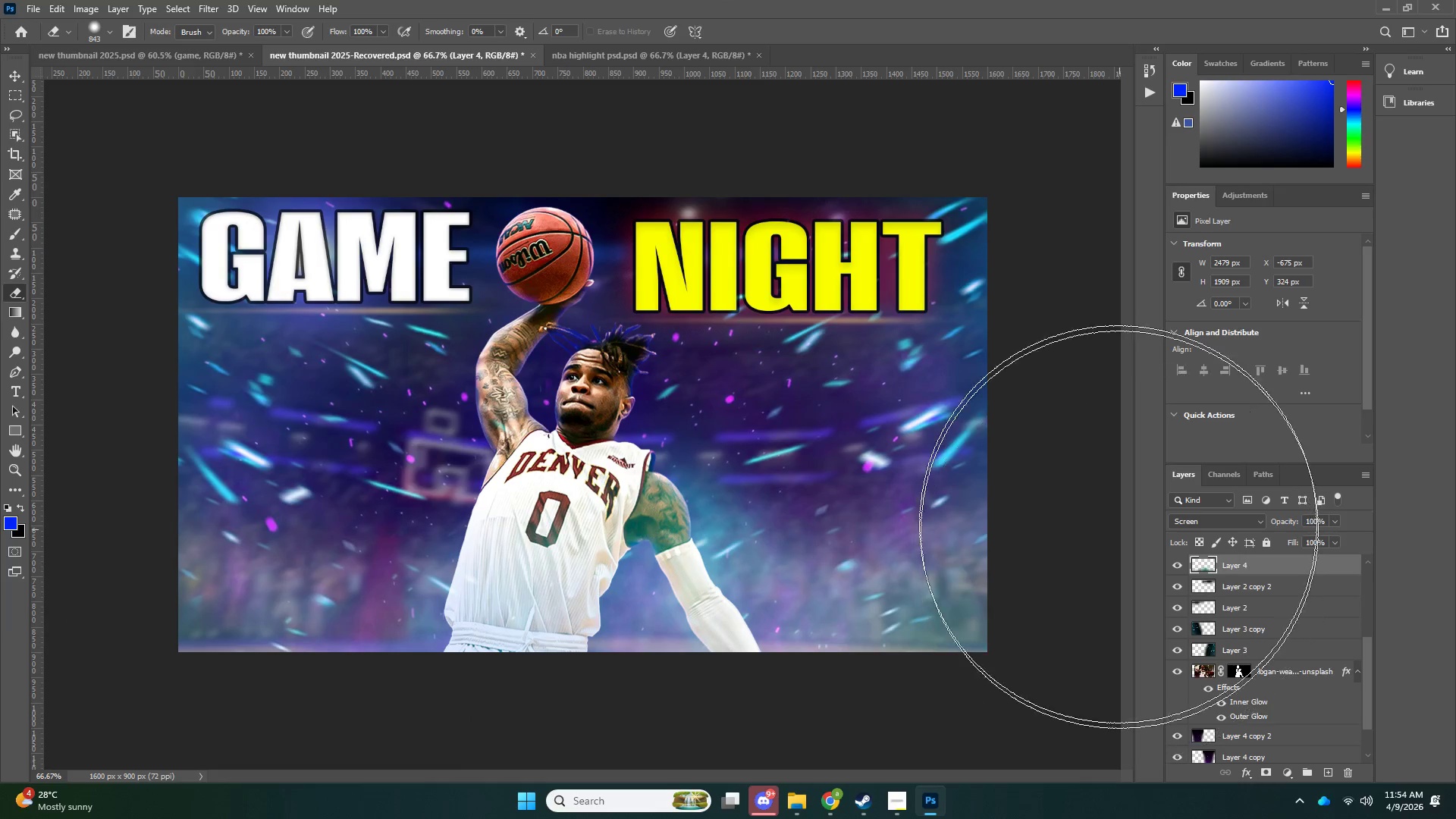 
left_click_drag(start_coordinate=[1113, 510], to_coordinate=[1113, 516])
 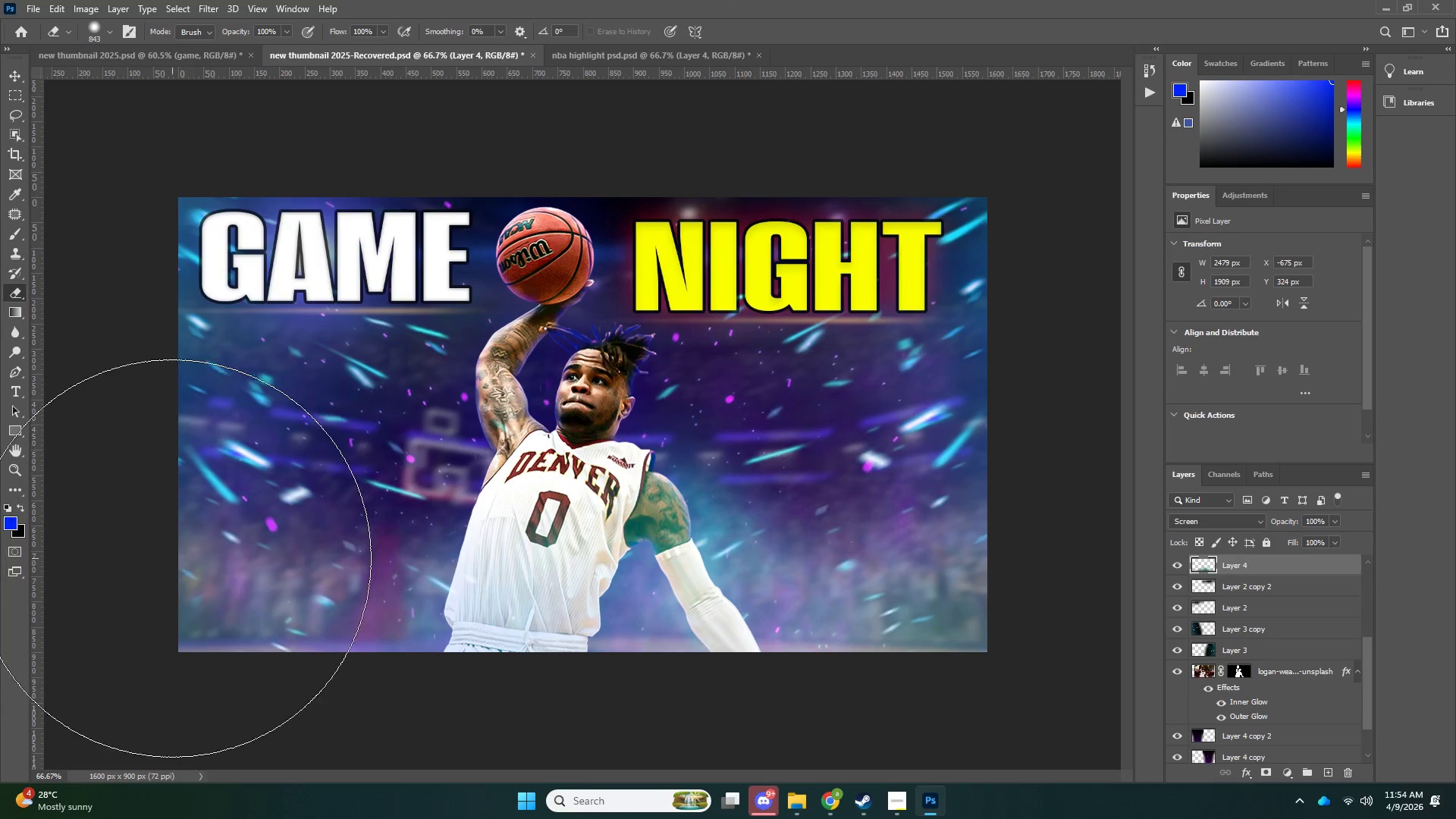 
left_click_drag(start_coordinate=[127, 548], to_coordinate=[118, 548])
 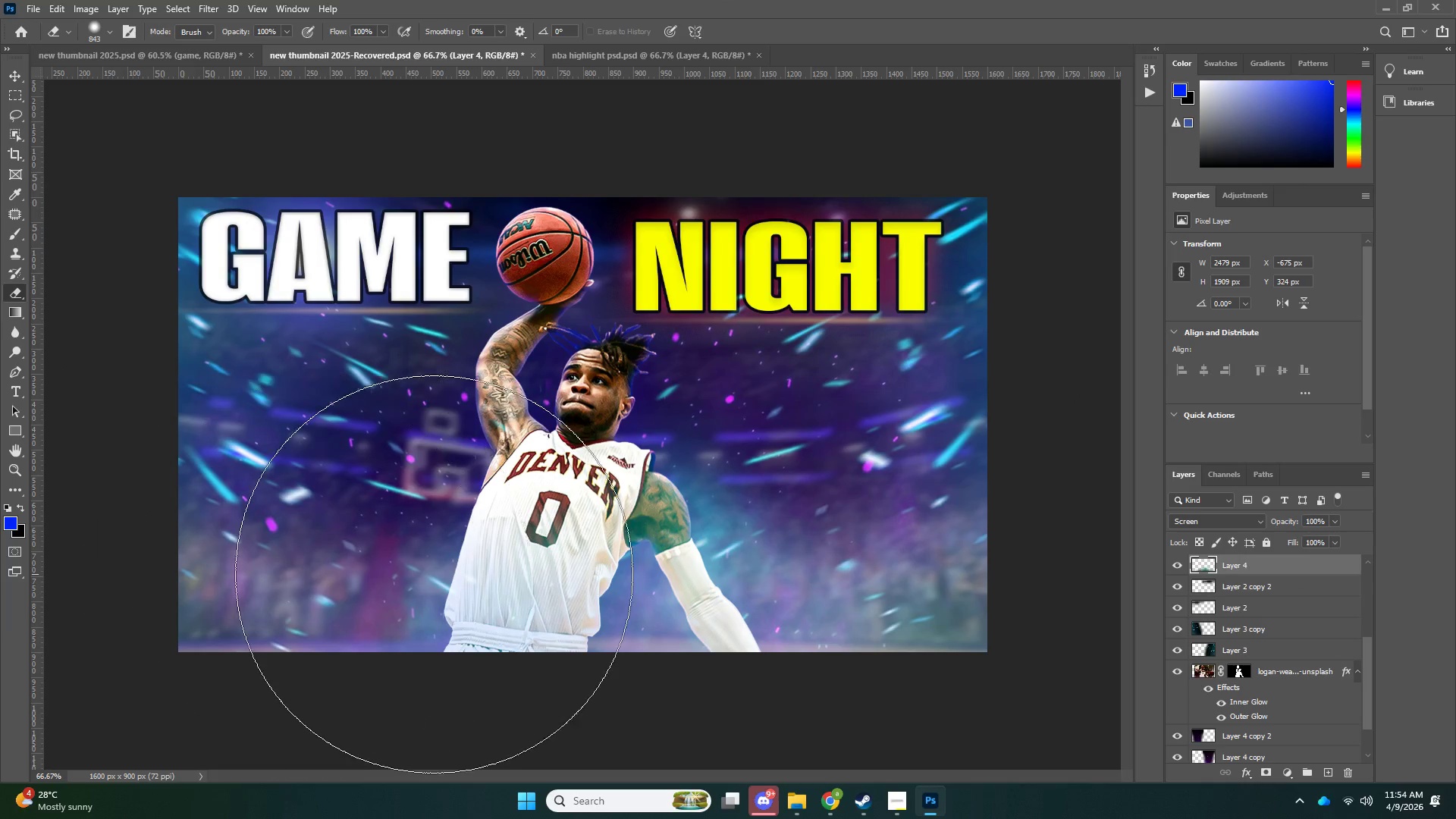 
key(Control+J)
 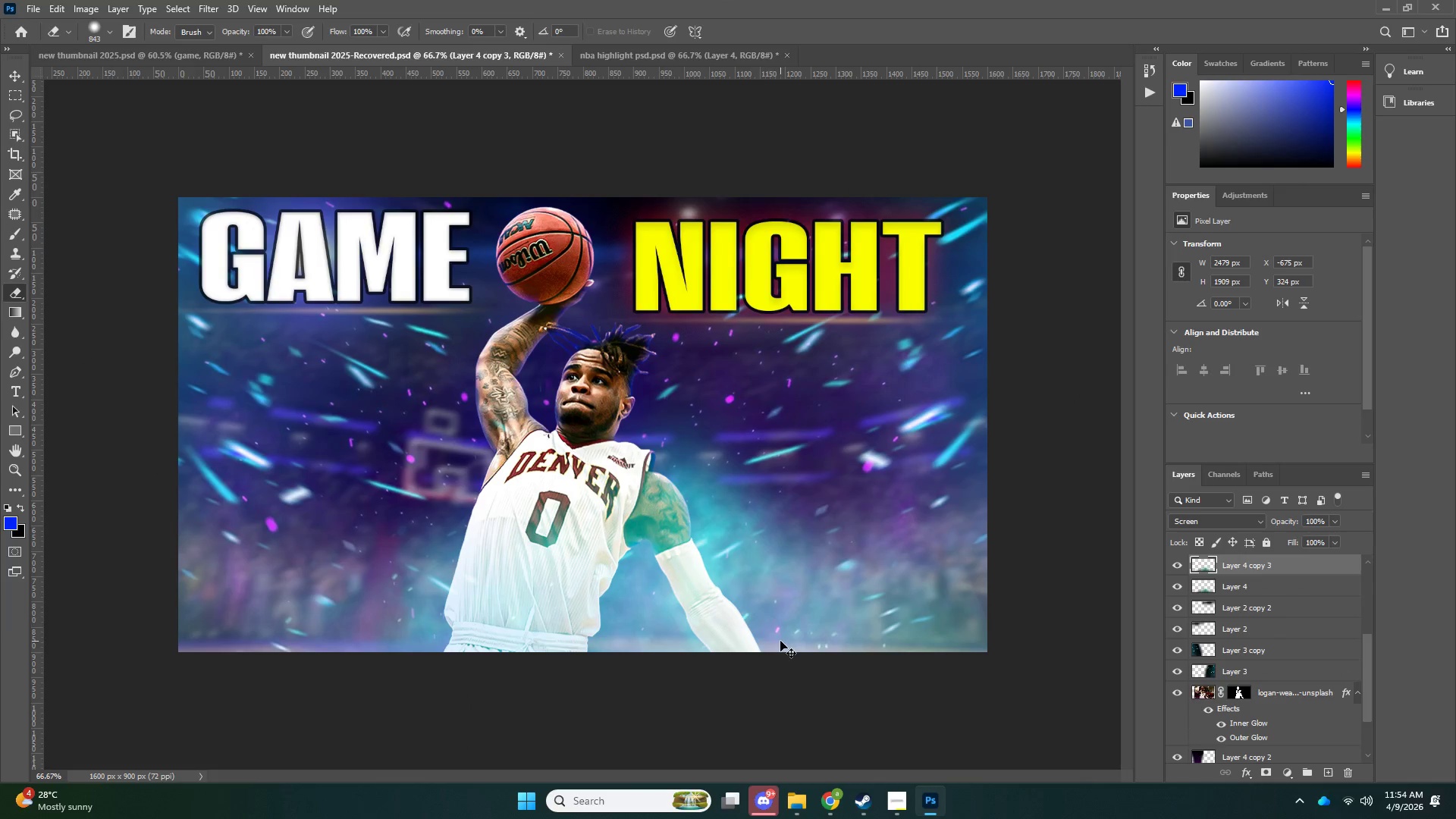 
key(Control+T)
 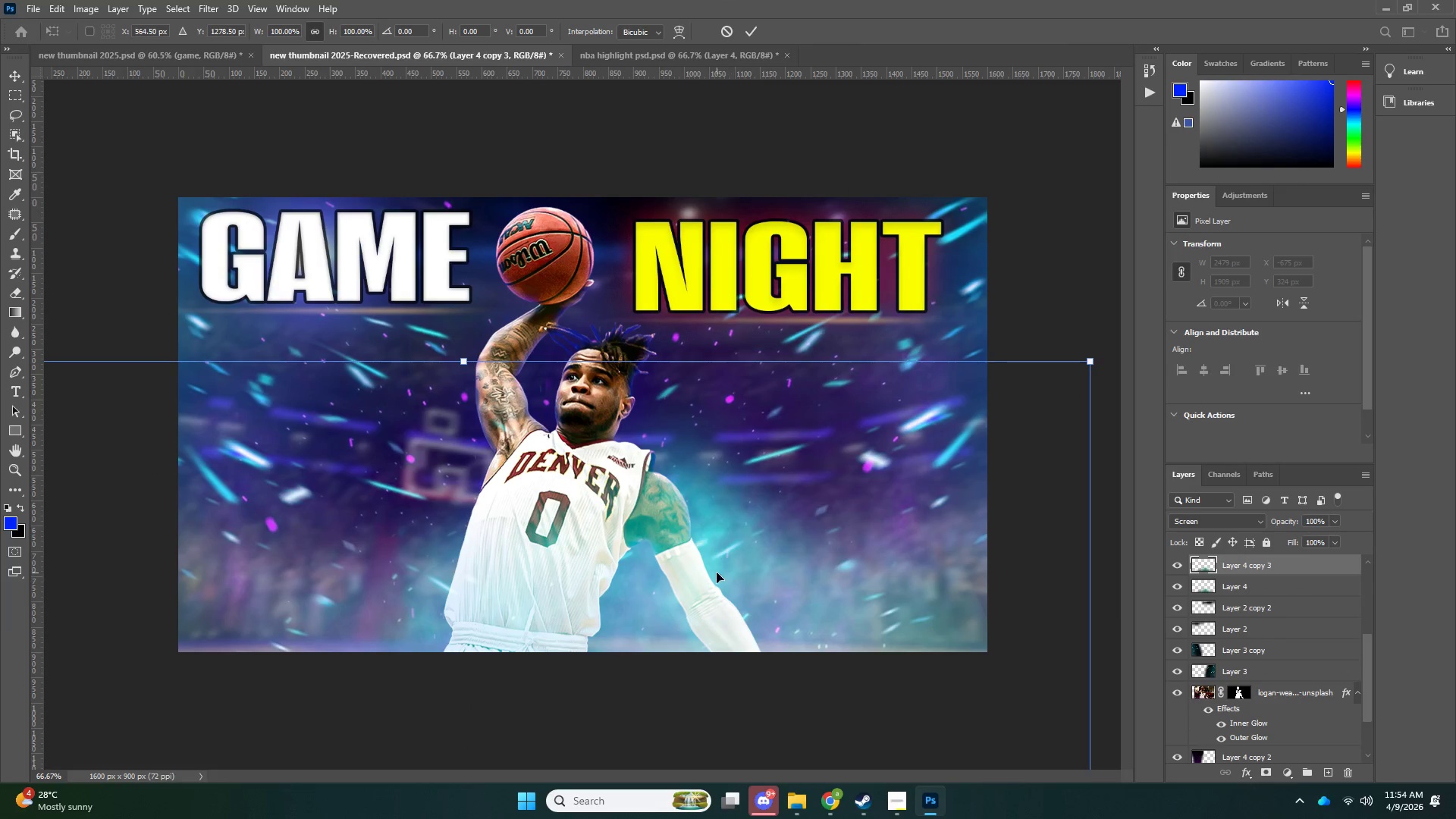 
left_click_drag(start_coordinate=[711, 573], to_coordinate=[487, 605])
 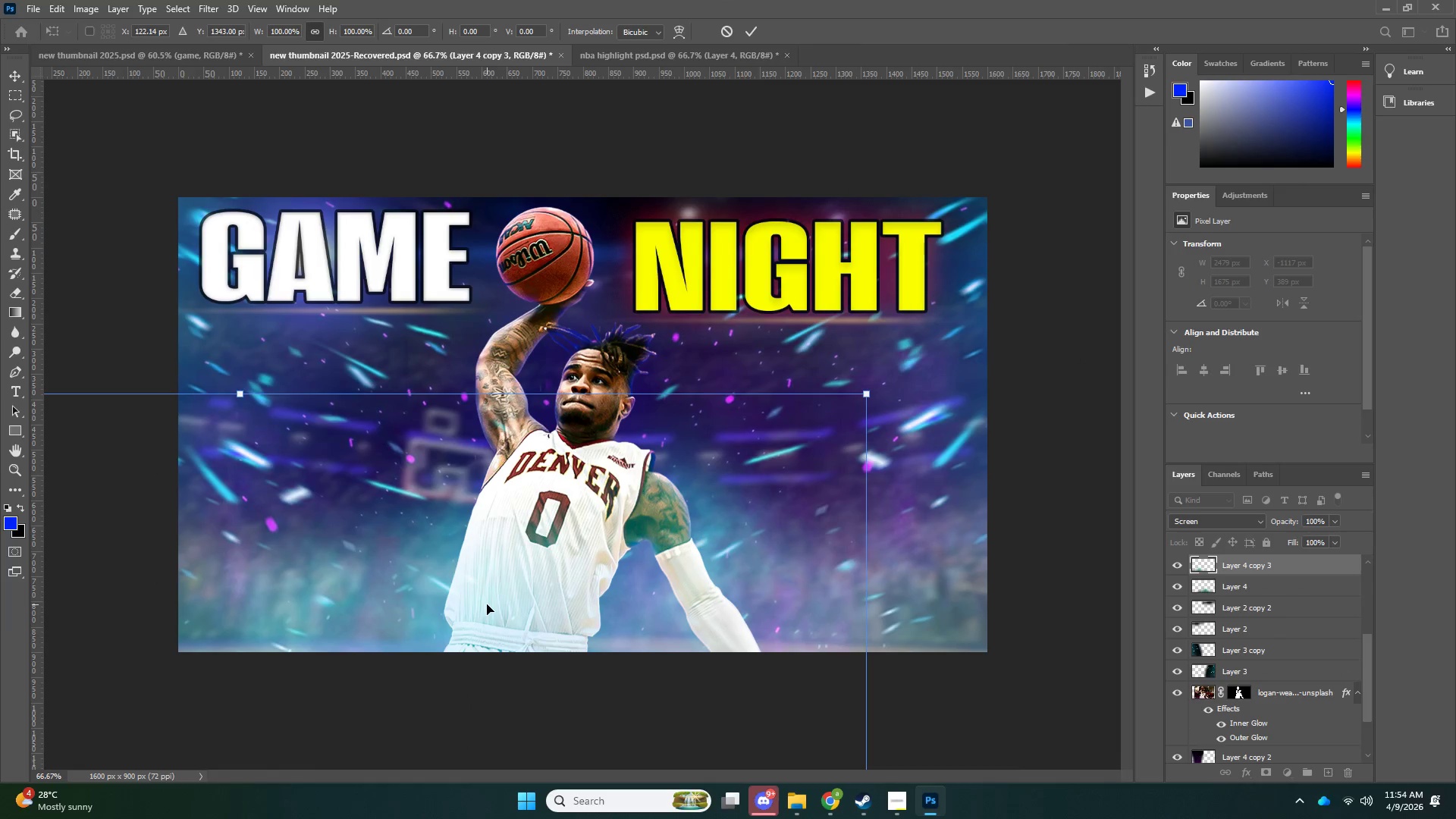 
key(NumpadEnter)
 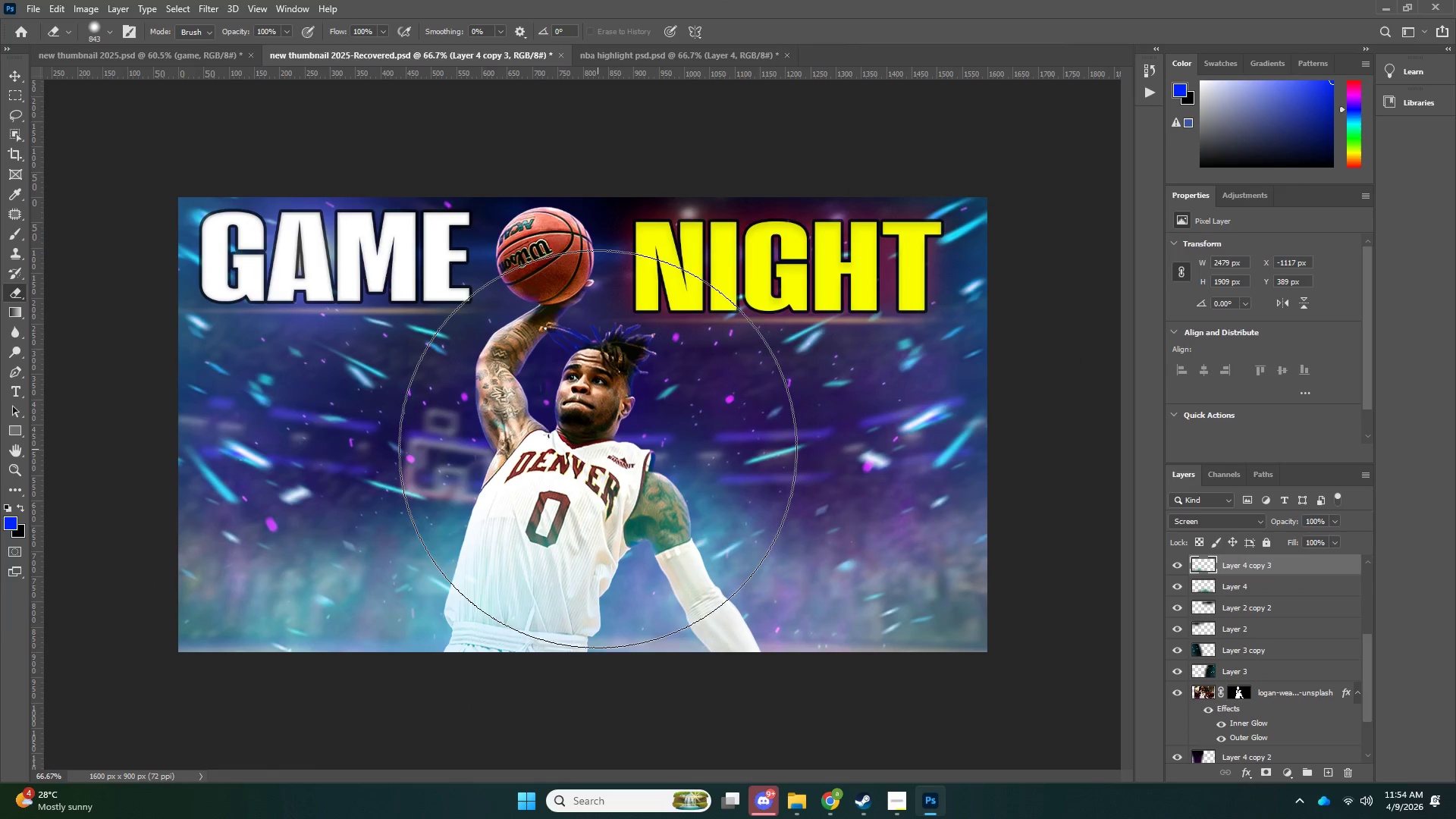 
key(V)
 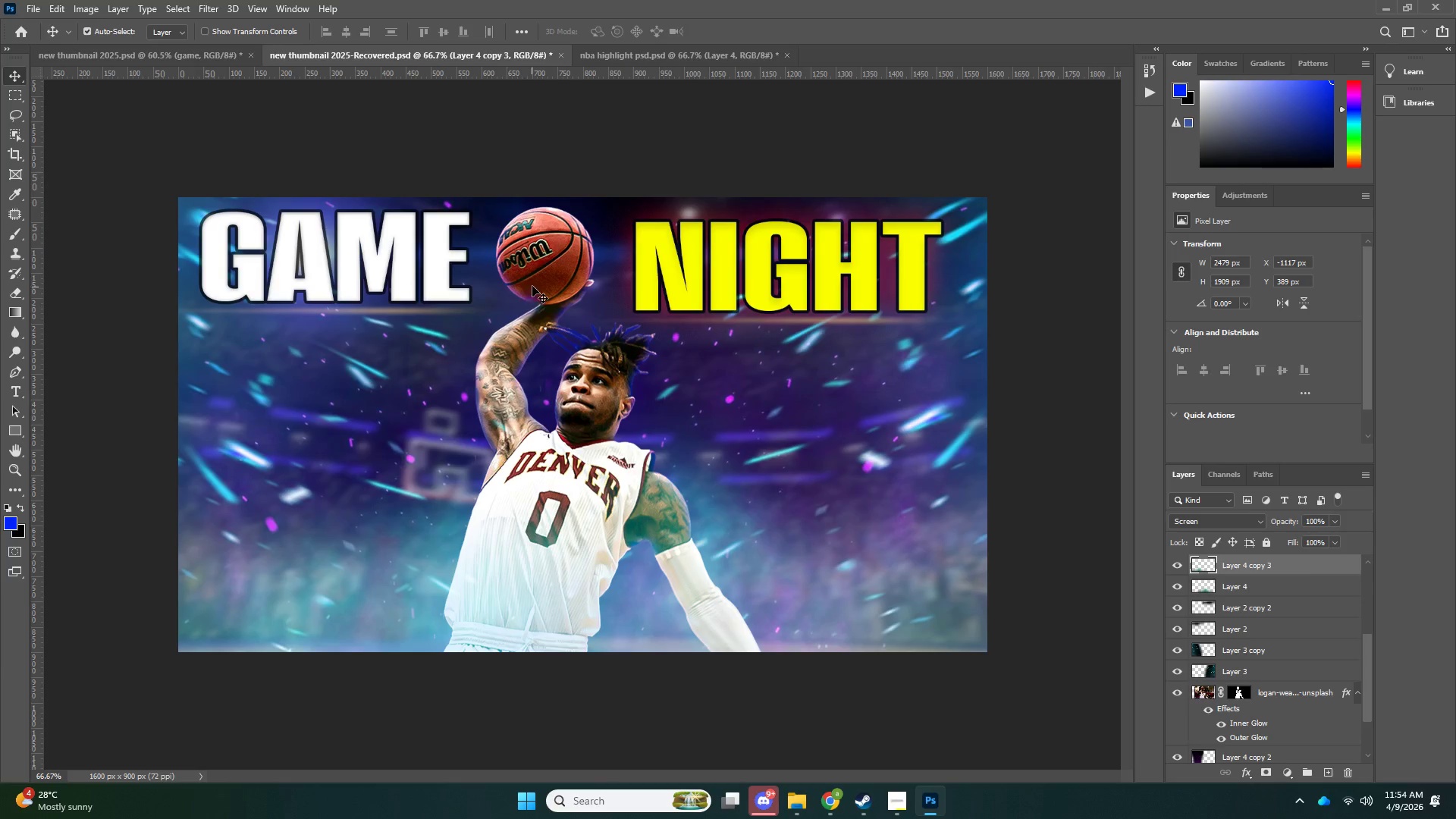 
left_click([535, 276])
 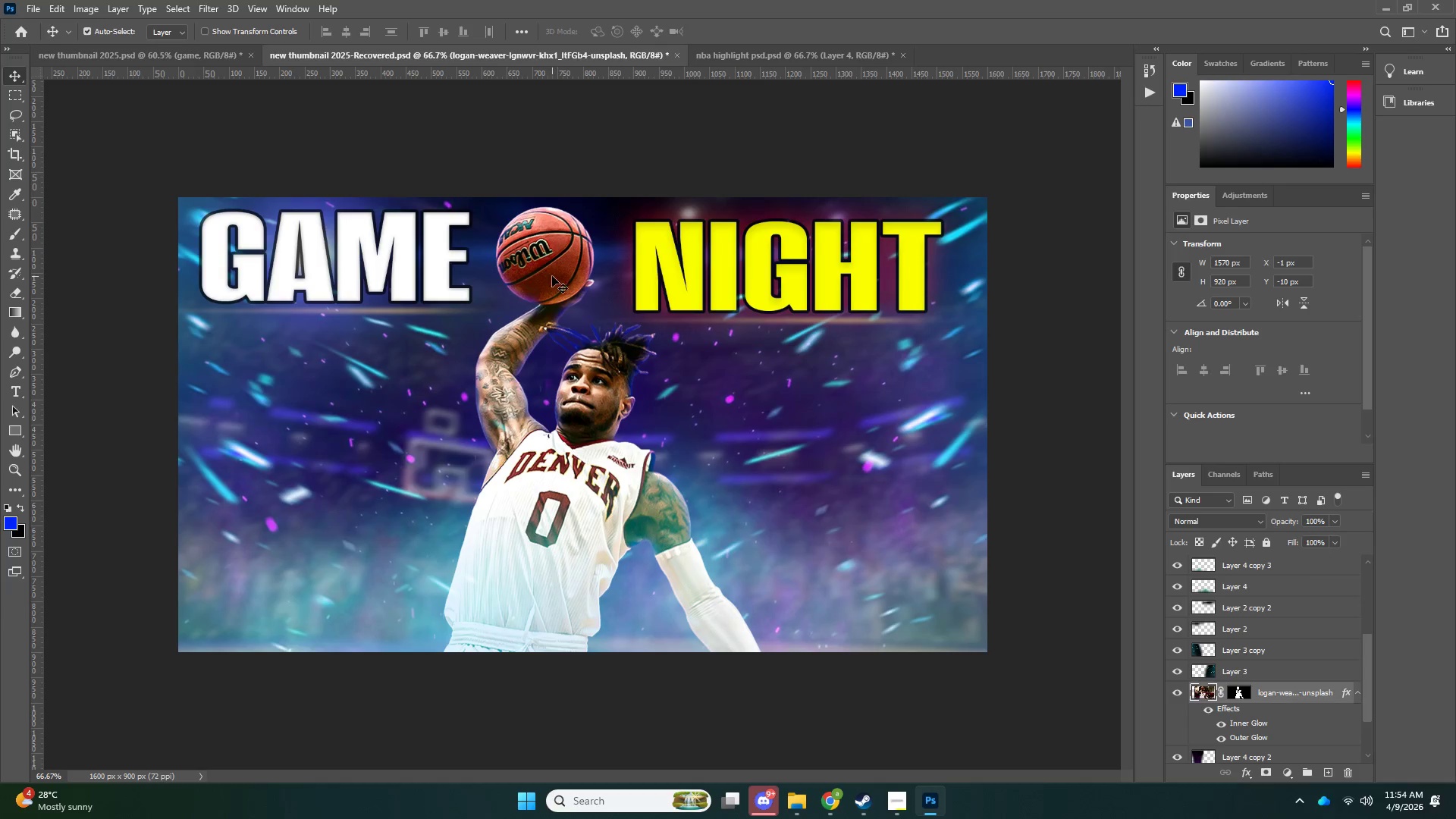 
key(ArrowUp)
 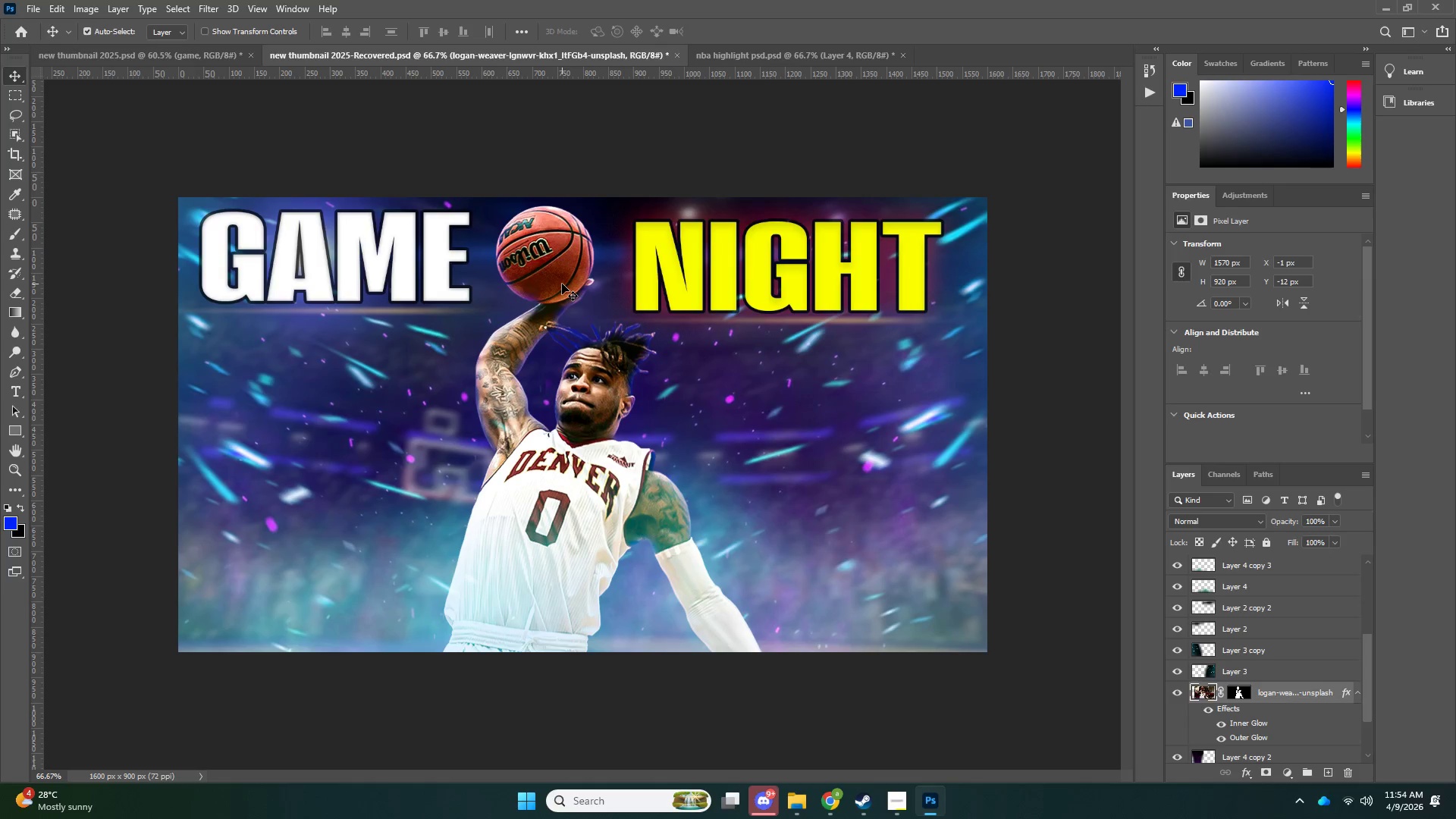 
key(ArrowUp)
 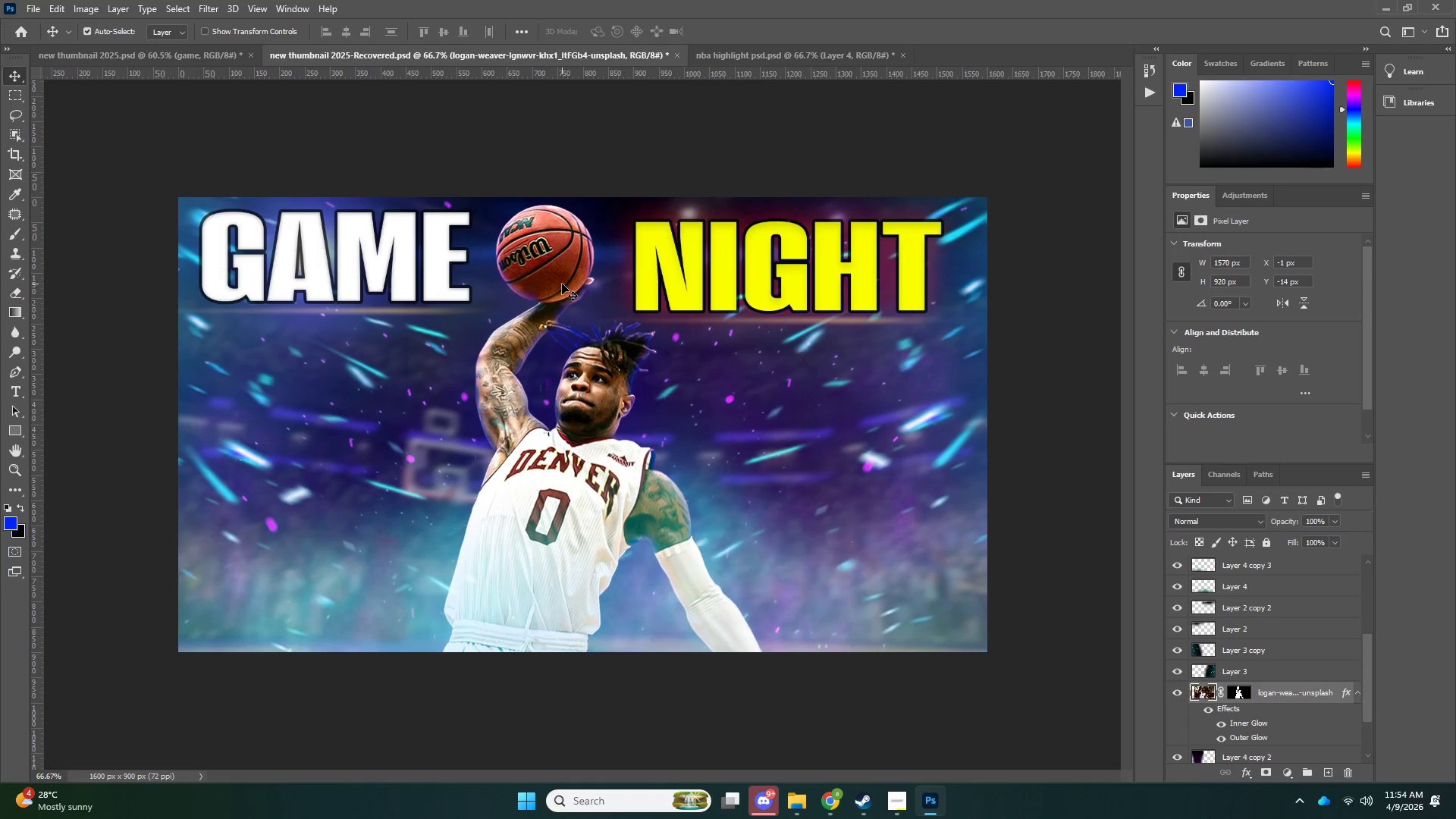 
key(ArrowUp)
 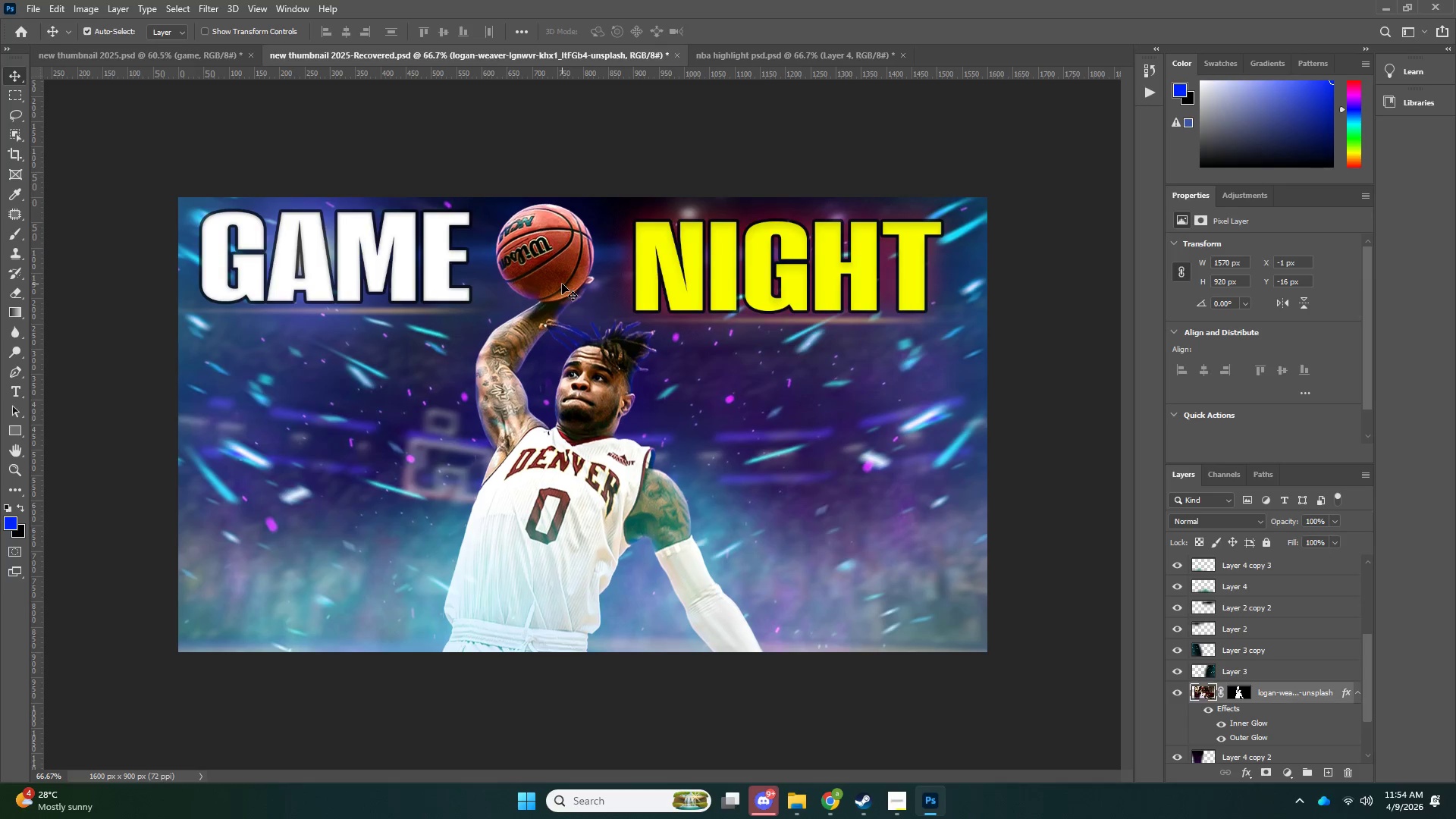 
key(ArrowUp)
 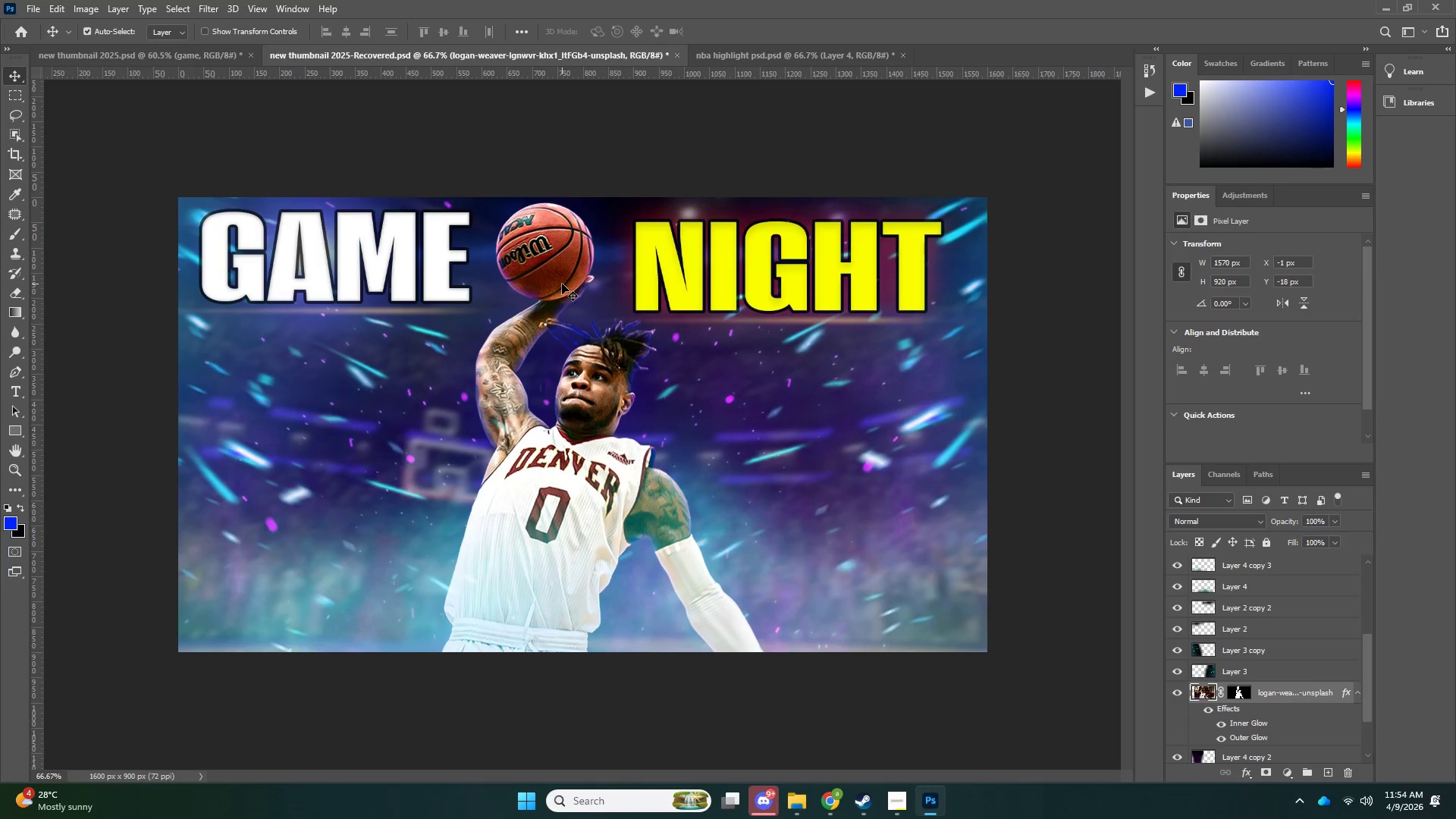 
key(ArrowUp)
 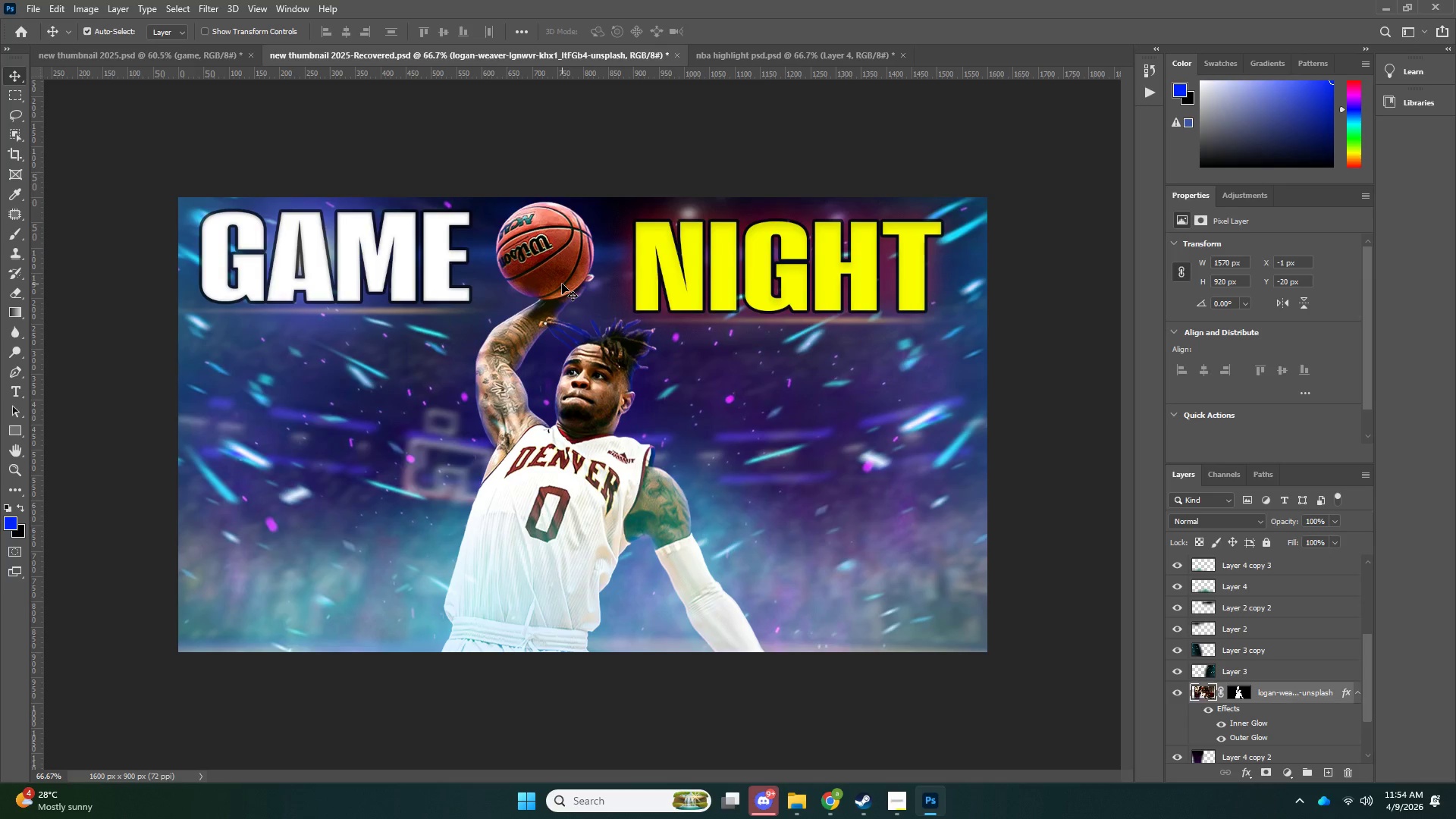 
key(ArrowDown)
 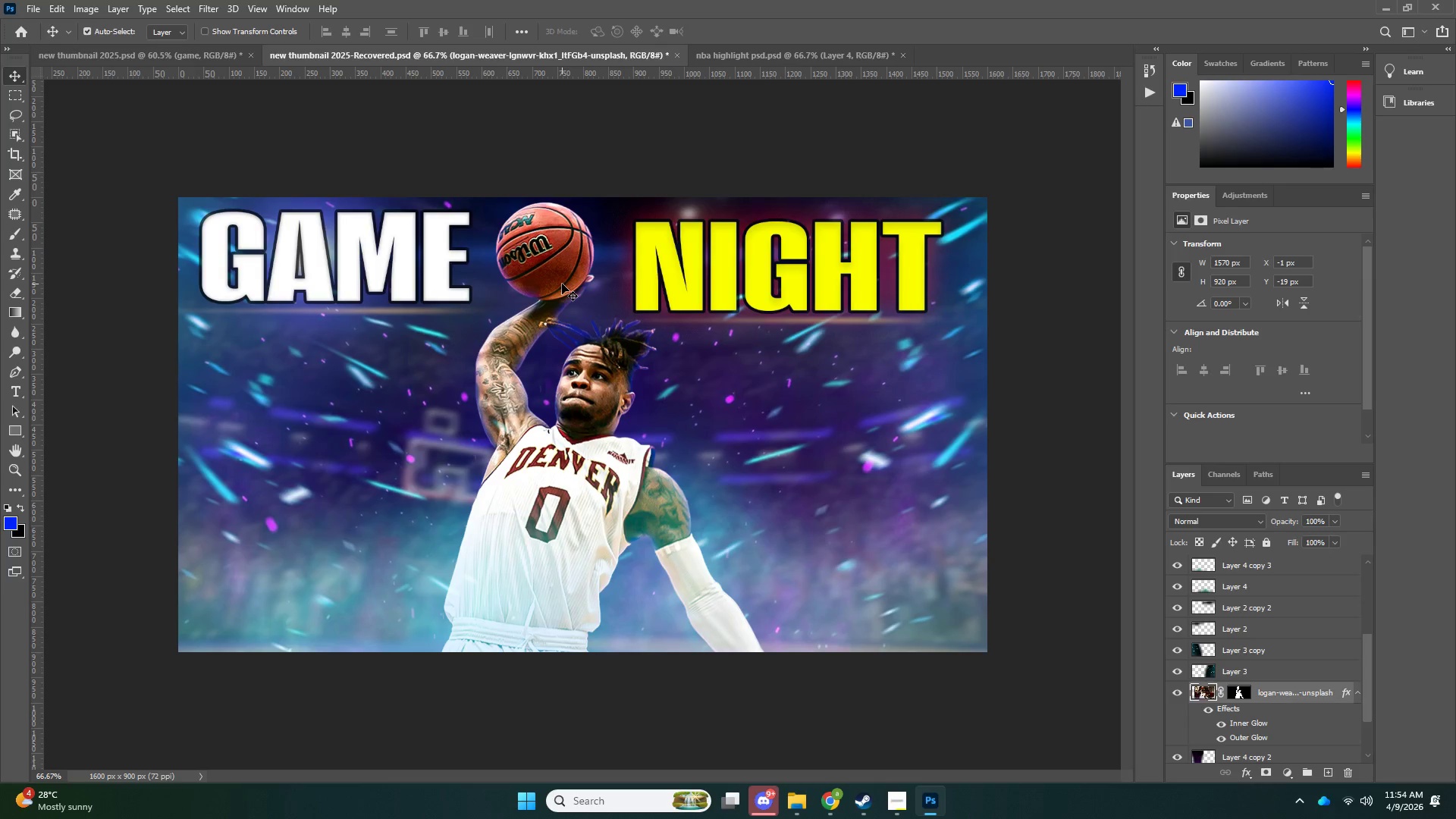 
key(ArrowRight)
 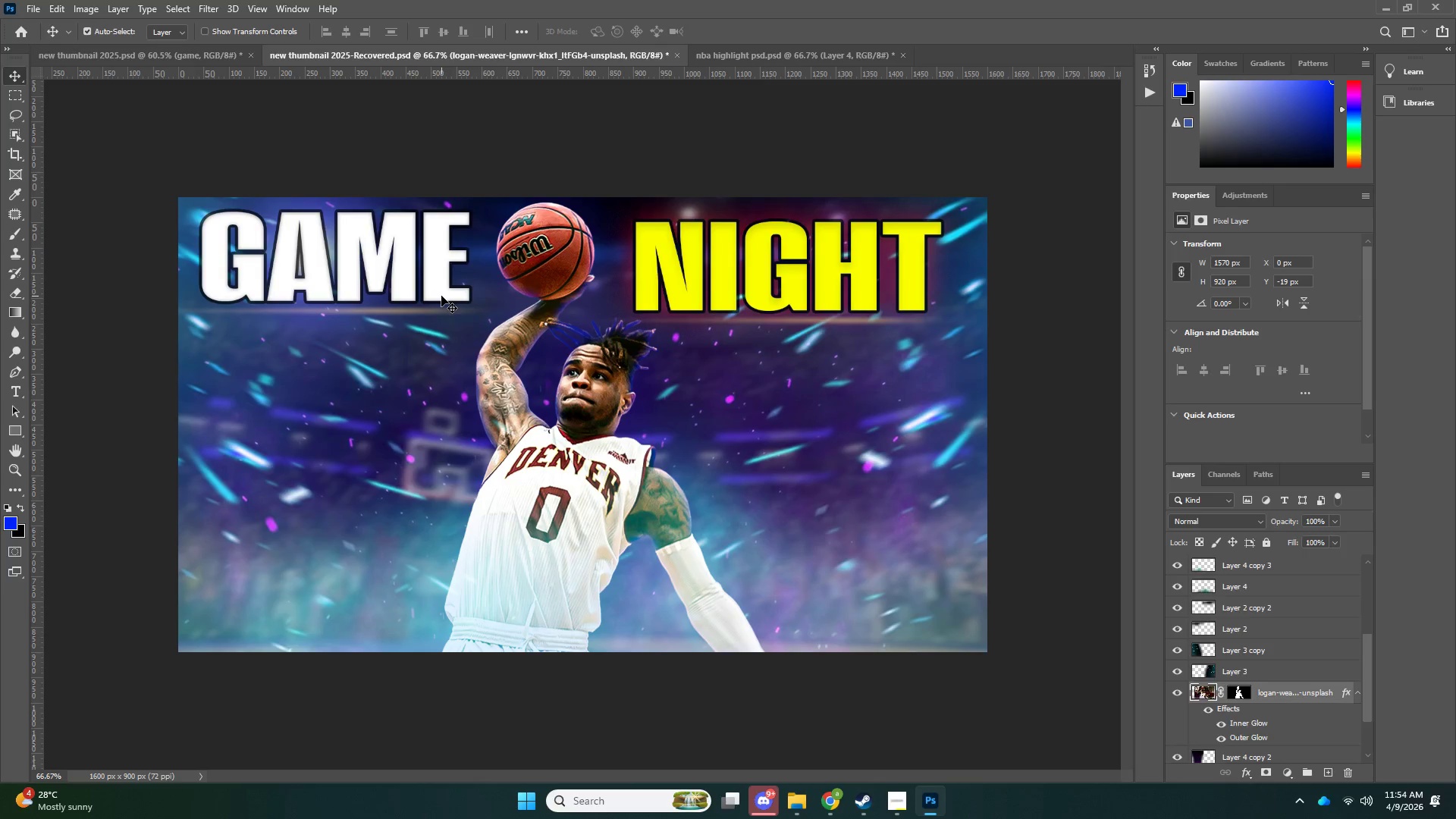 
left_click([441, 296])
 